 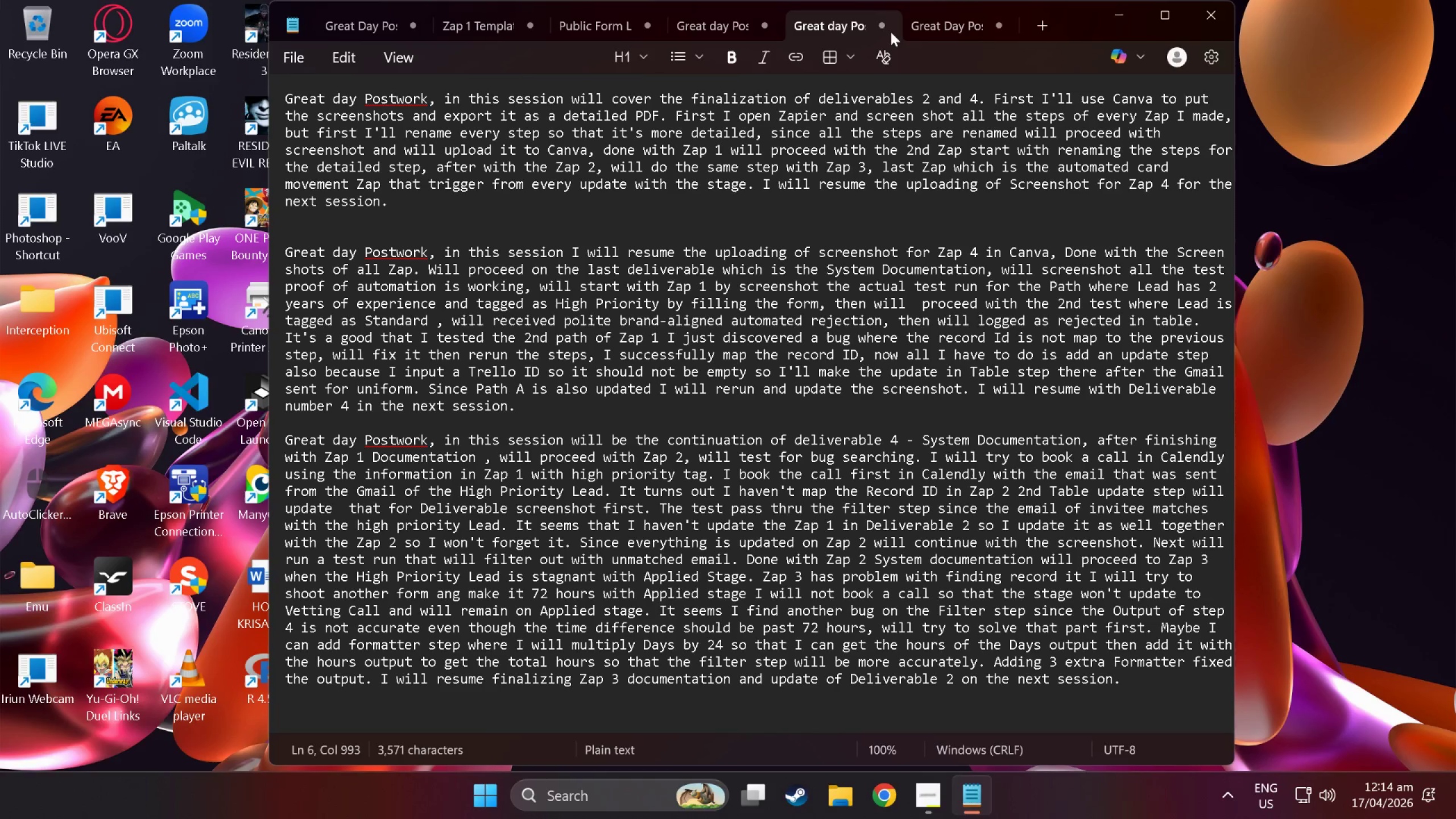 
left_click([946, 28])
 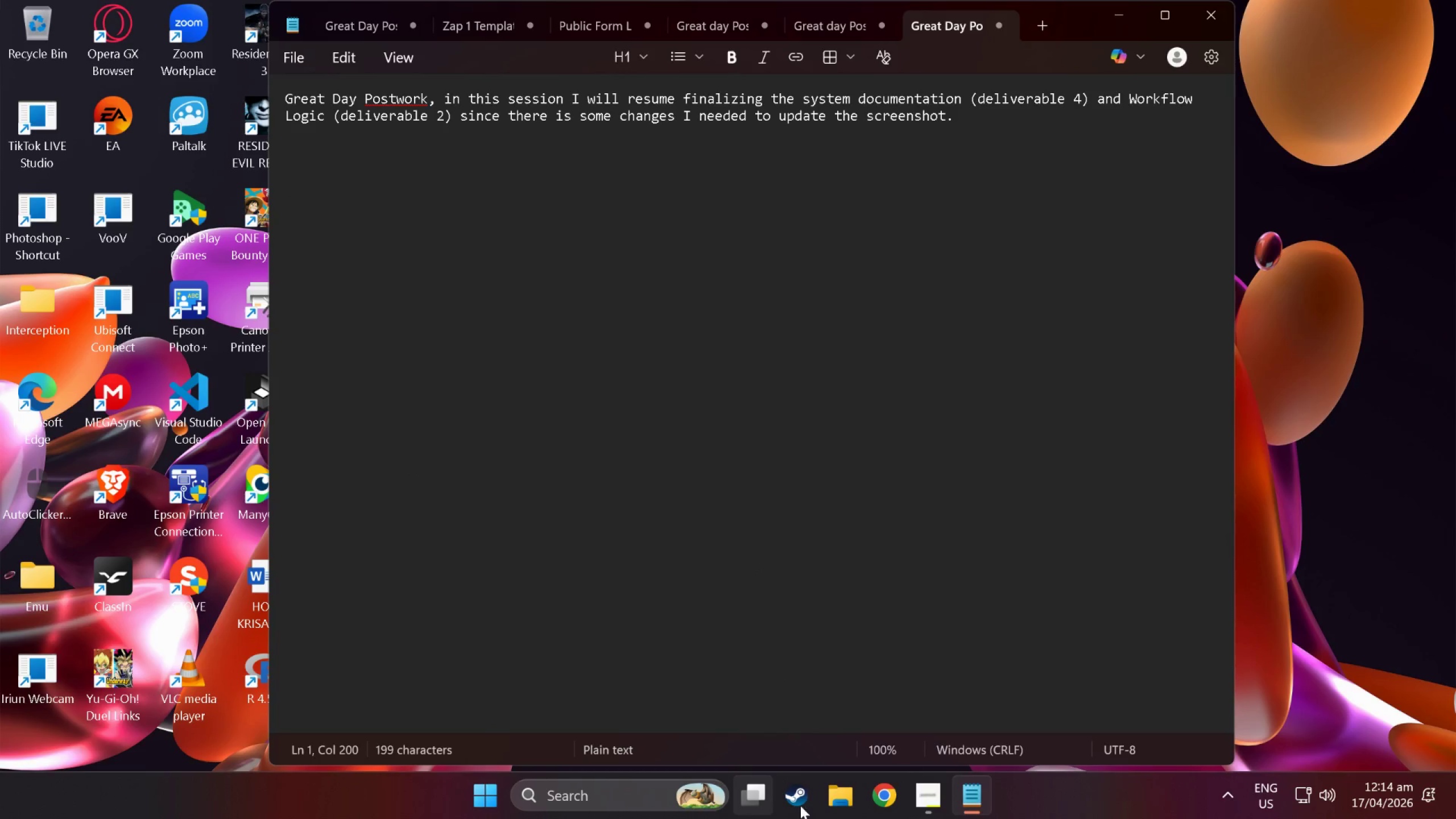 
left_click([892, 789])
 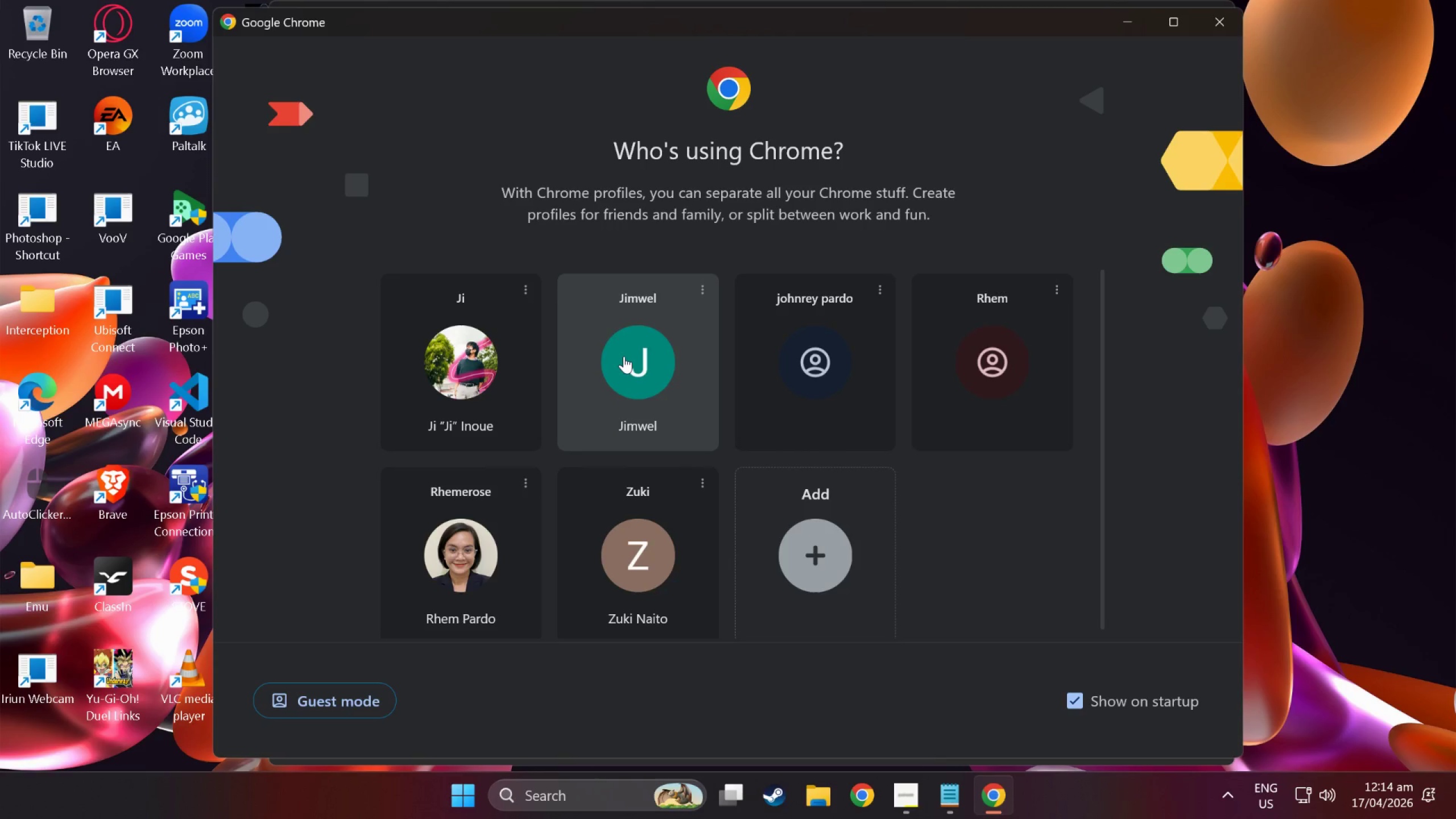 
wait(7.0)
 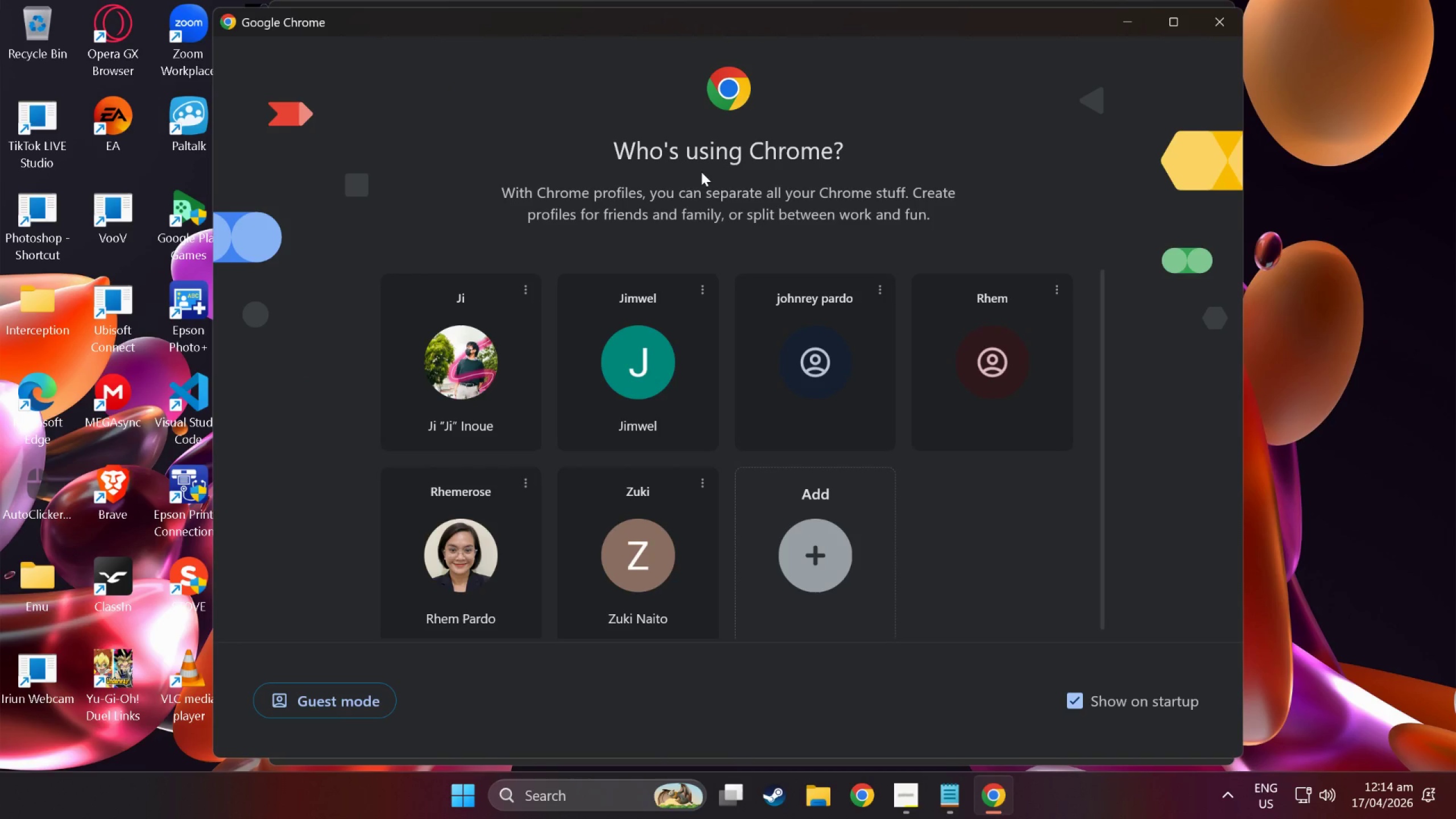 
left_click([633, 361])
 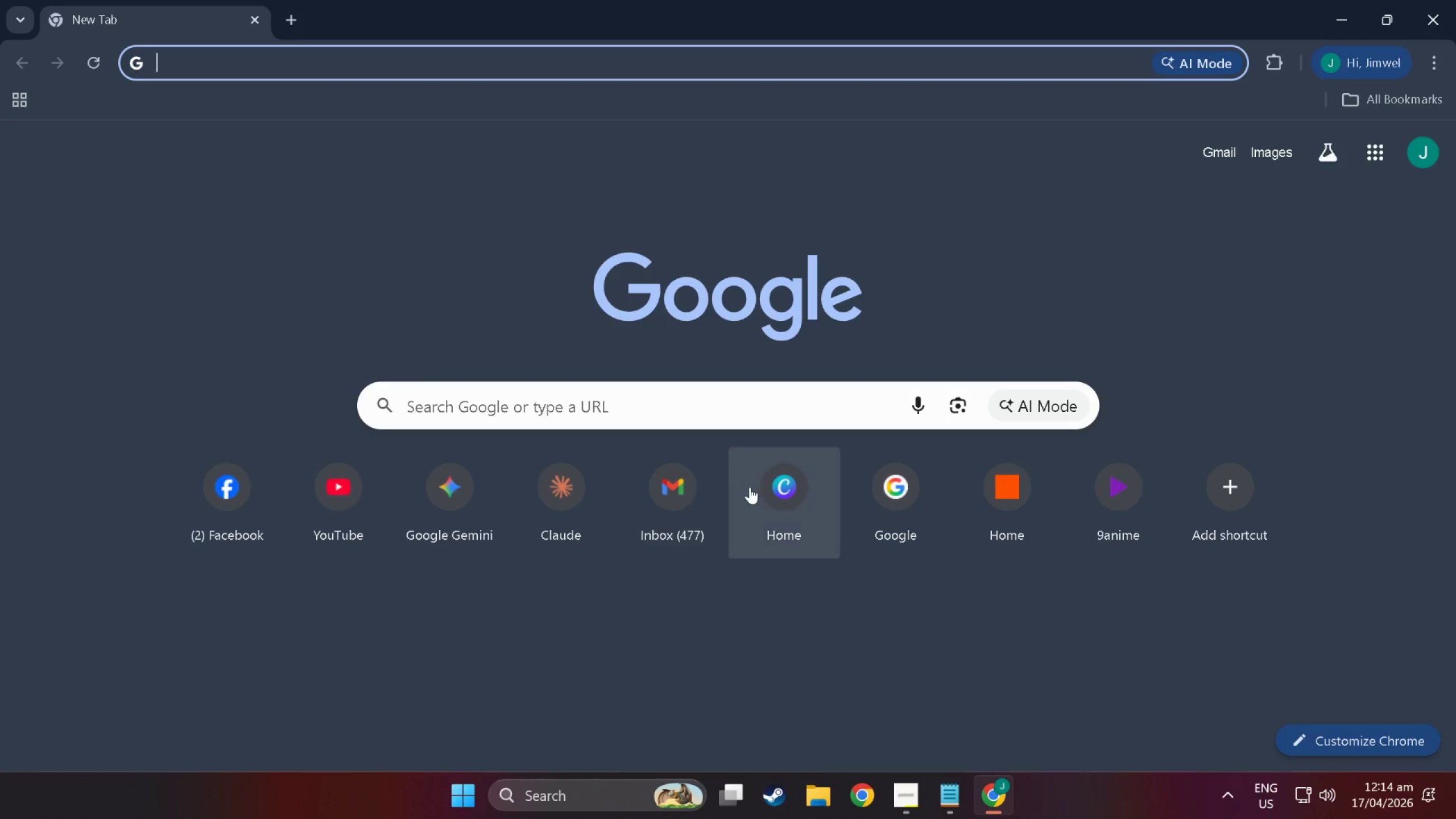 
left_click([793, 494])
 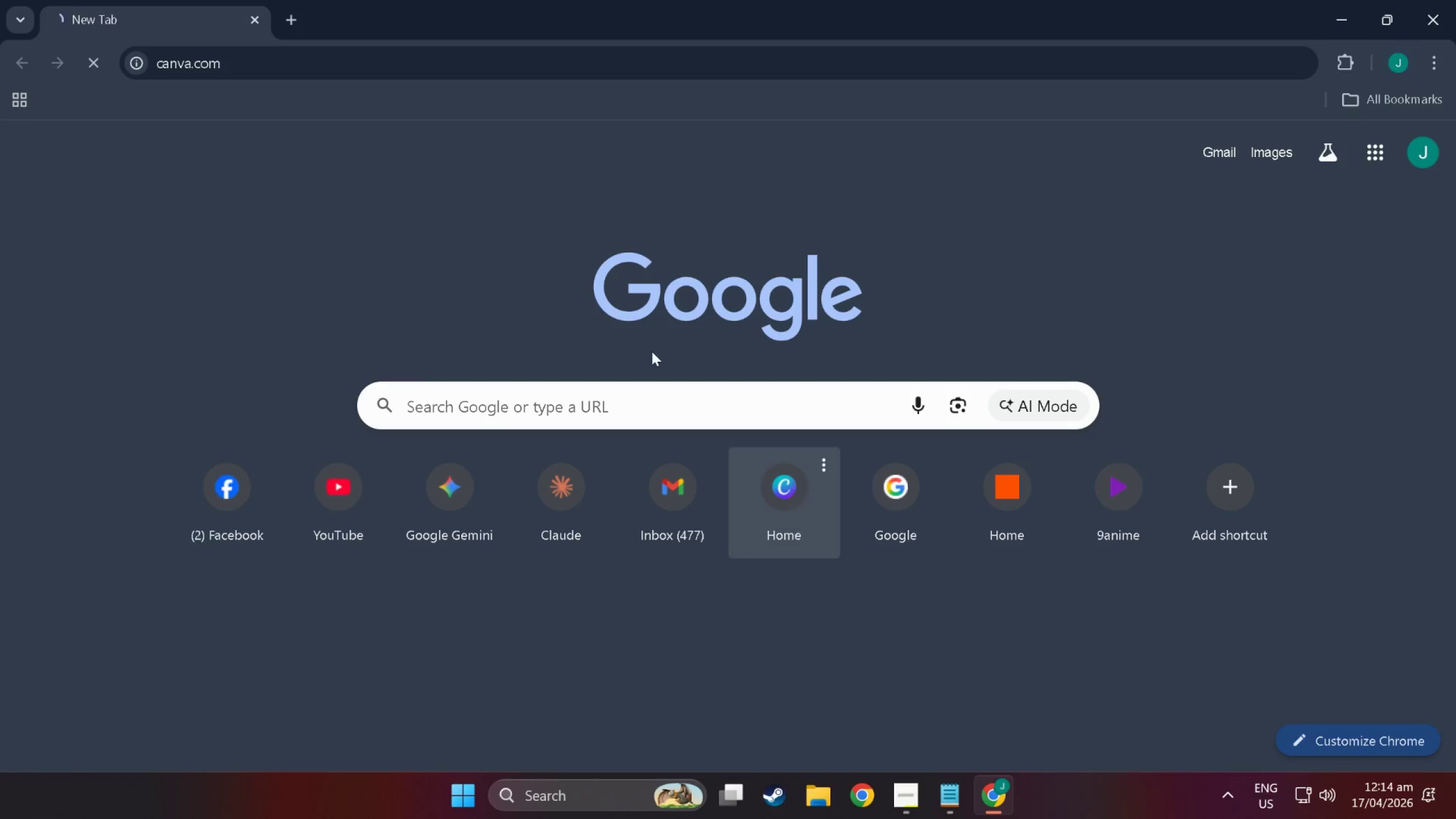 
mouse_move([20, 183])
 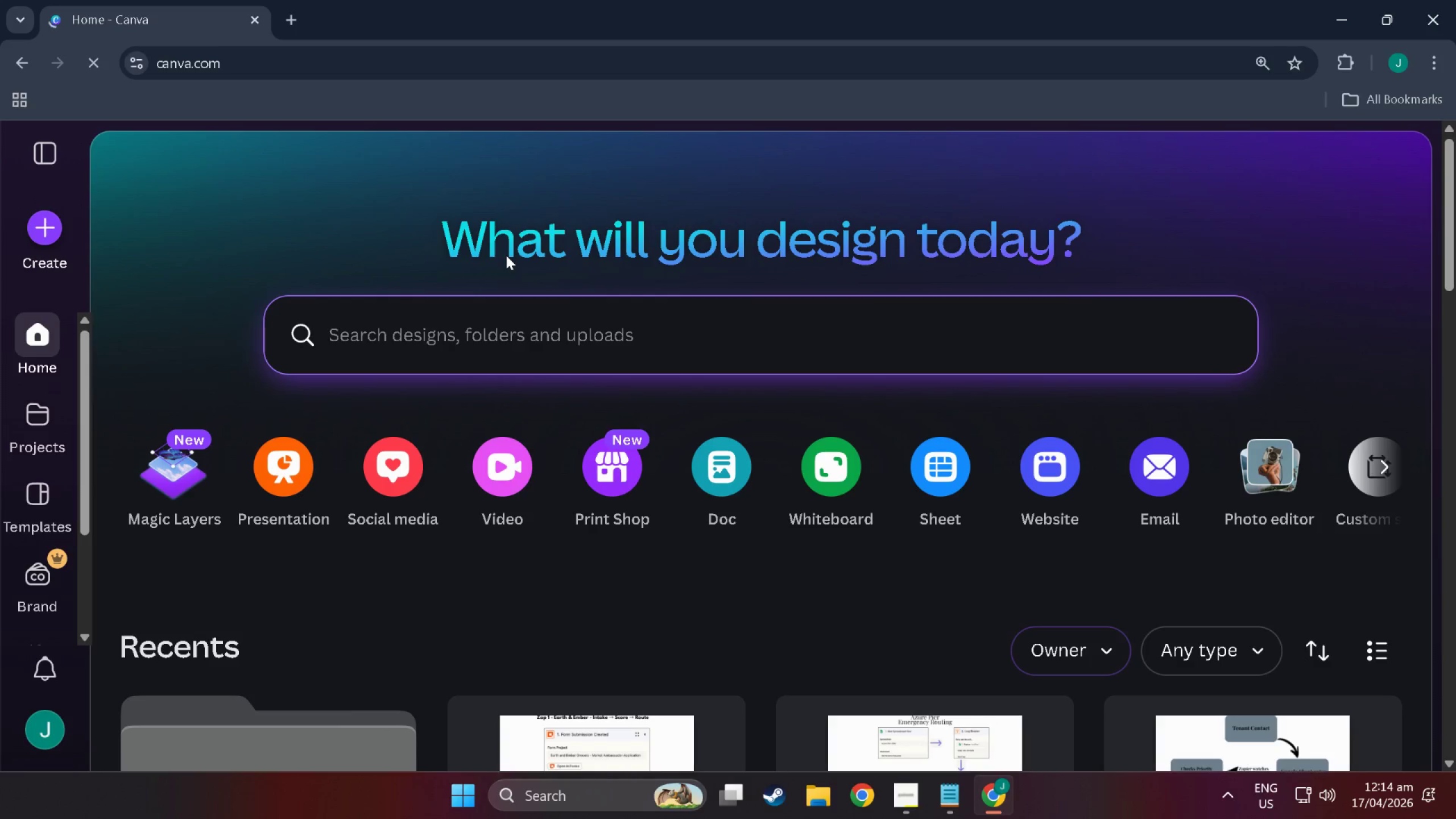 
wait(8.36)
 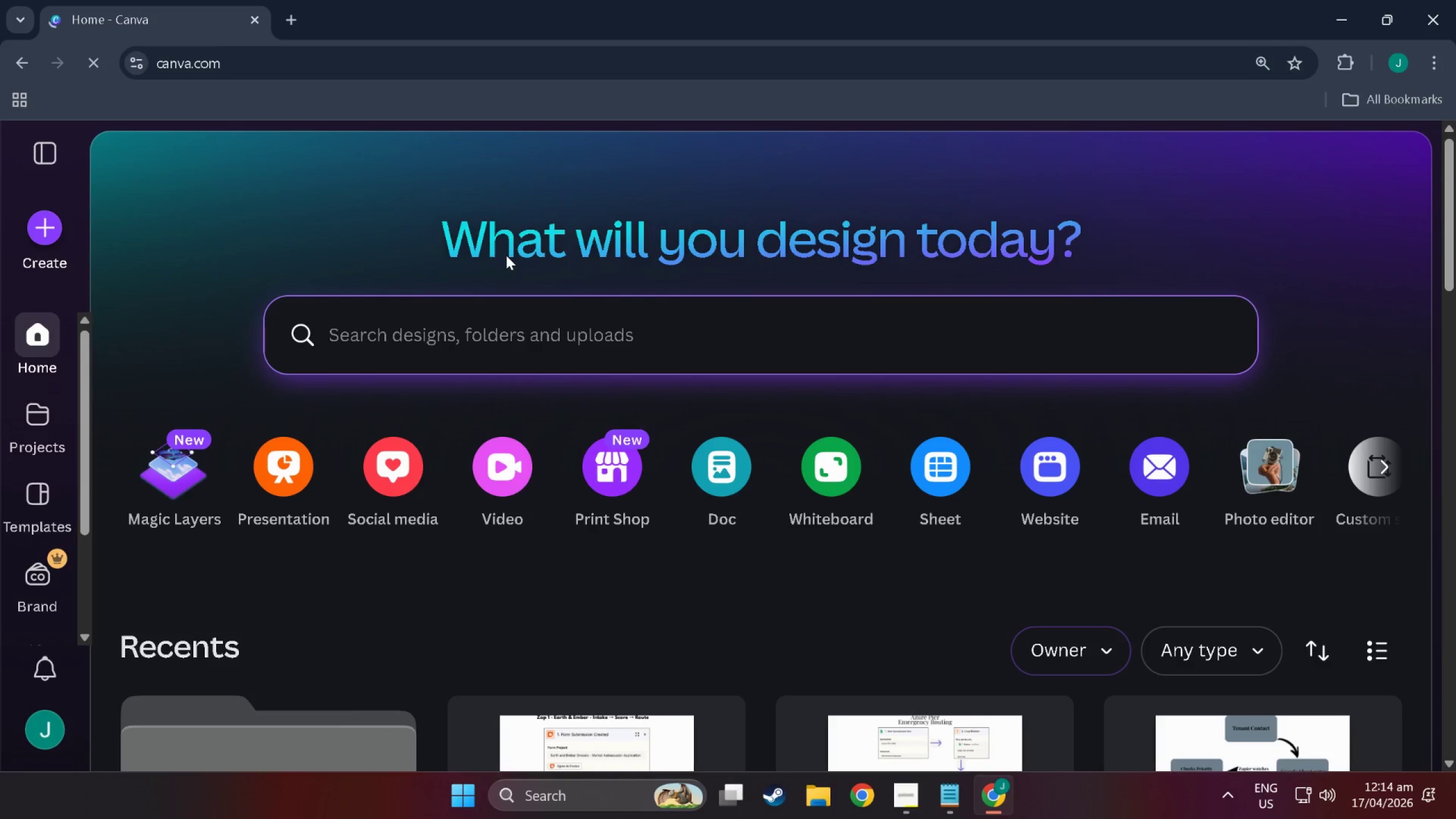 
scroll: coordinate [249, 593], scroll_direction: down, amount: 8.0
 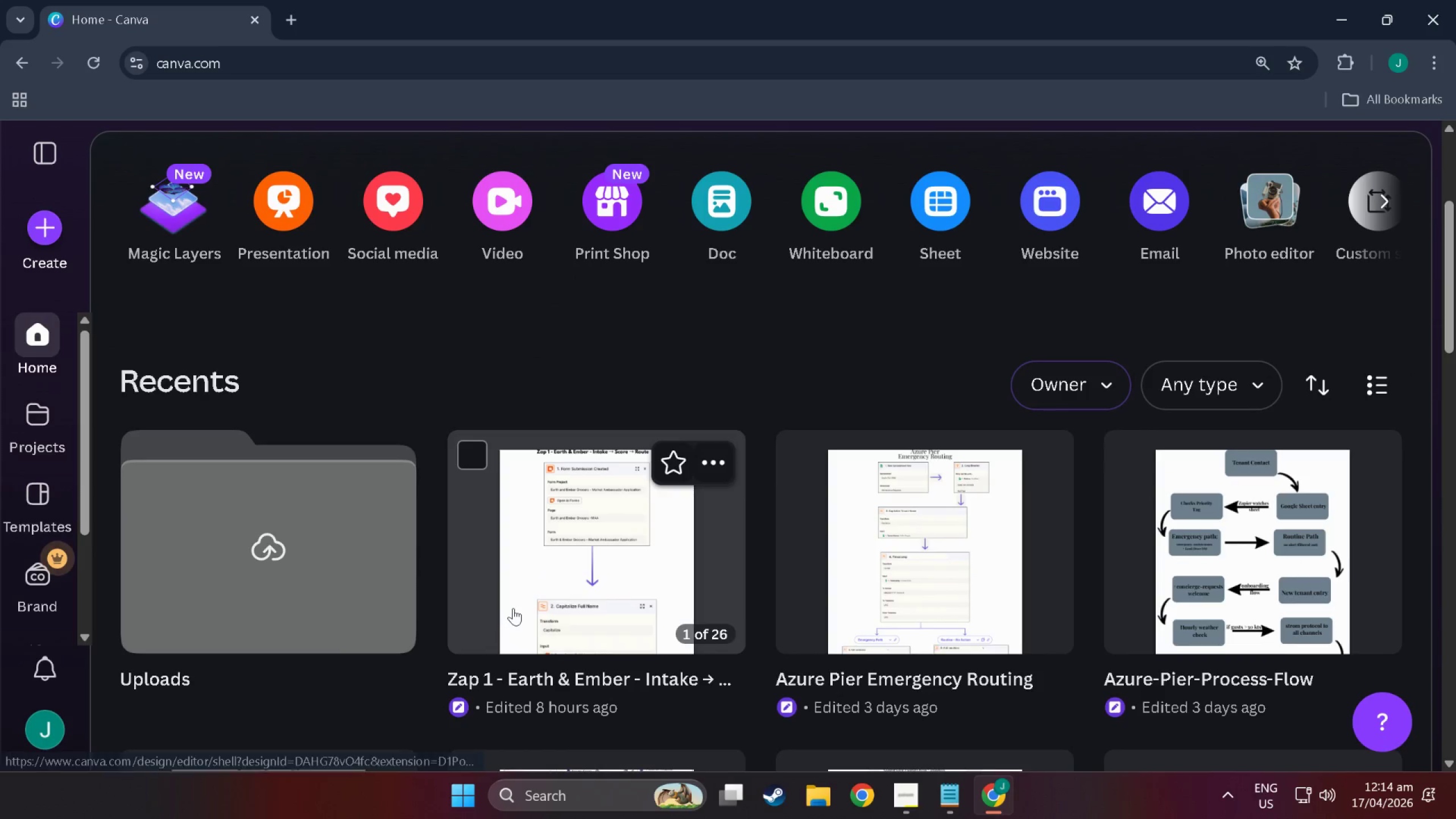 
left_click([515, 608])
 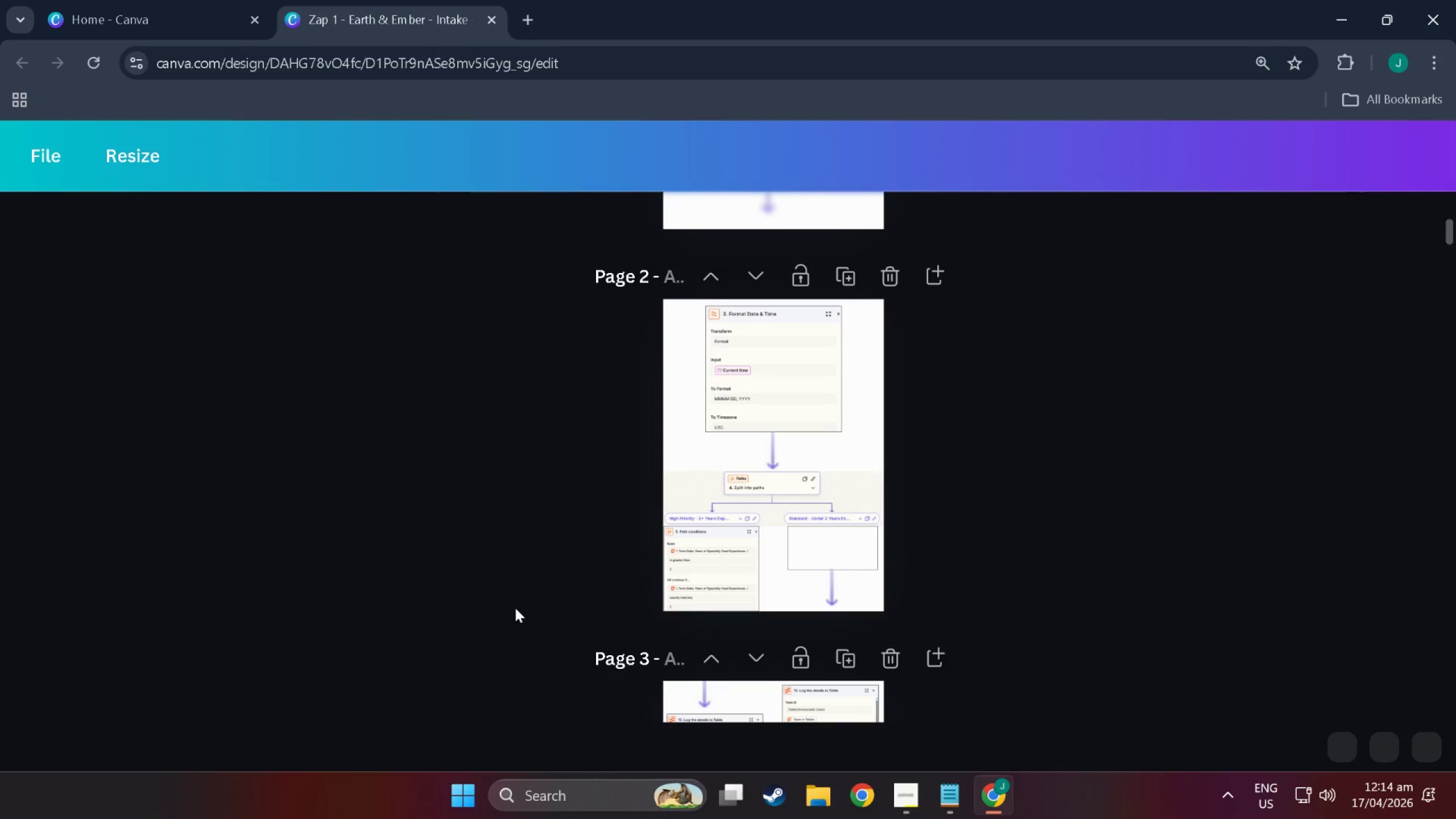 
scroll: coordinate [1030, 508], scroll_direction: down, amount: 4.0
 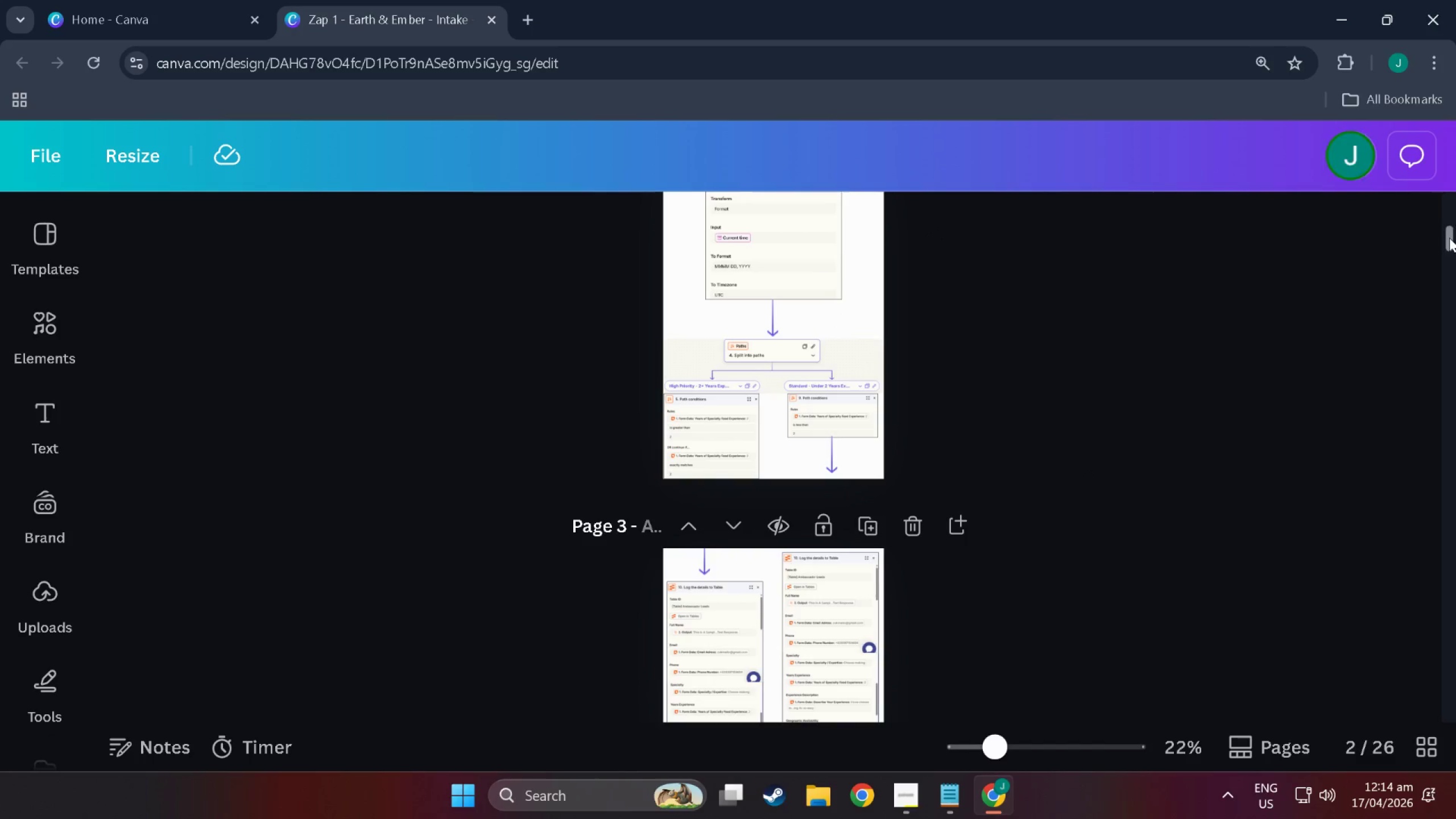 
left_click_drag(start_coordinate=[1449, 238], to_coordinate=[1418, 389])
 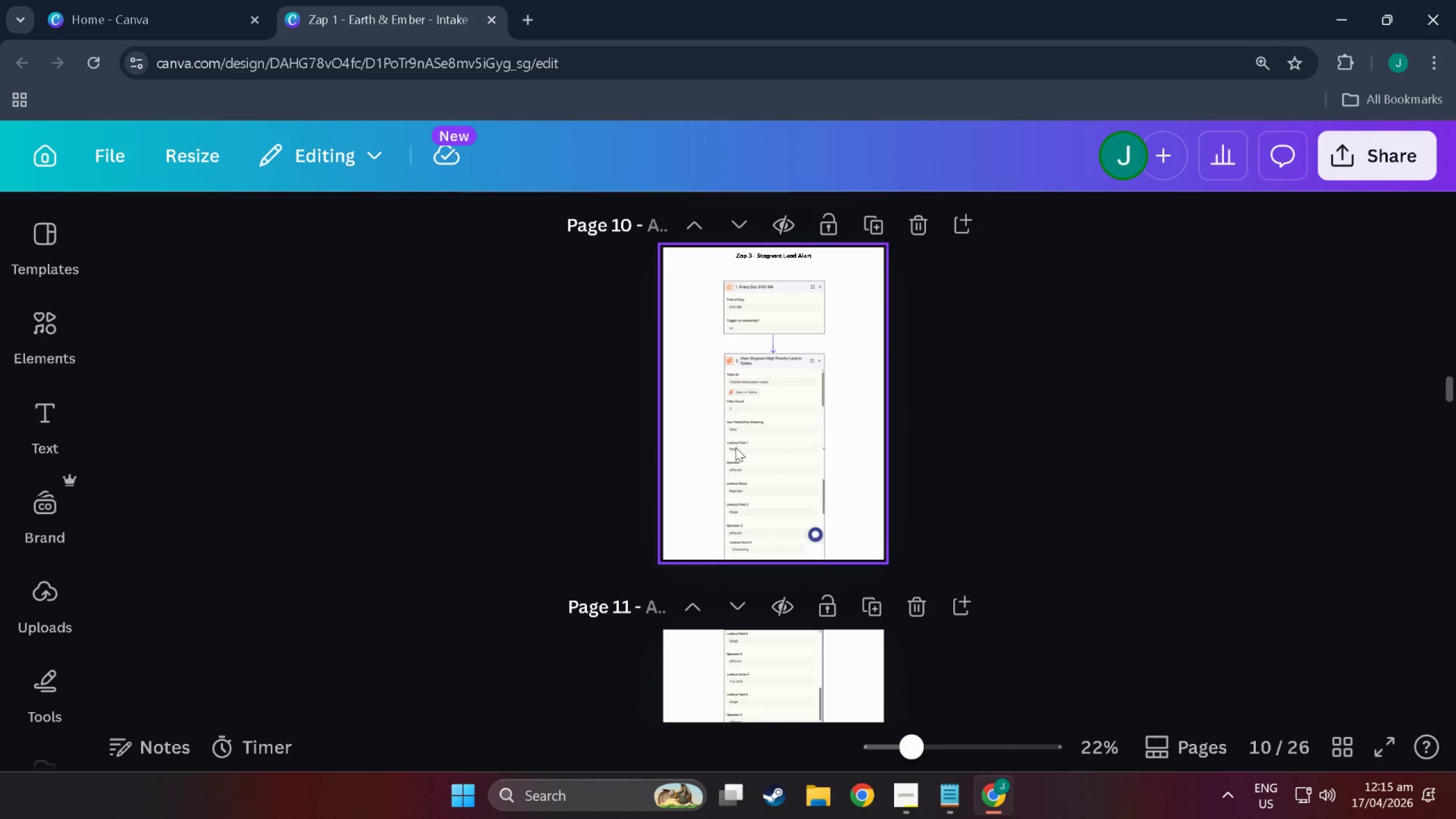 
hold_key(key=ControlLeft, duration=0.64)
hold_key(key=ControlLeft, duration=0.41)
scroll: coordinate [775, 352], scroll_direction: up, amount: 3.0
 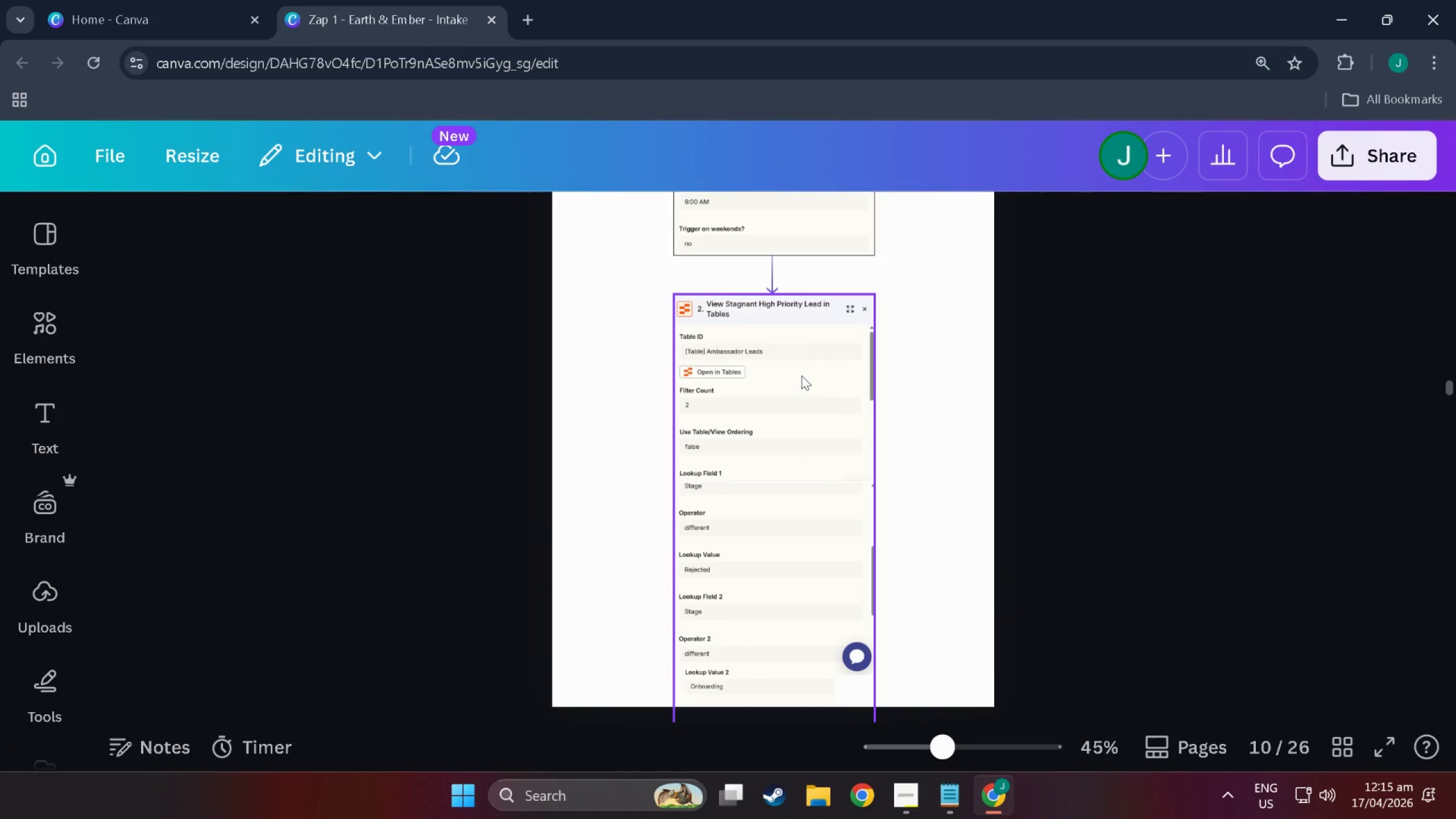 
left_click_drag(start_coordinate=[936, 350], to_coordinate=[661, 484])
 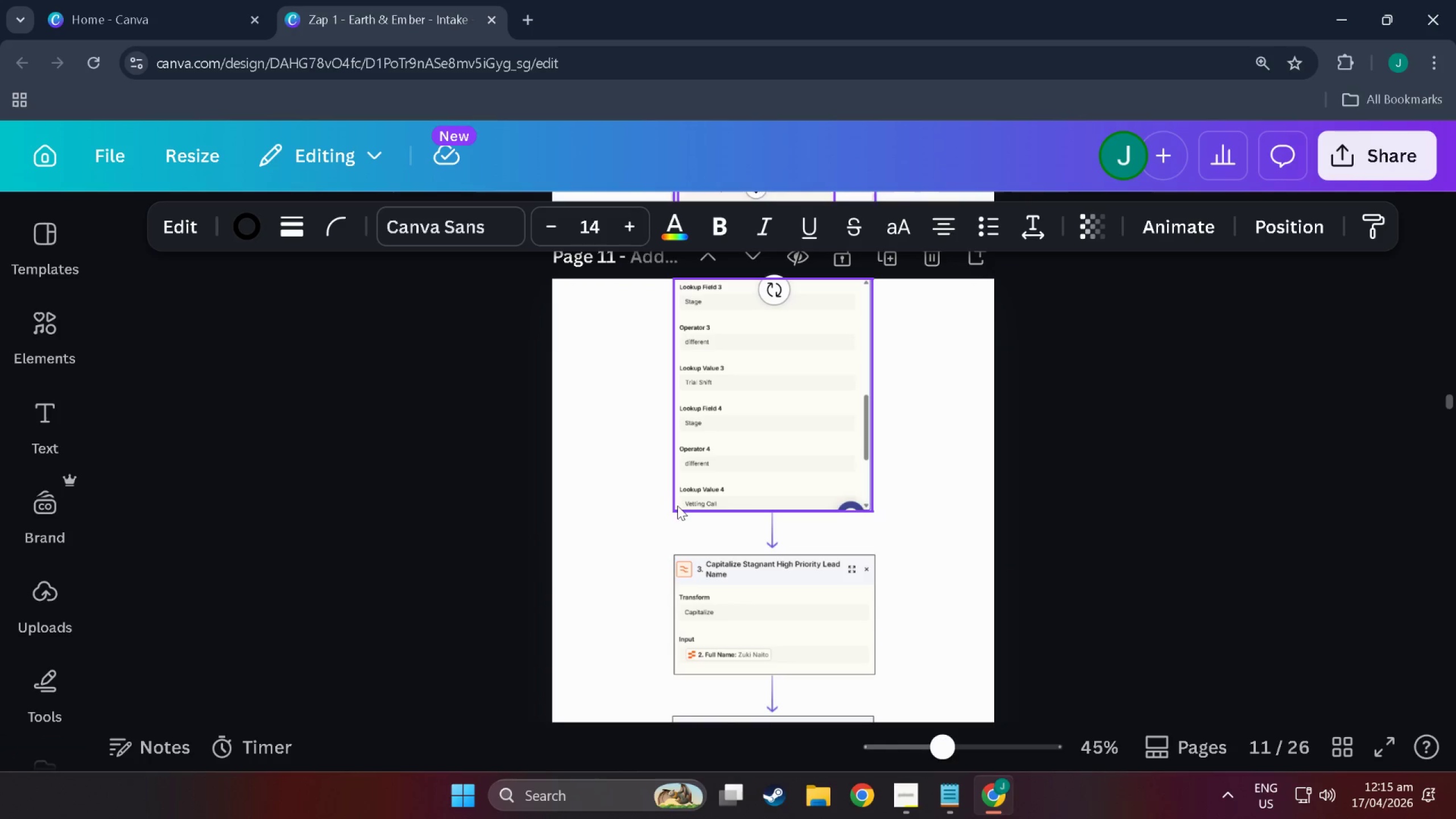 
scroll: coordinate [666, 630], scroll_direction: down, amount: 15.0
 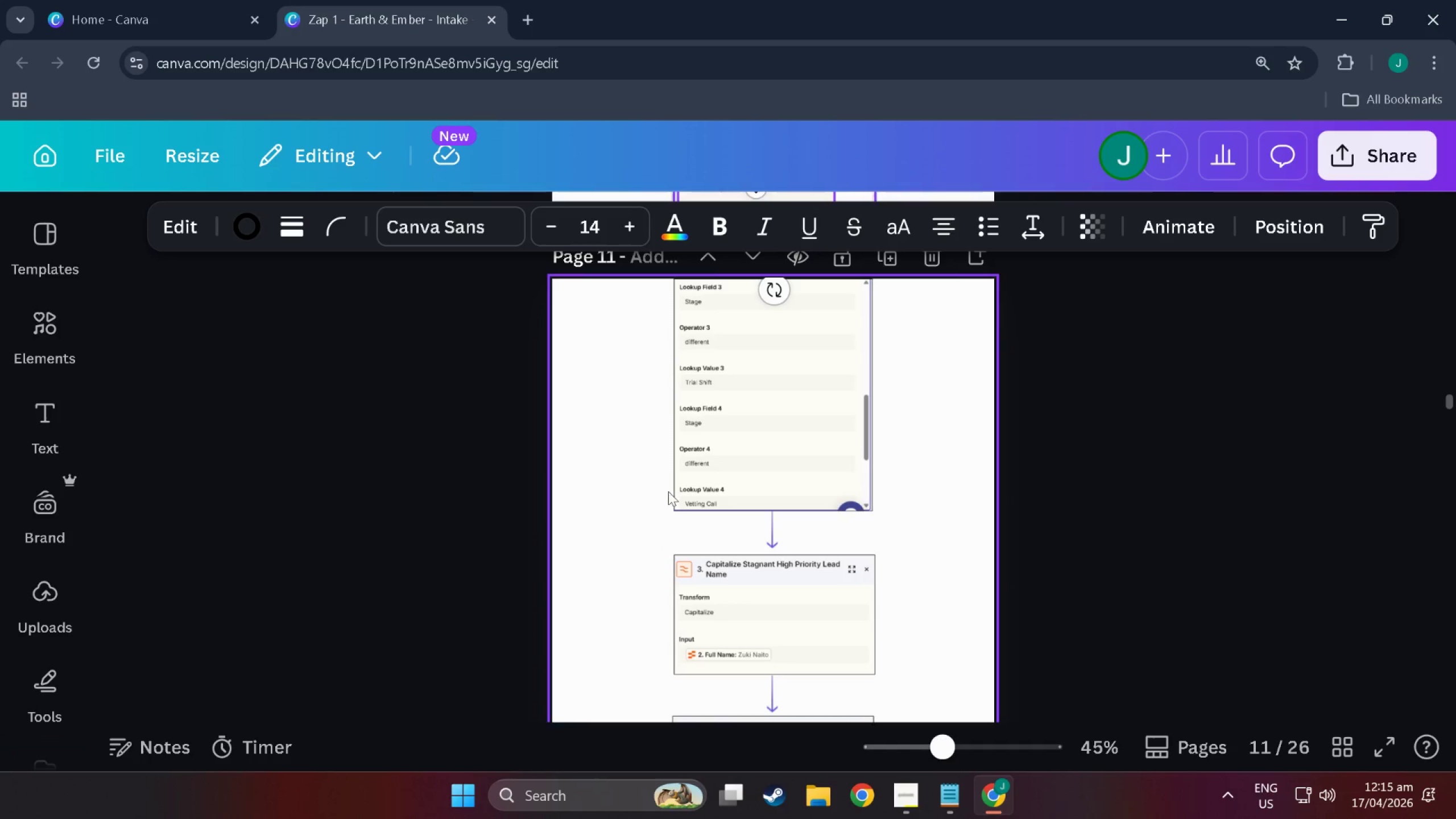 
key(Backspace)
 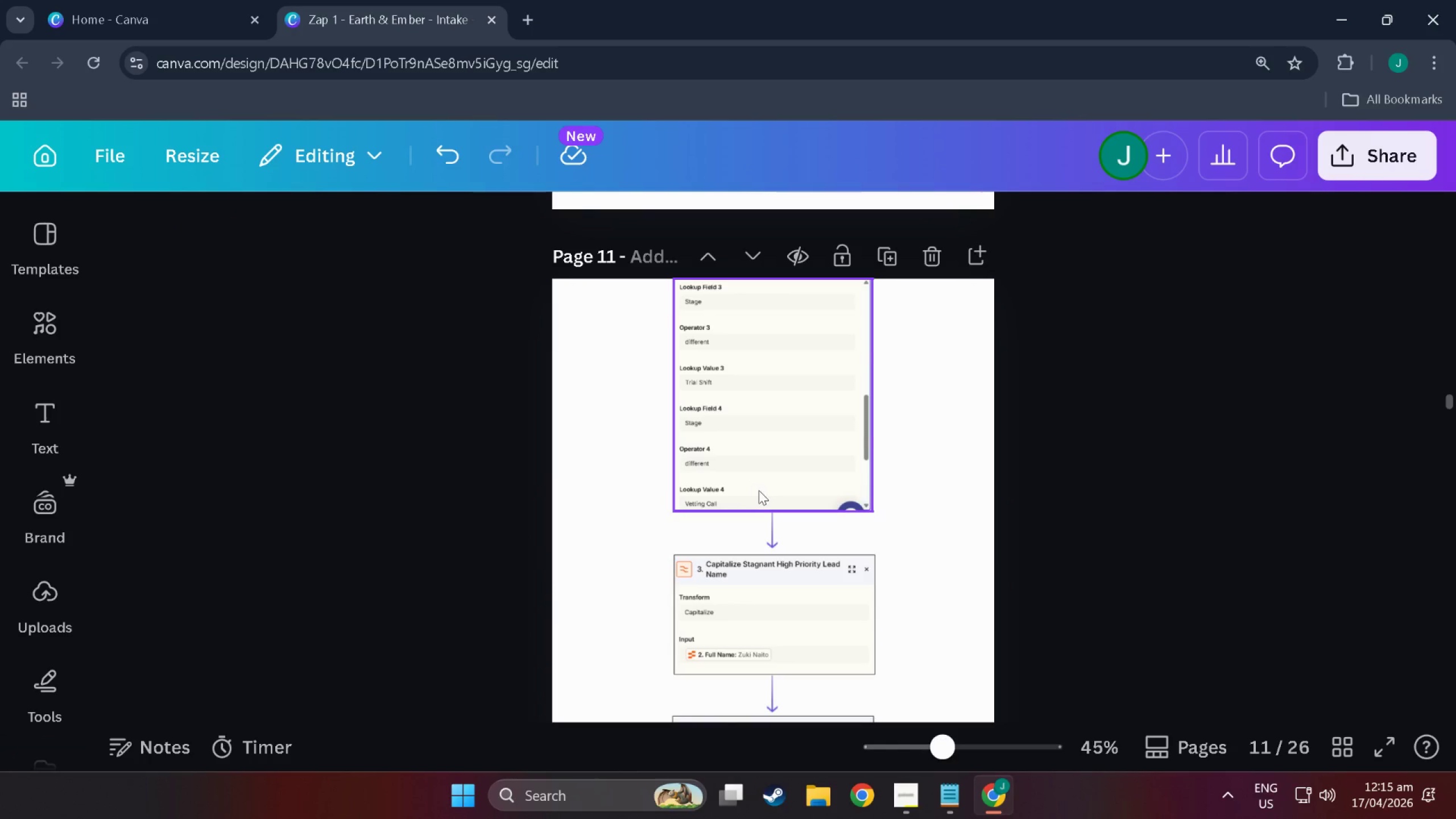 
left_click([744, 537])
 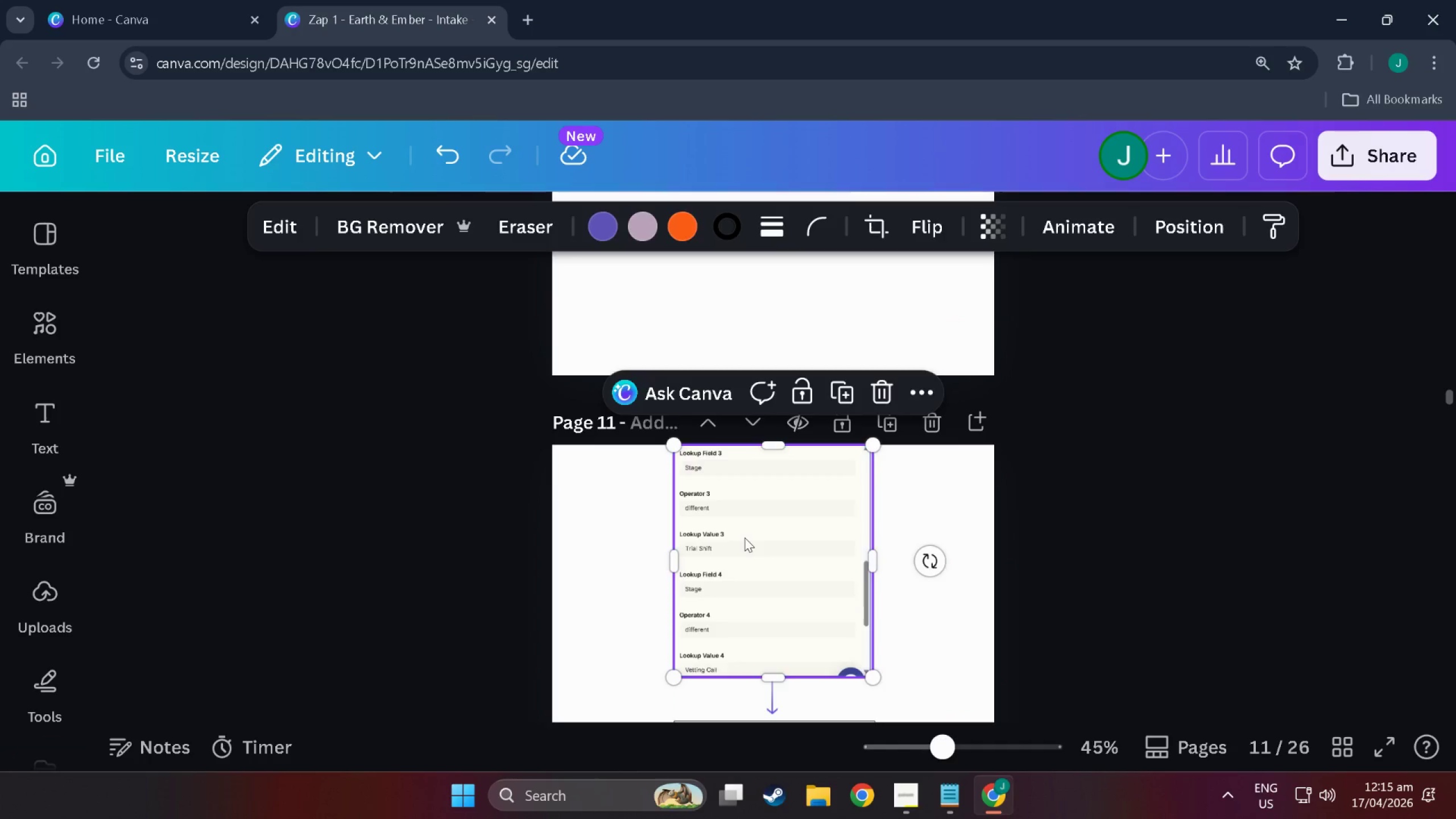 
scroll: coordinate [733, 572], scroll_direction: up, amount: 5.0
 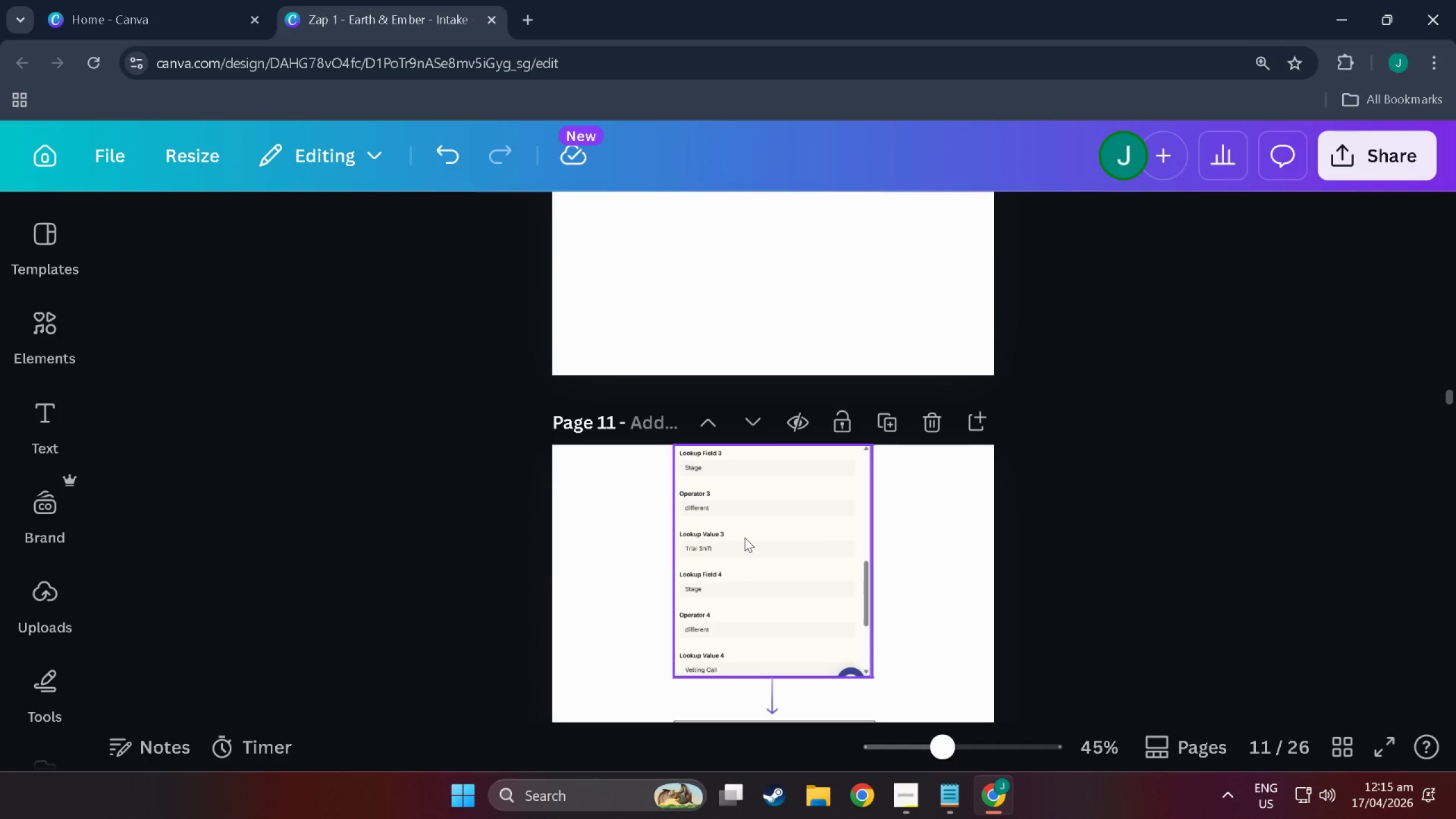 
key(Backspace)
 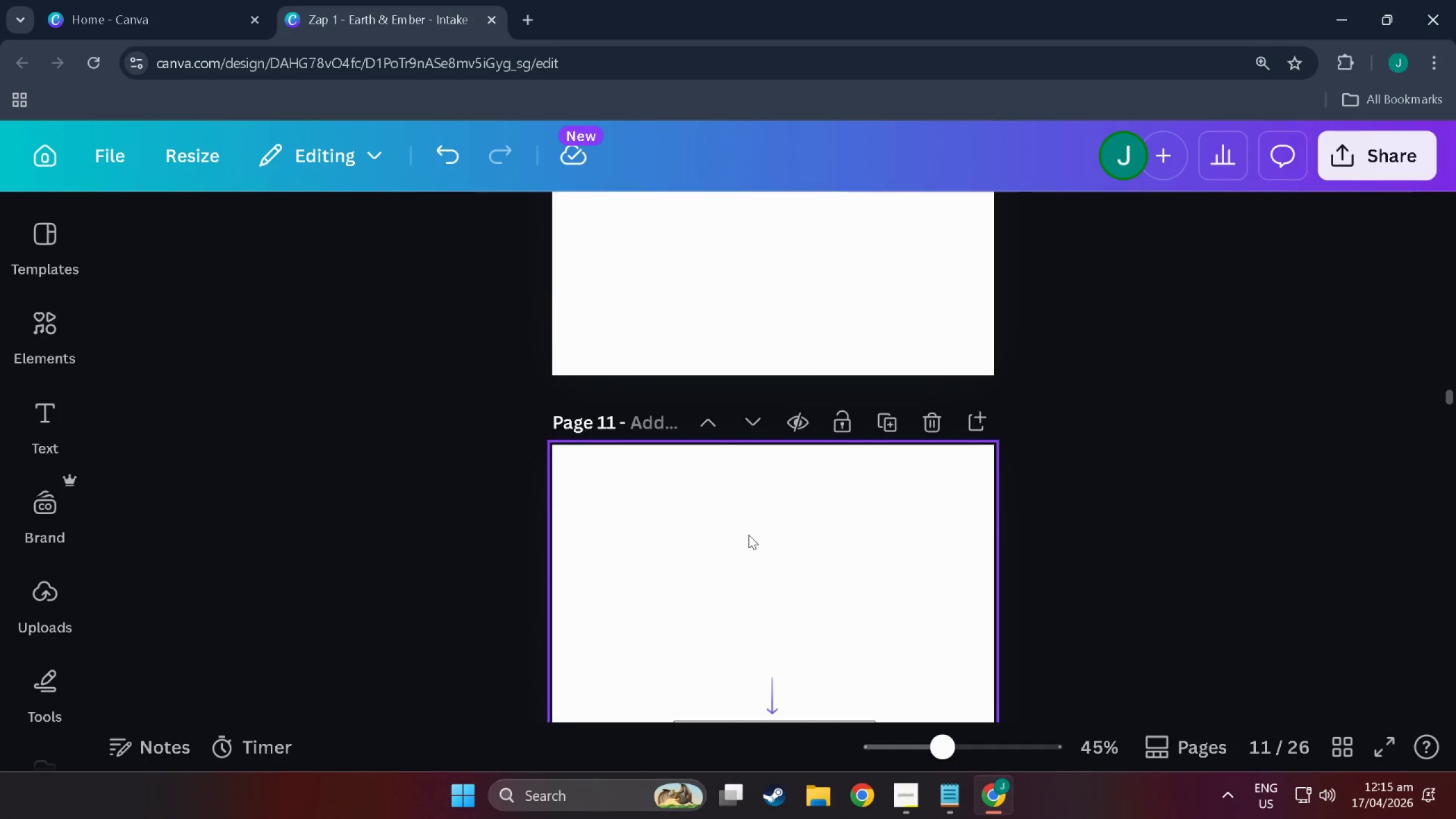 
scroll: coordinate [703, 549], scroll_direction: up, amount: 18.0
 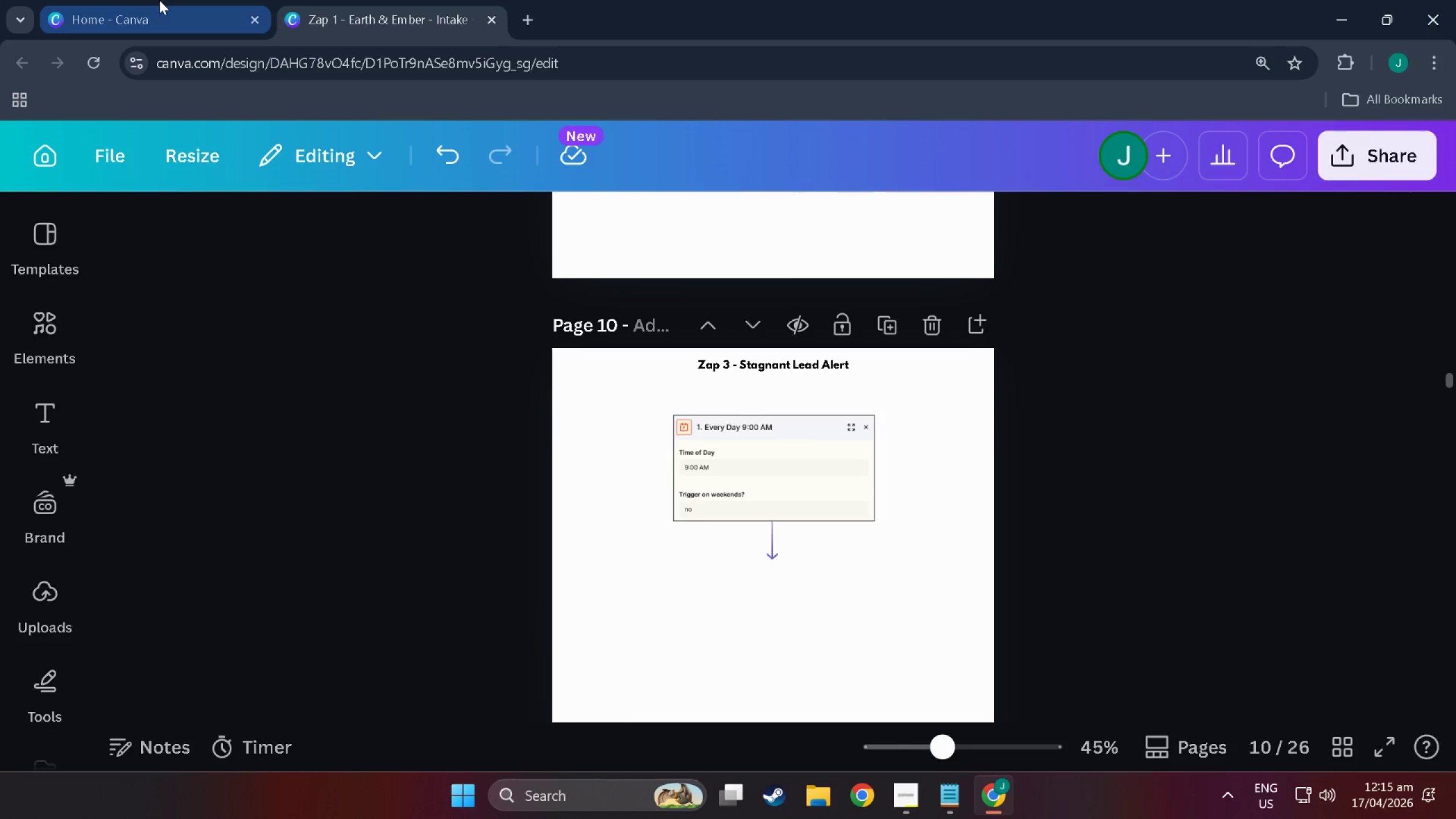 
left_click([159, 0])
 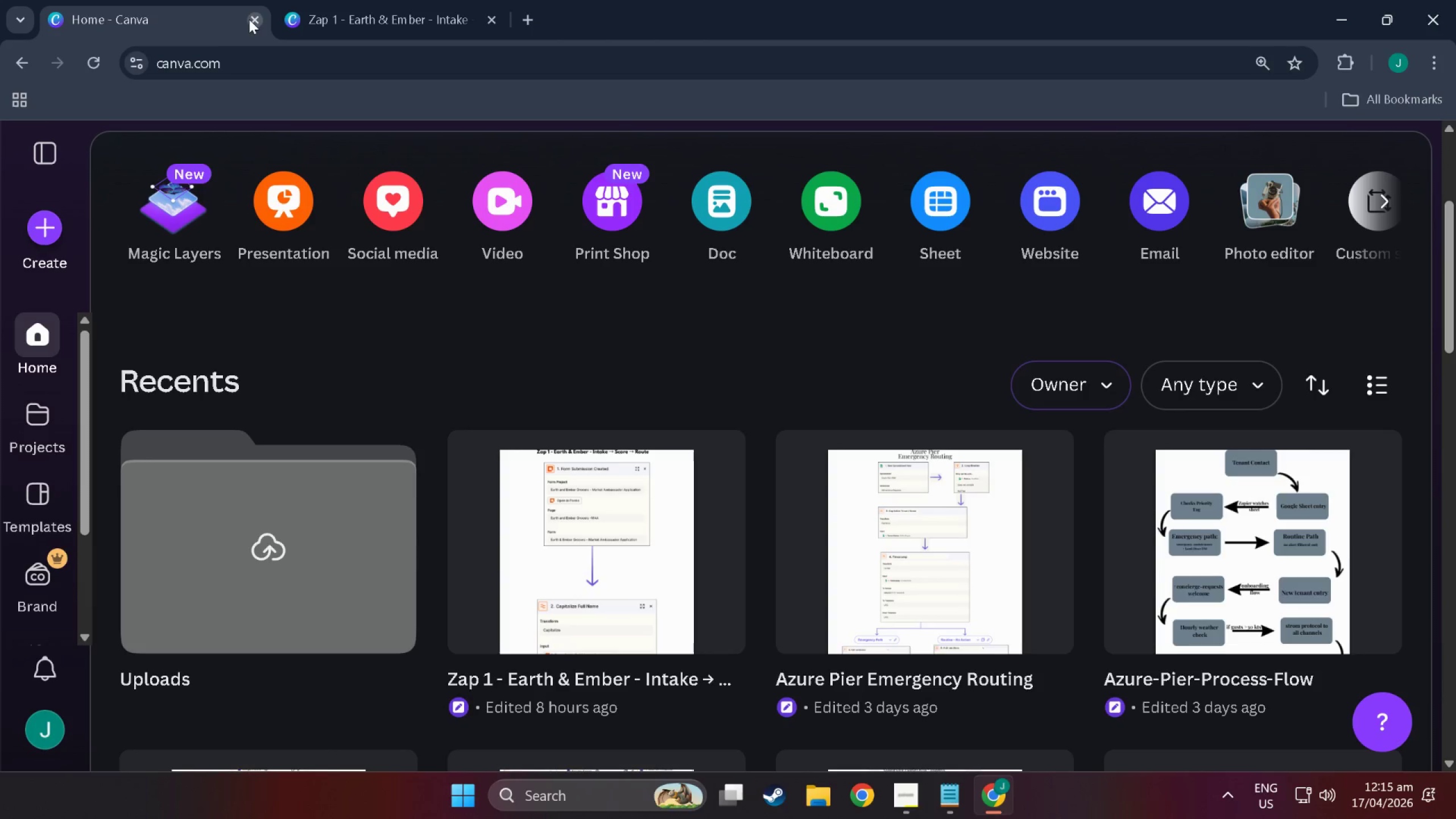 
left_click([251, 19])
 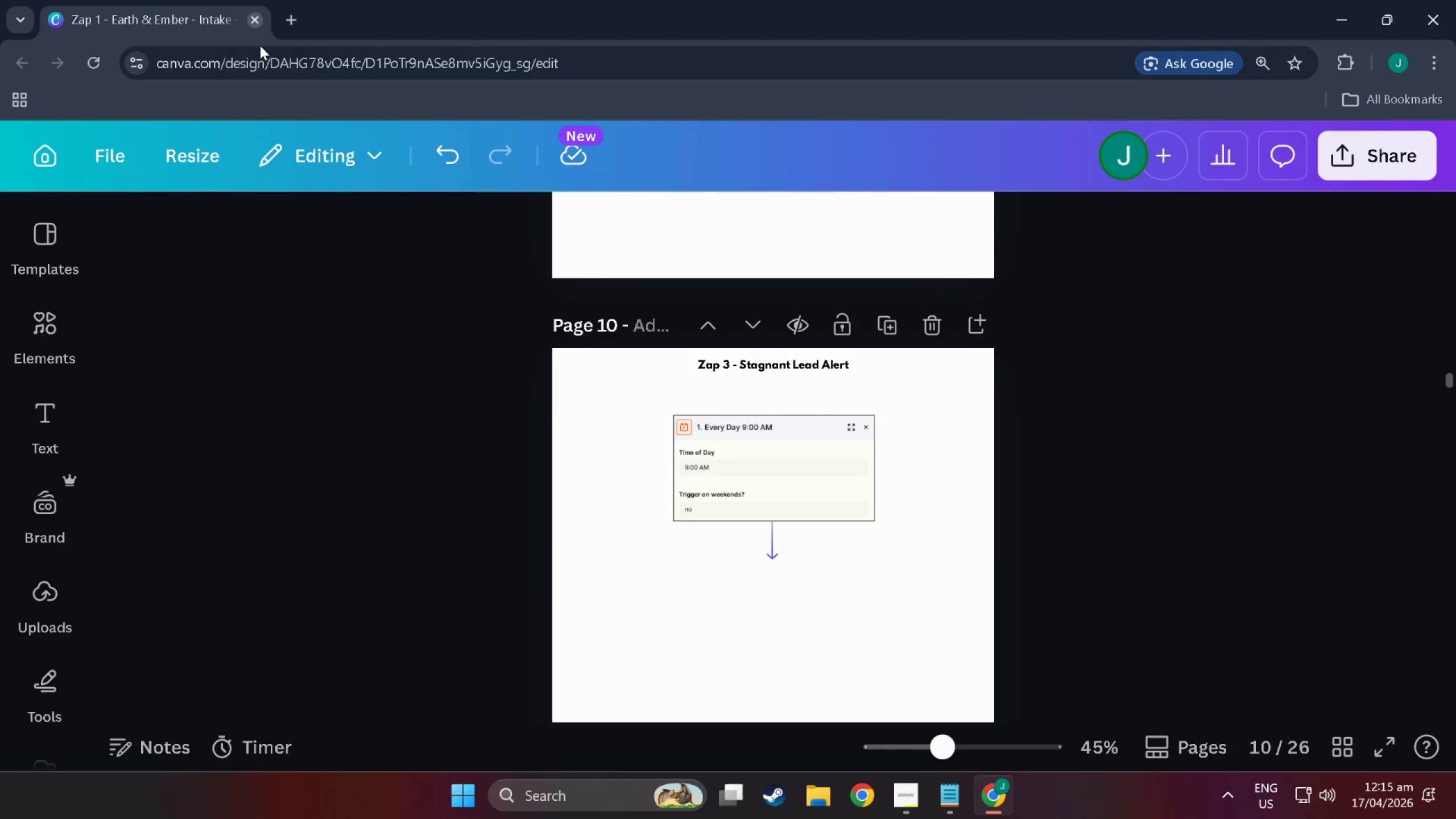 
key(Alt+Tab)
 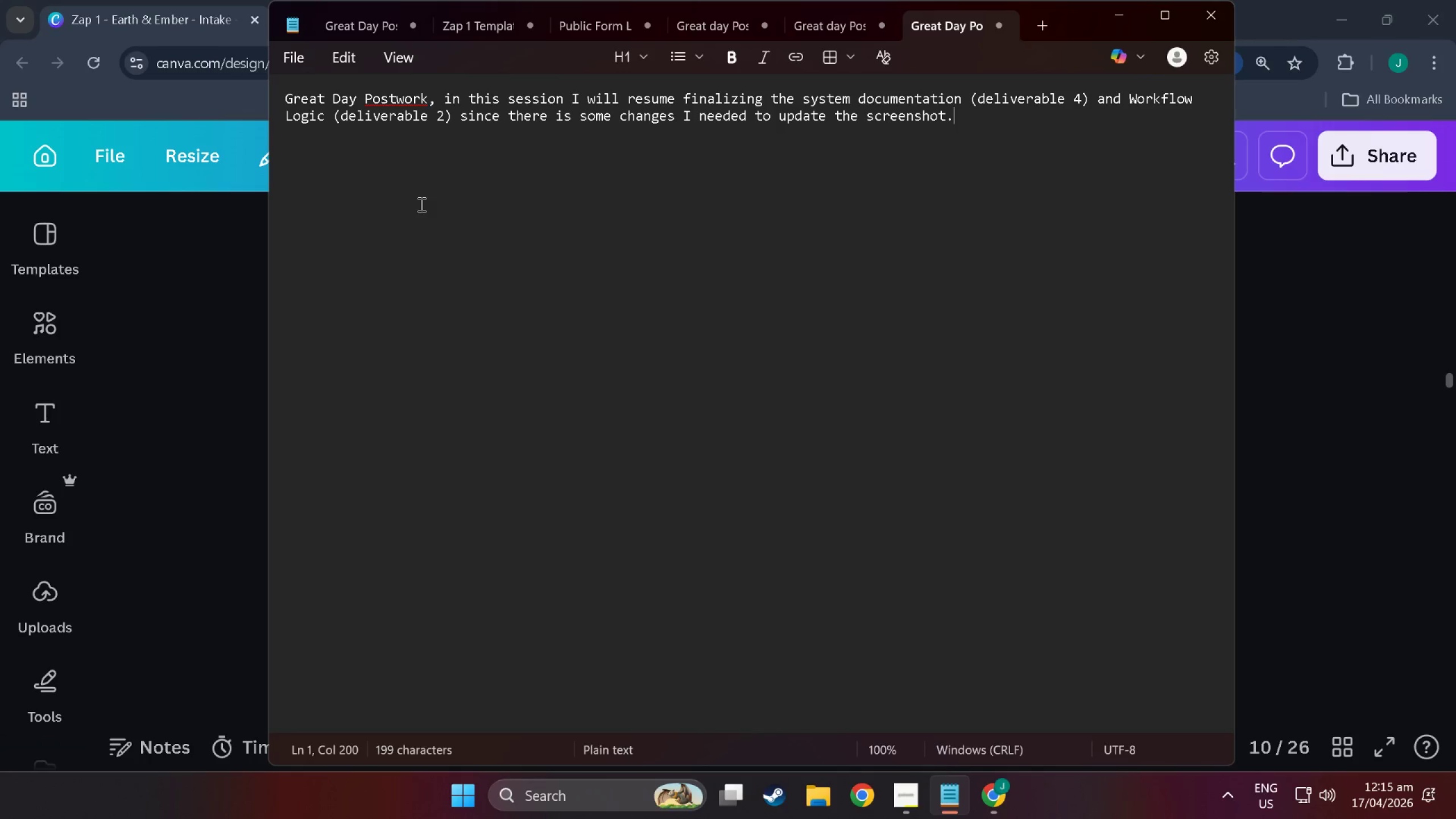 
key(Alt+Tab)
 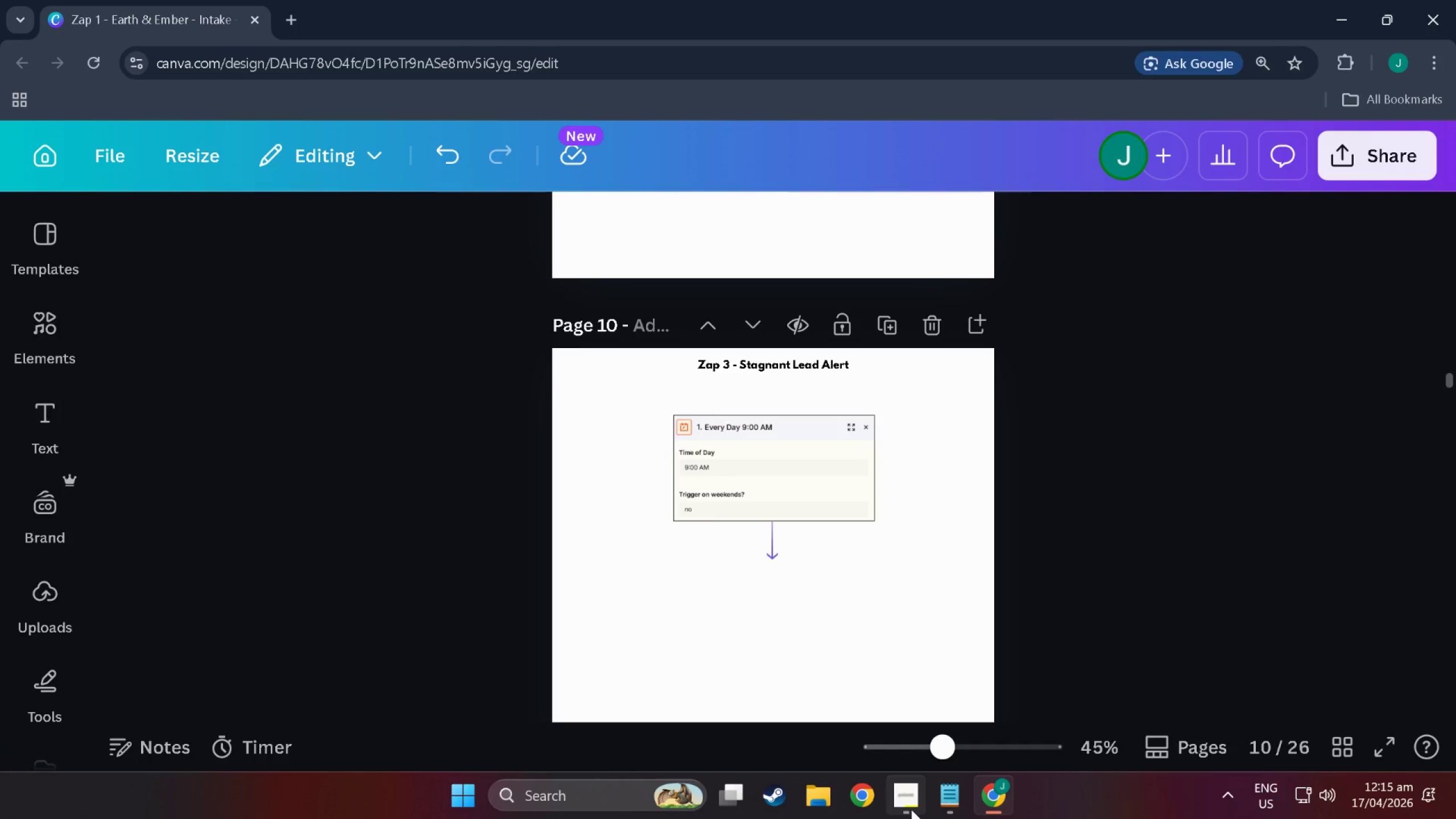 
left_click([849, 796])
 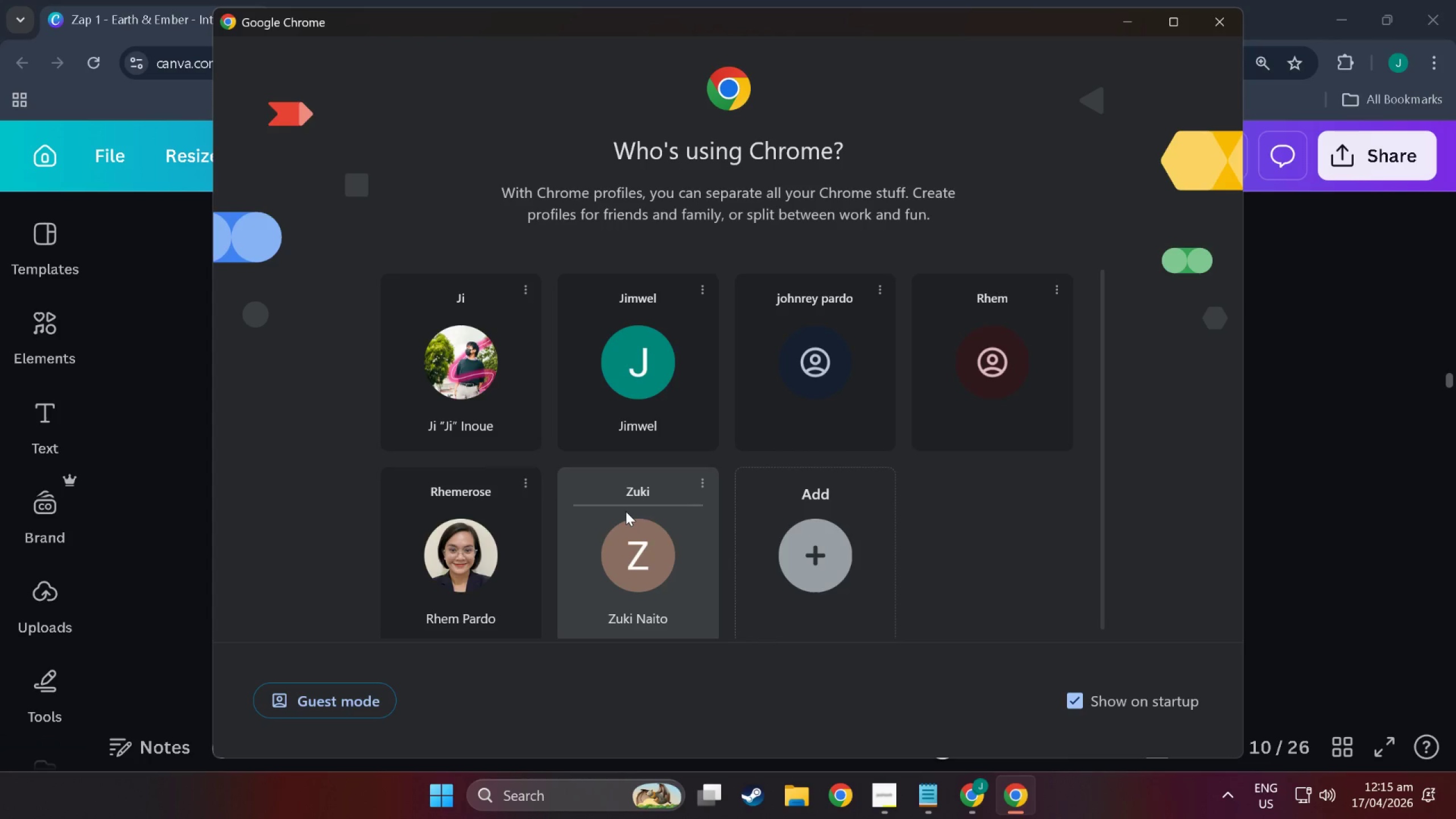 
wait(10.47)
 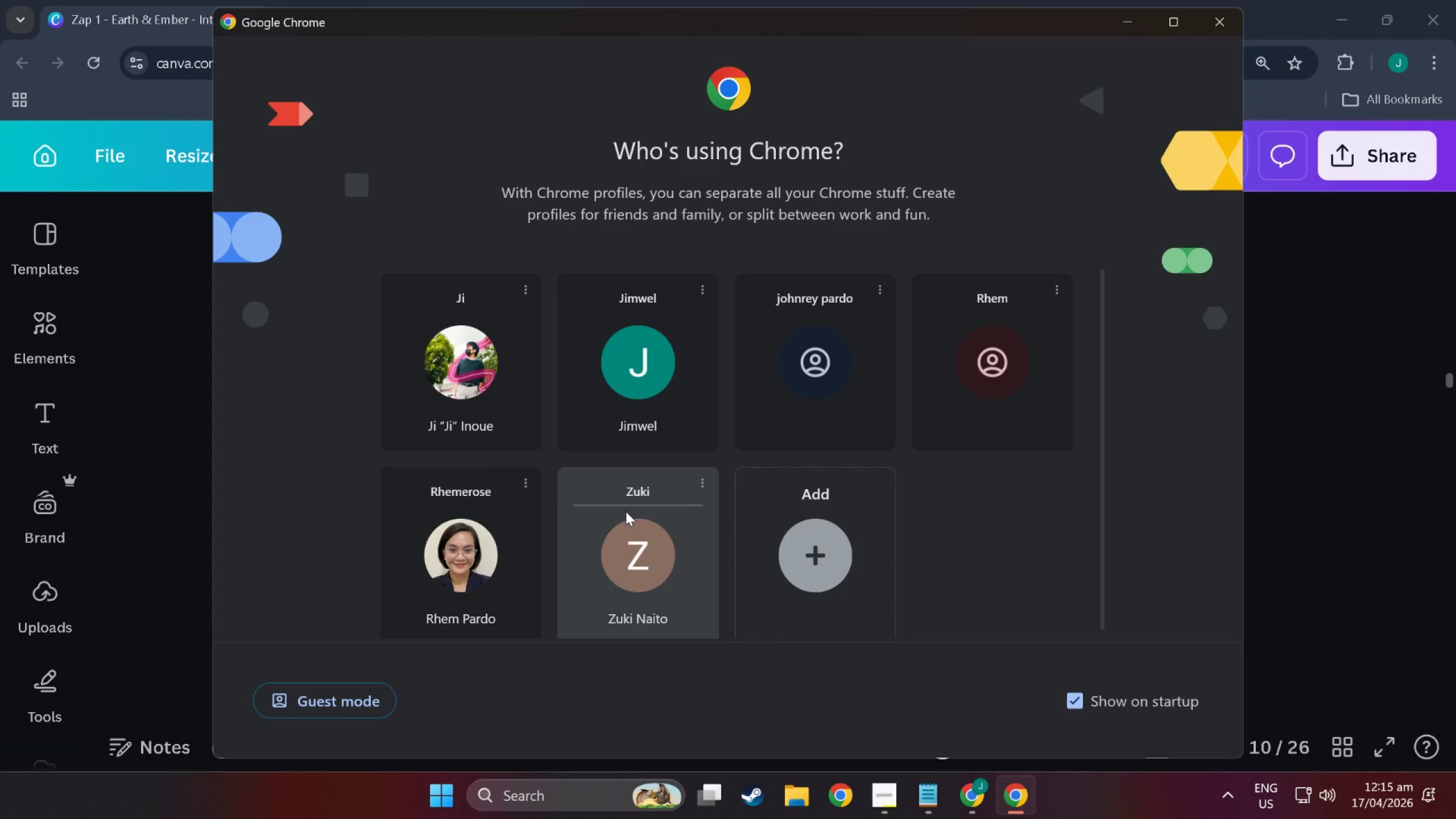 
left_click([681, 548])
 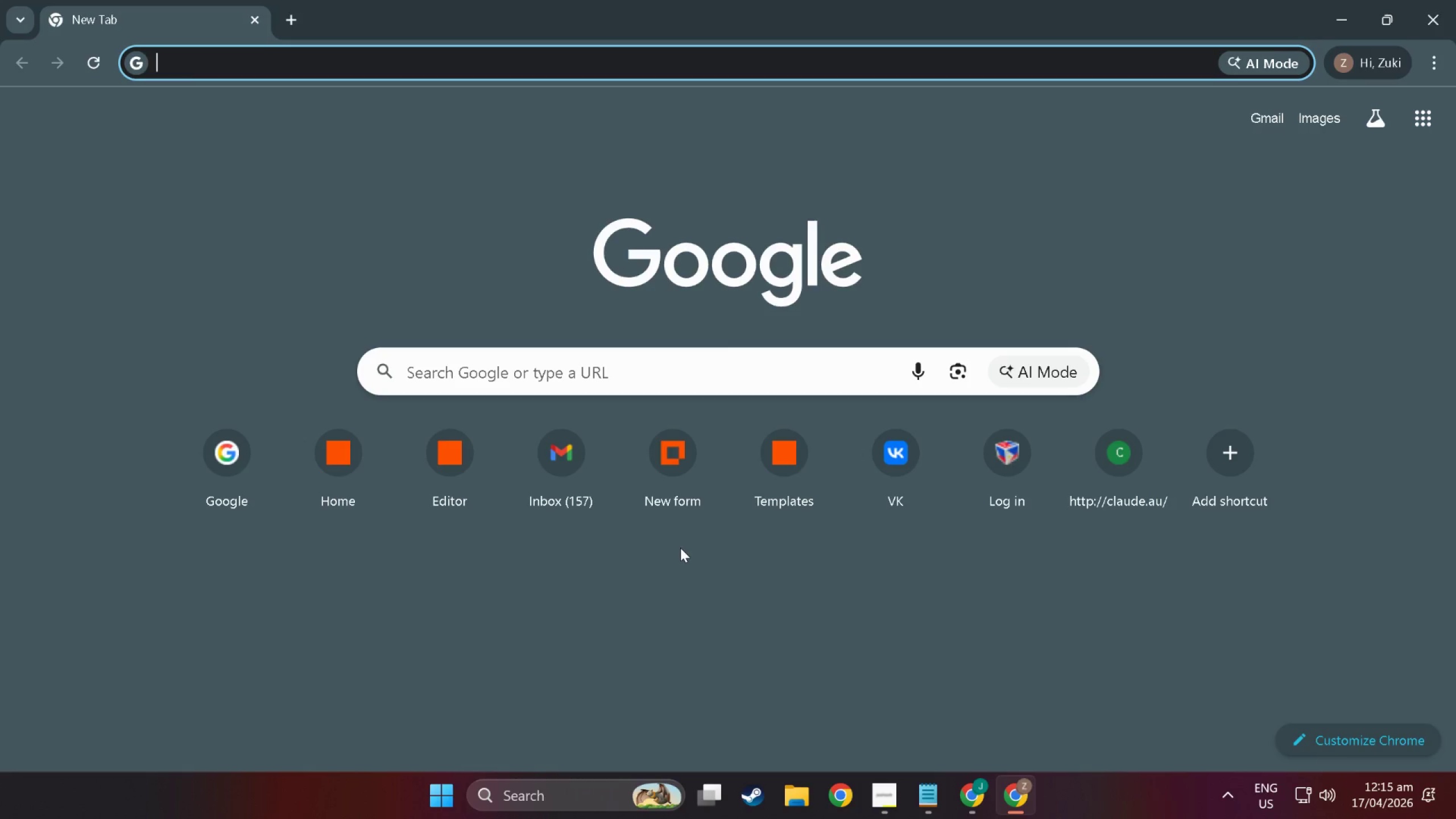 
key(Z)
 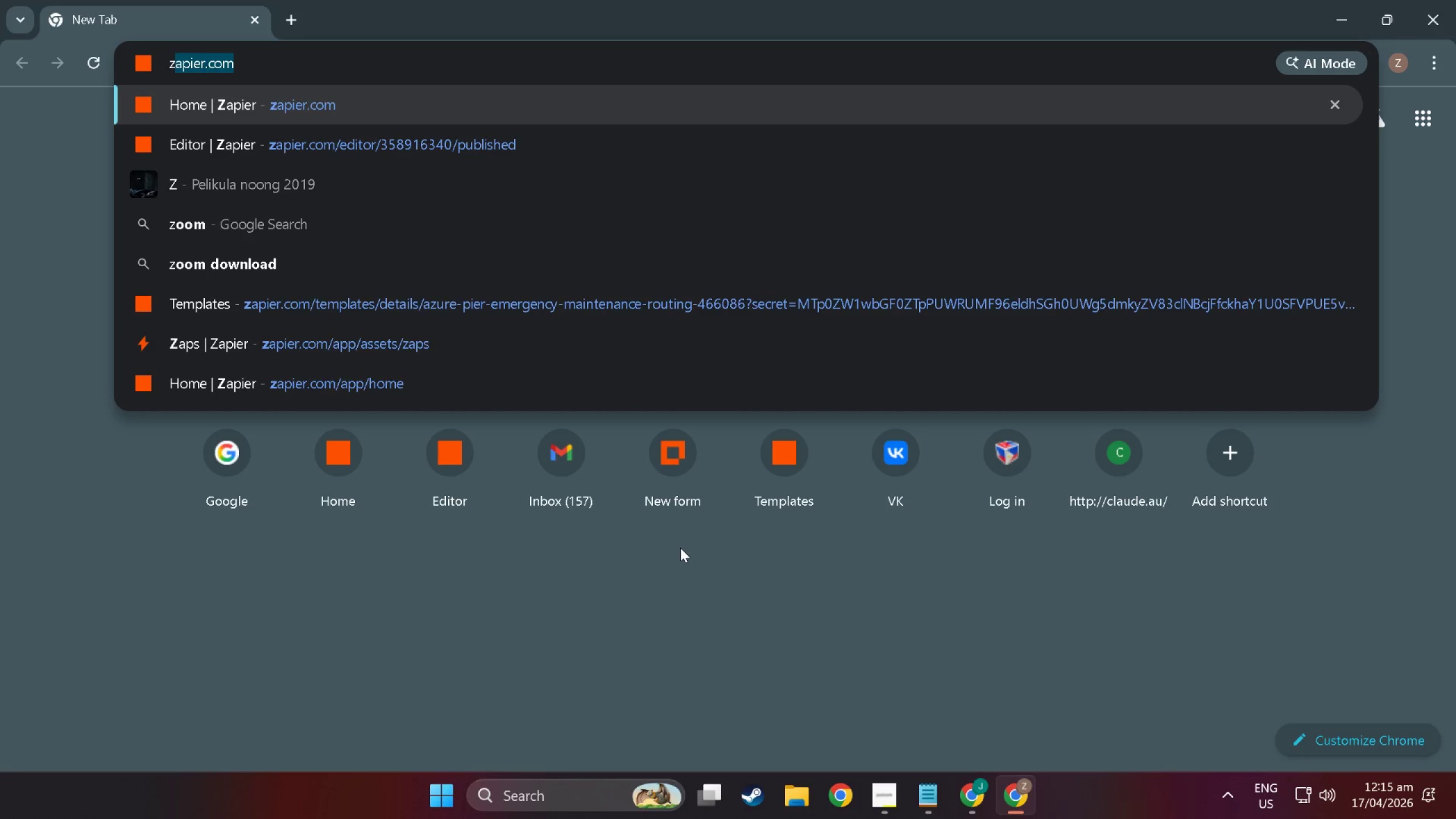 
key(Enter)
 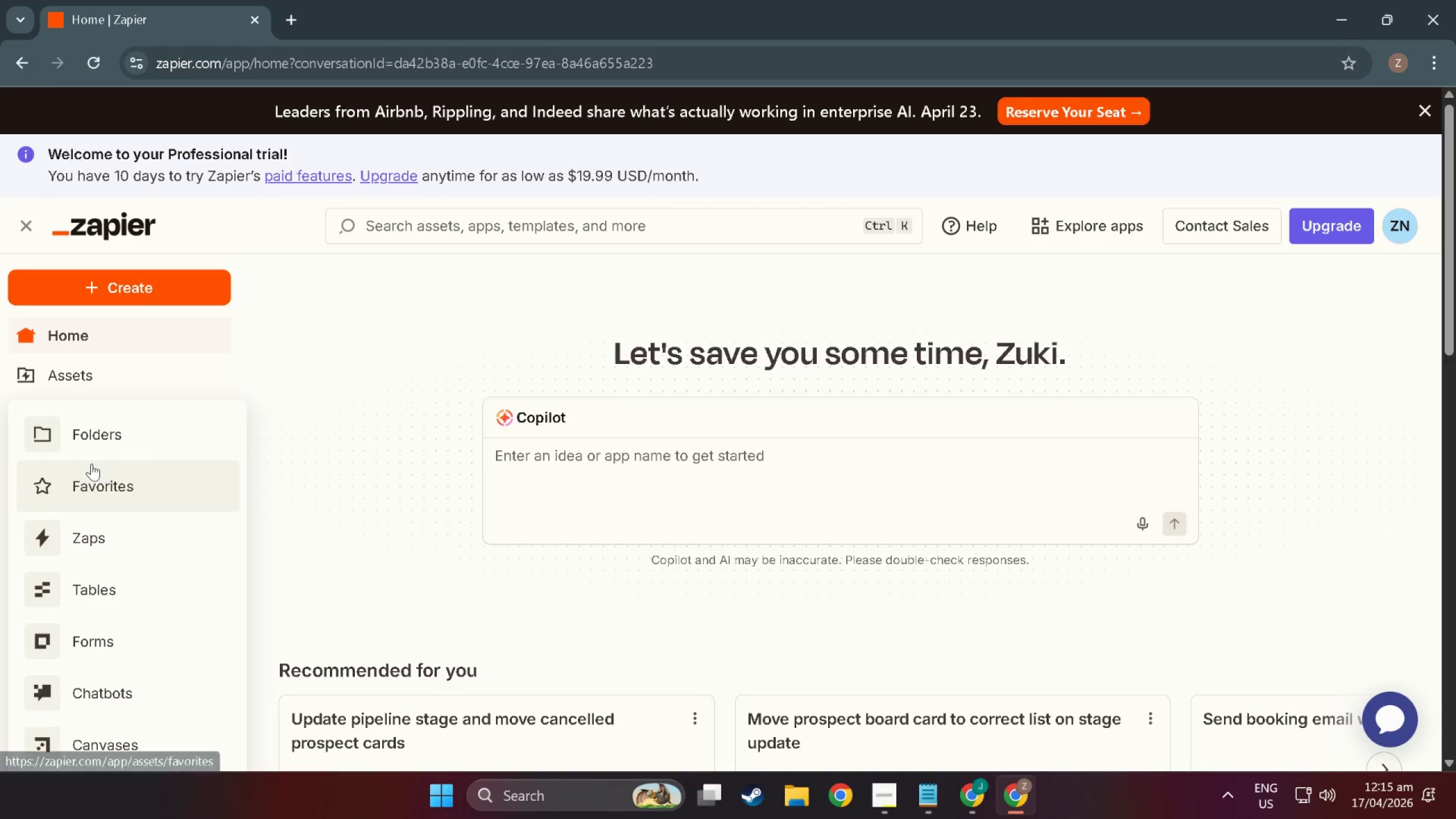 
wait(14.32)
 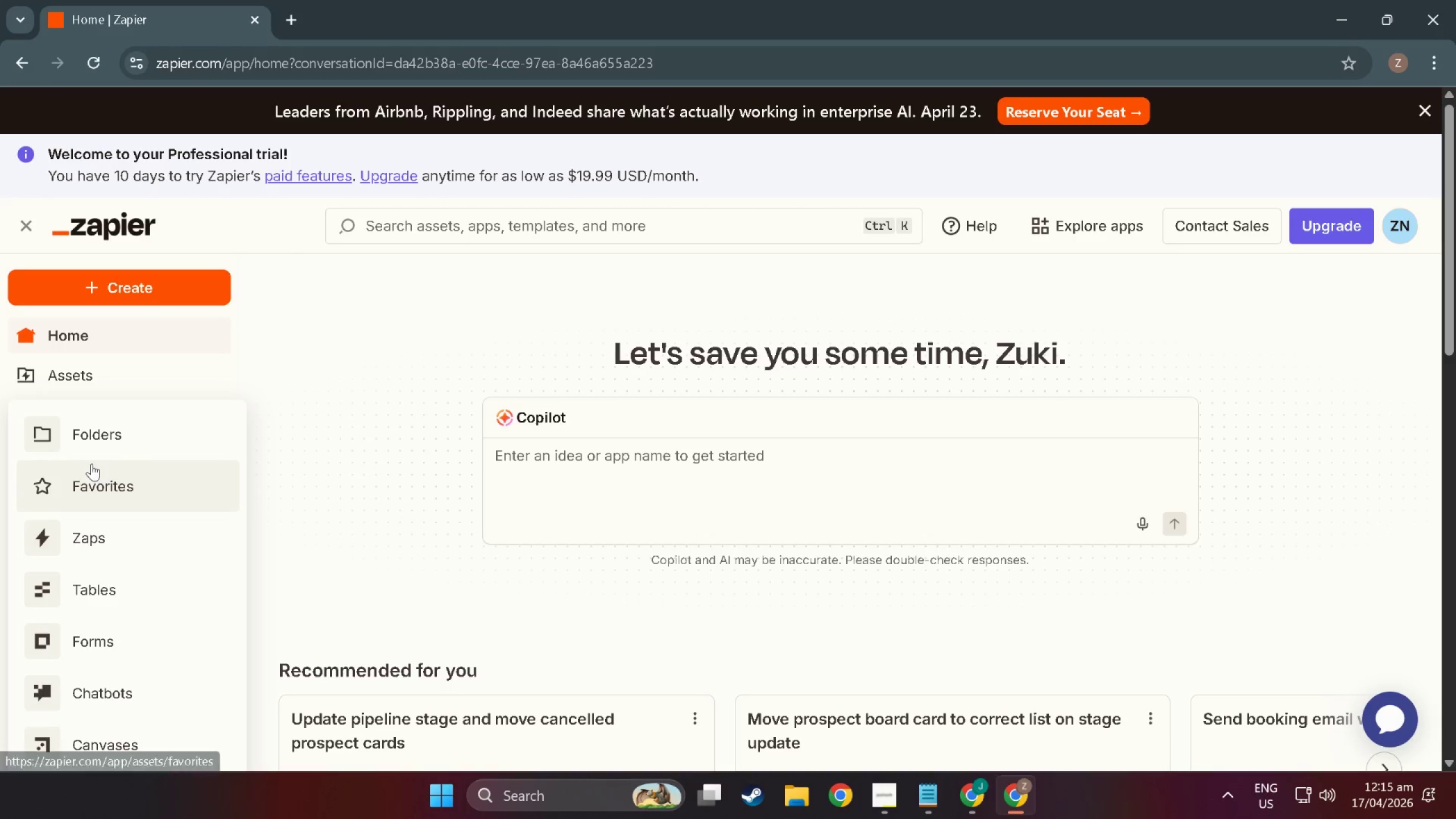 
left_click([114, 542])
 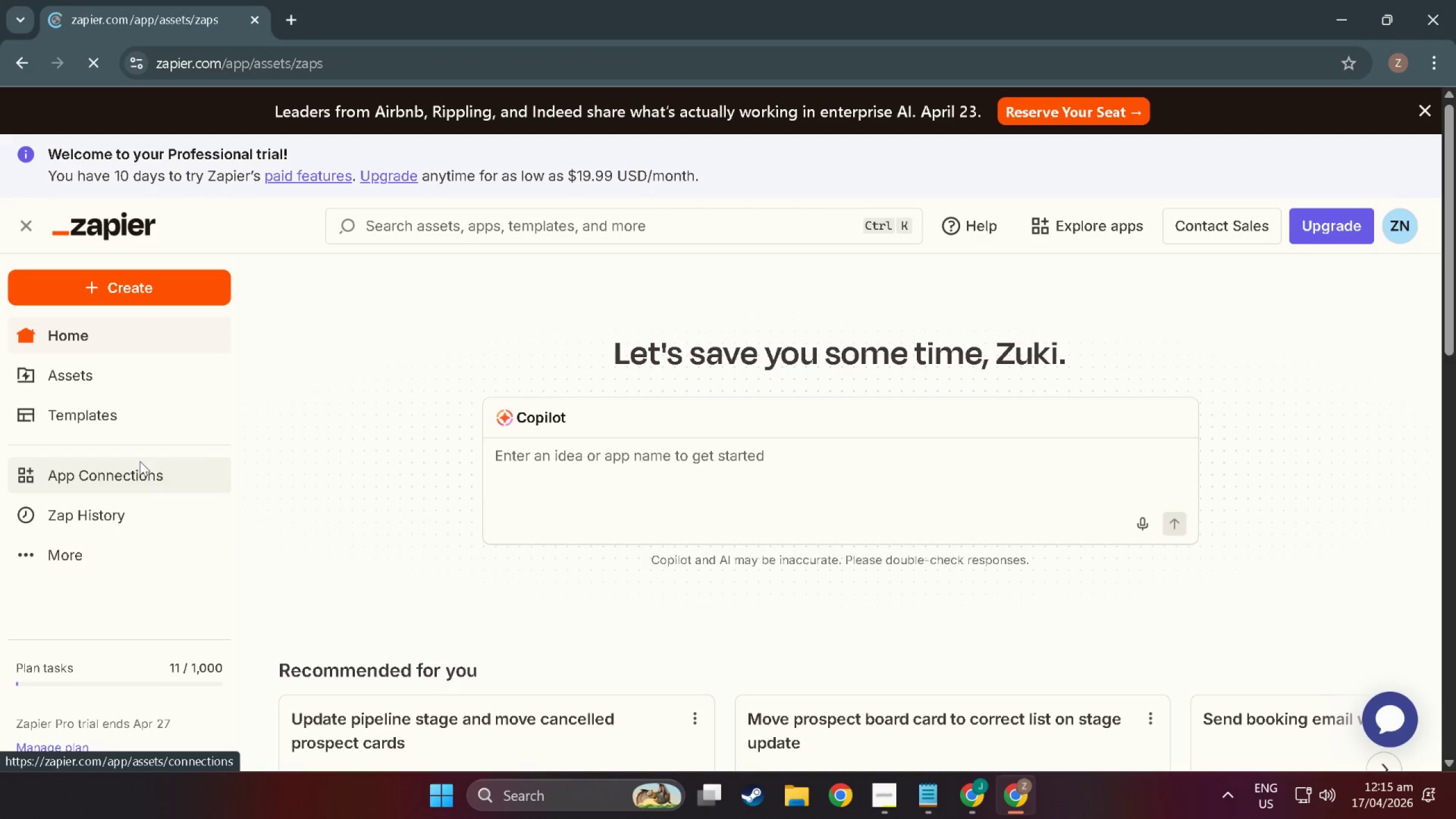 
scroll: coordinate [140, 460], scroll_direction: down, amount: 3.0
 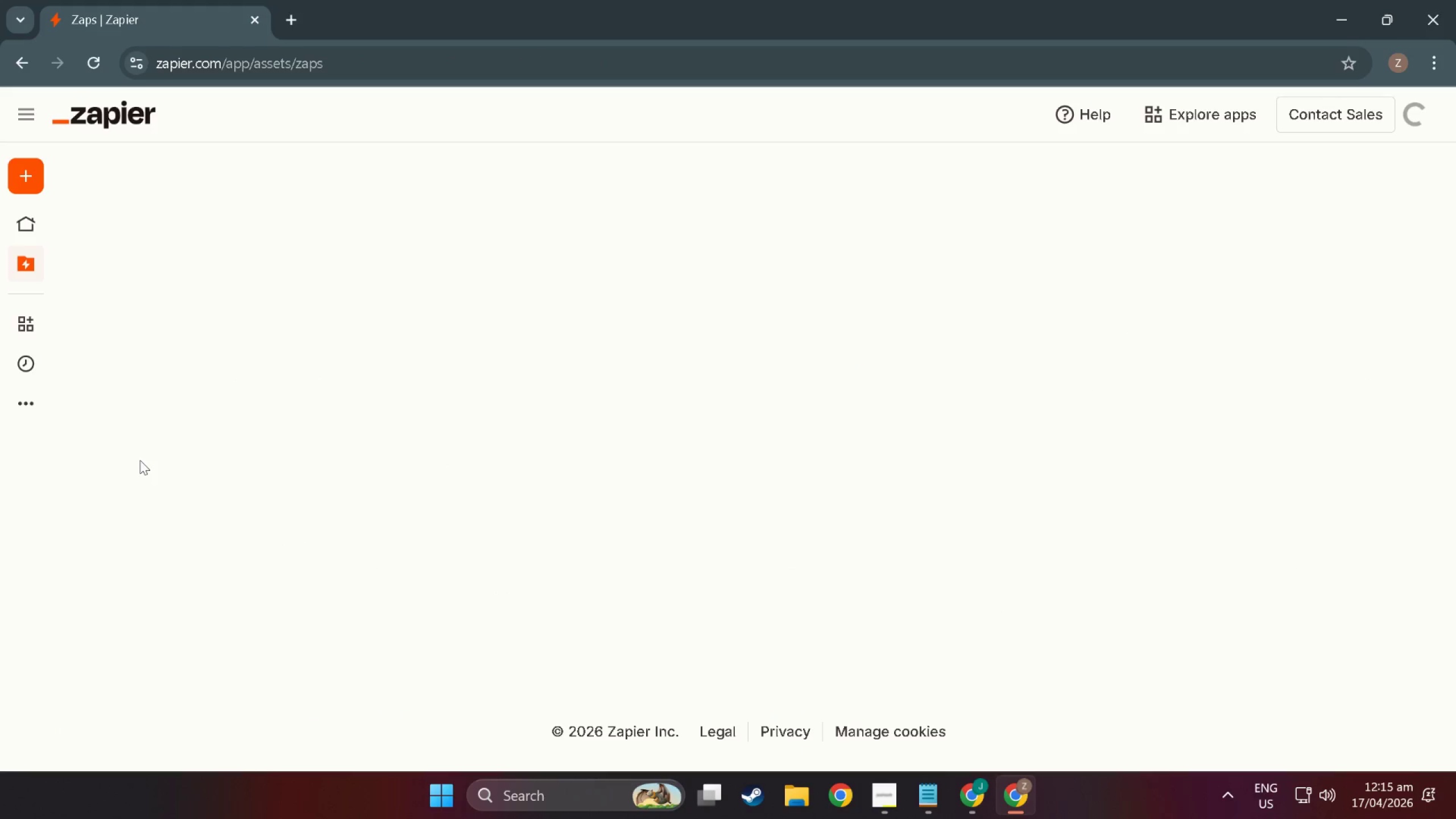 
mouse_move([127, 435])
 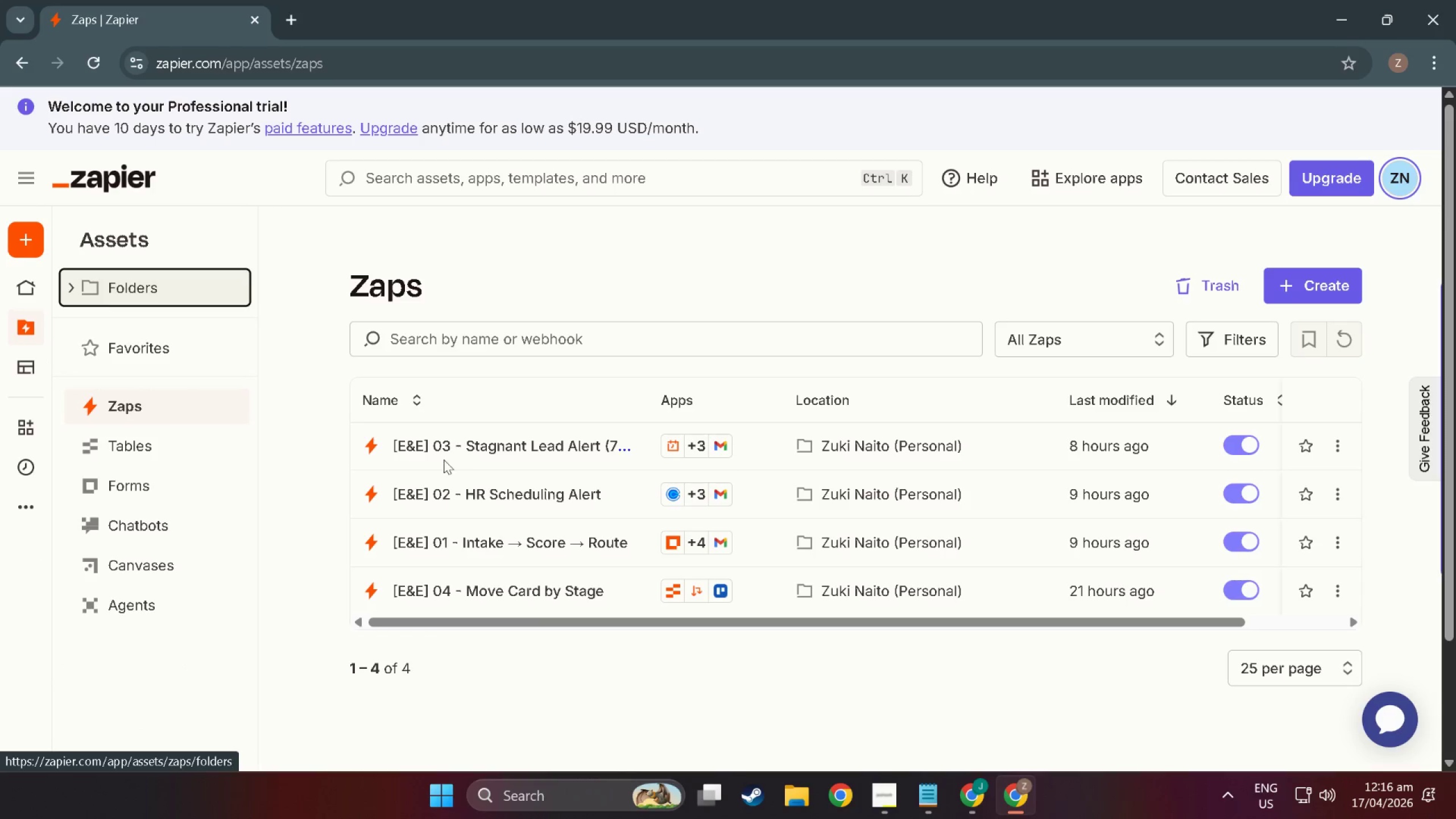 
left_click([459, 450])
 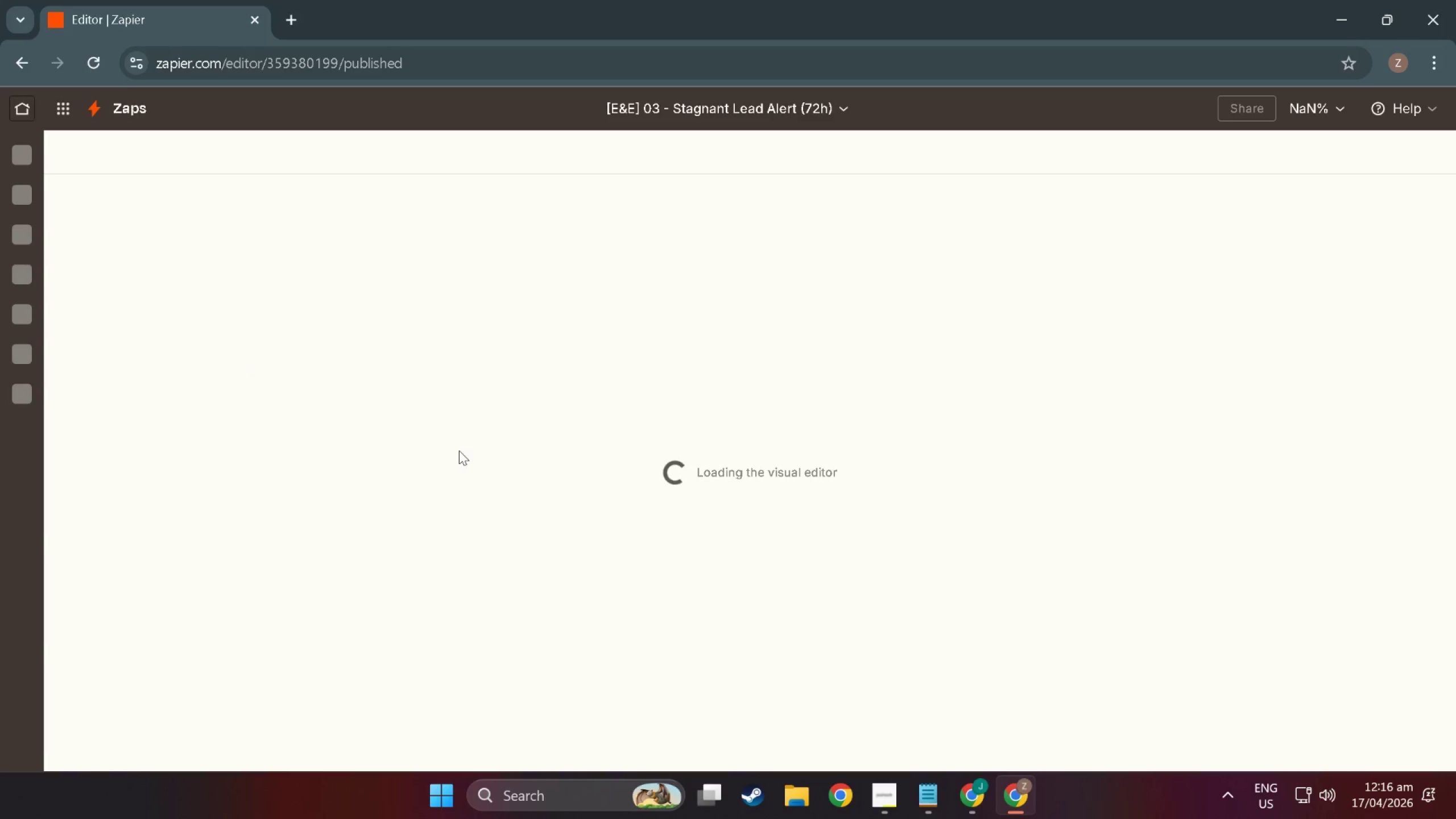 
wait(8.33)
 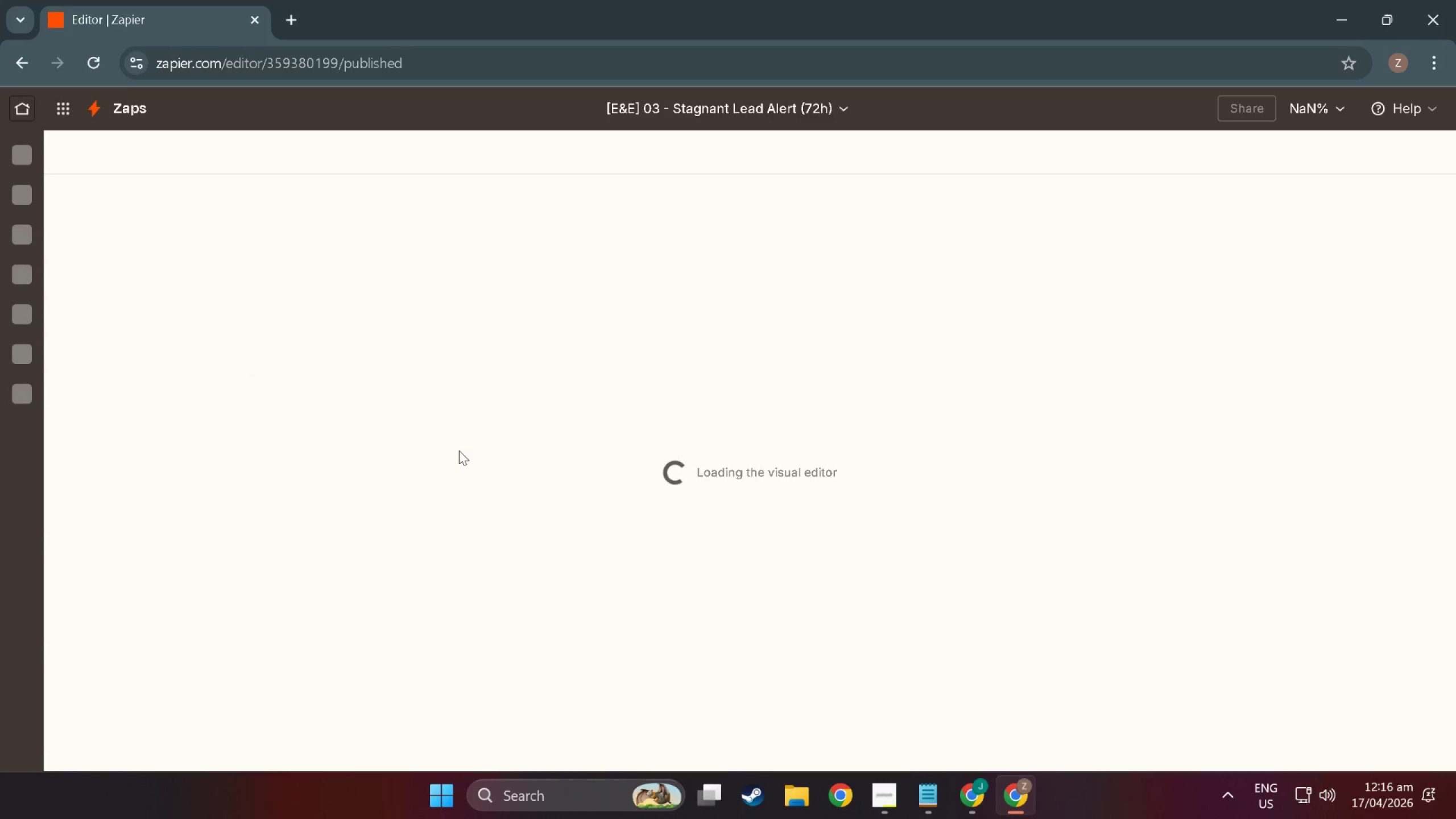 
scroll: coordinate [782, 195], scroll_direction: down, amount: 6.0
 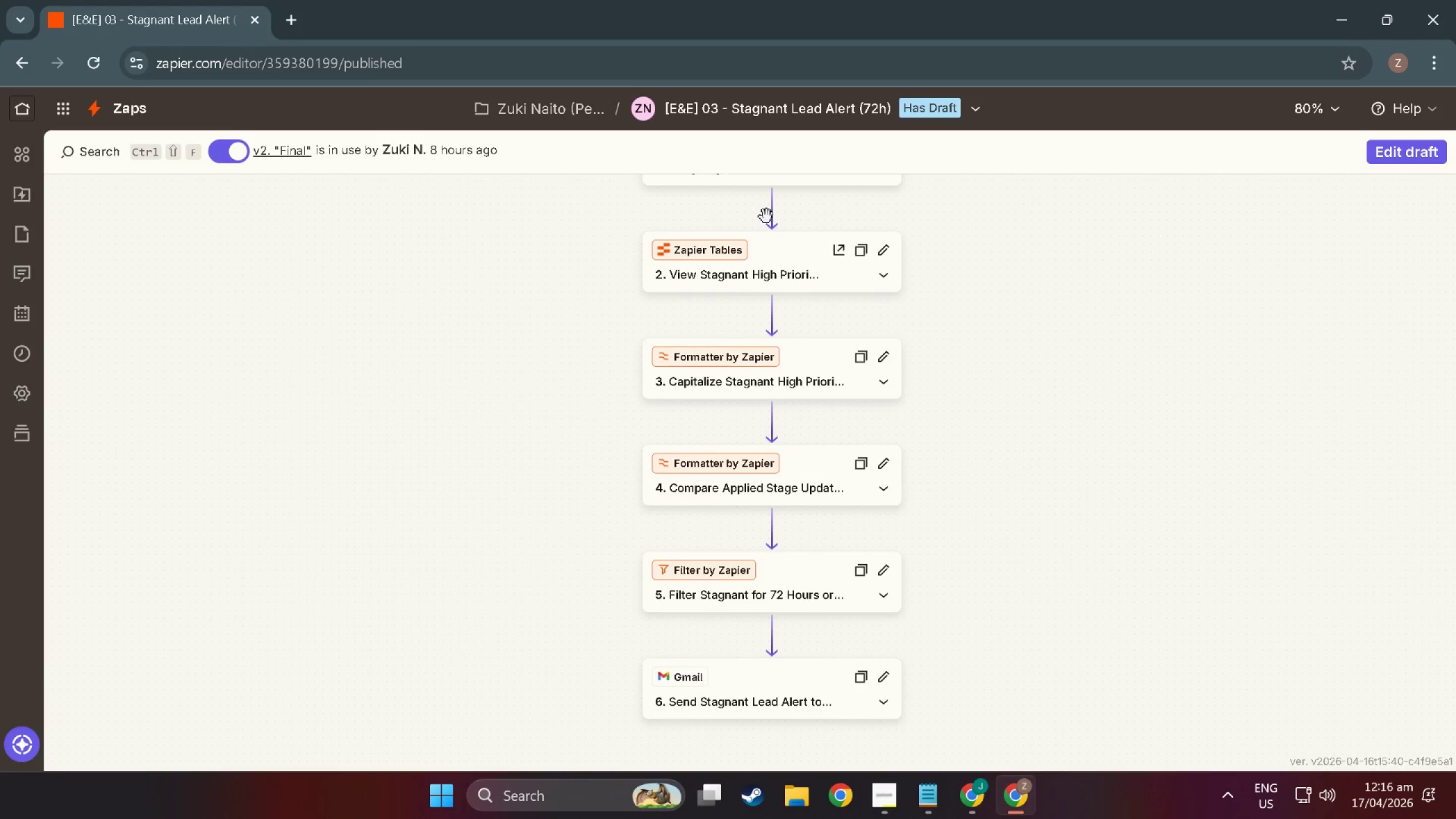 
scroll: coordinate [767, 217], scroll_direction: up, amount: 3.0
 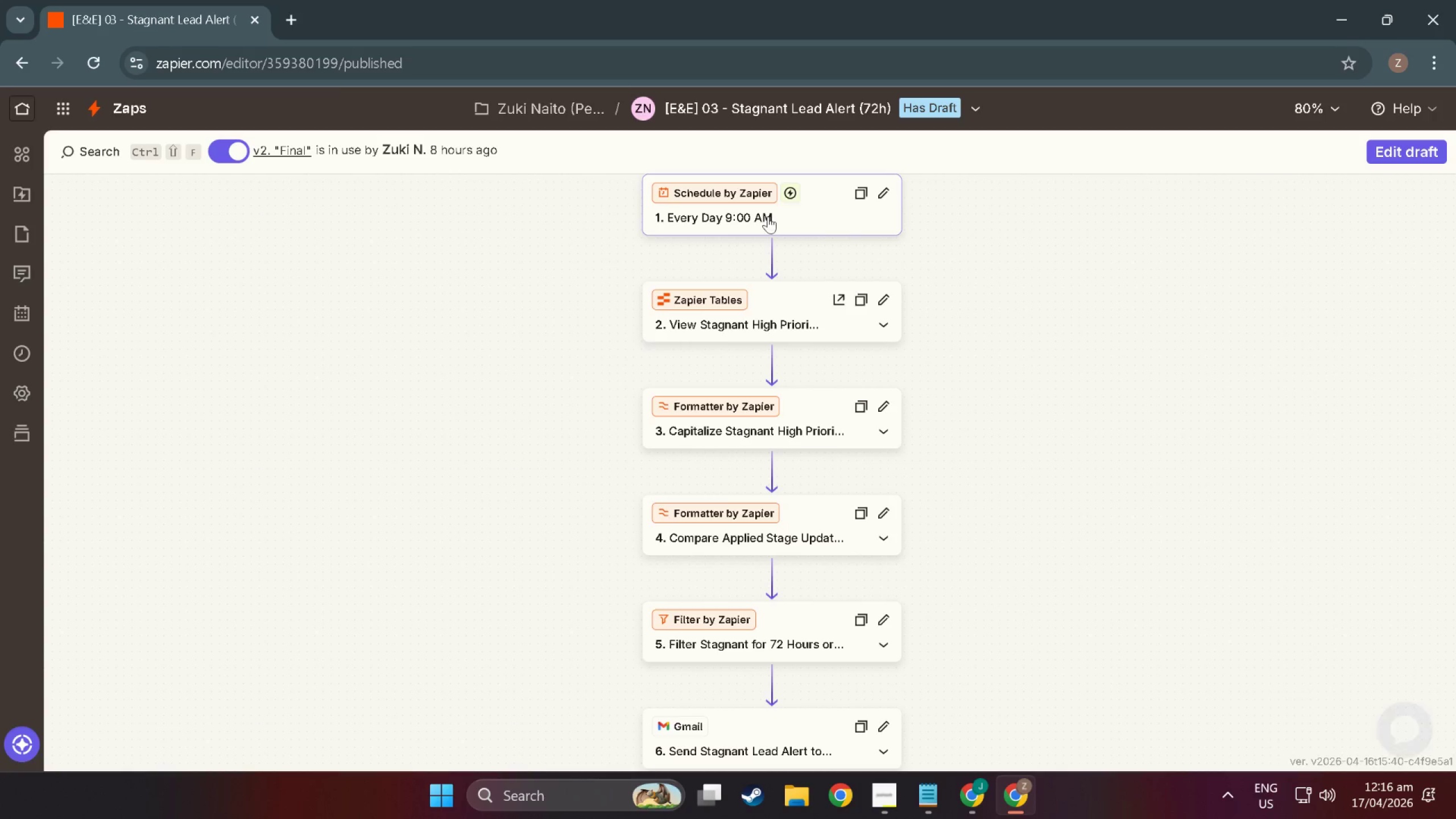 
wait(9.35)
 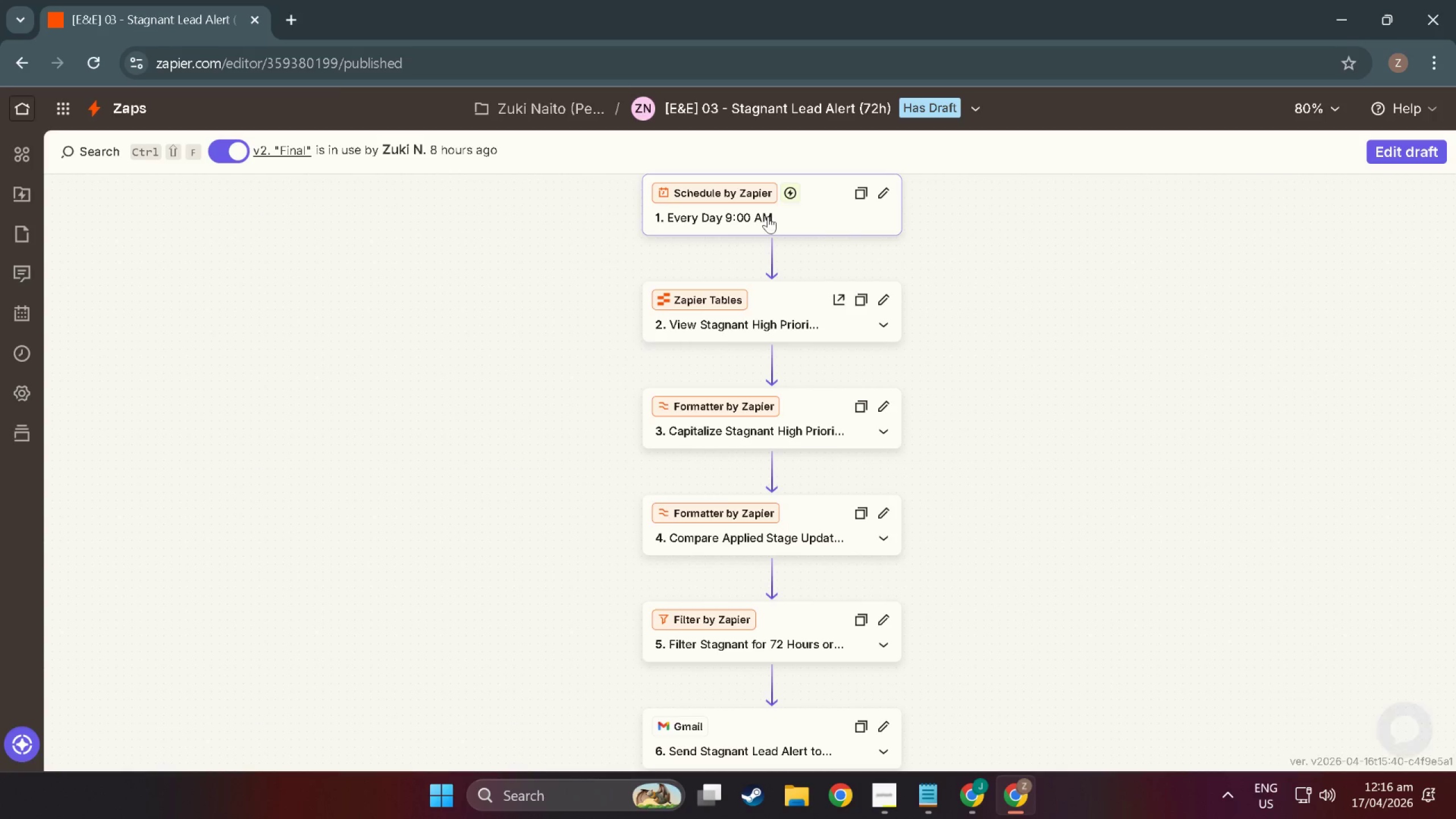 
scroll: coordinate [747, 236], scroll_direction: down, amount: 10.0
 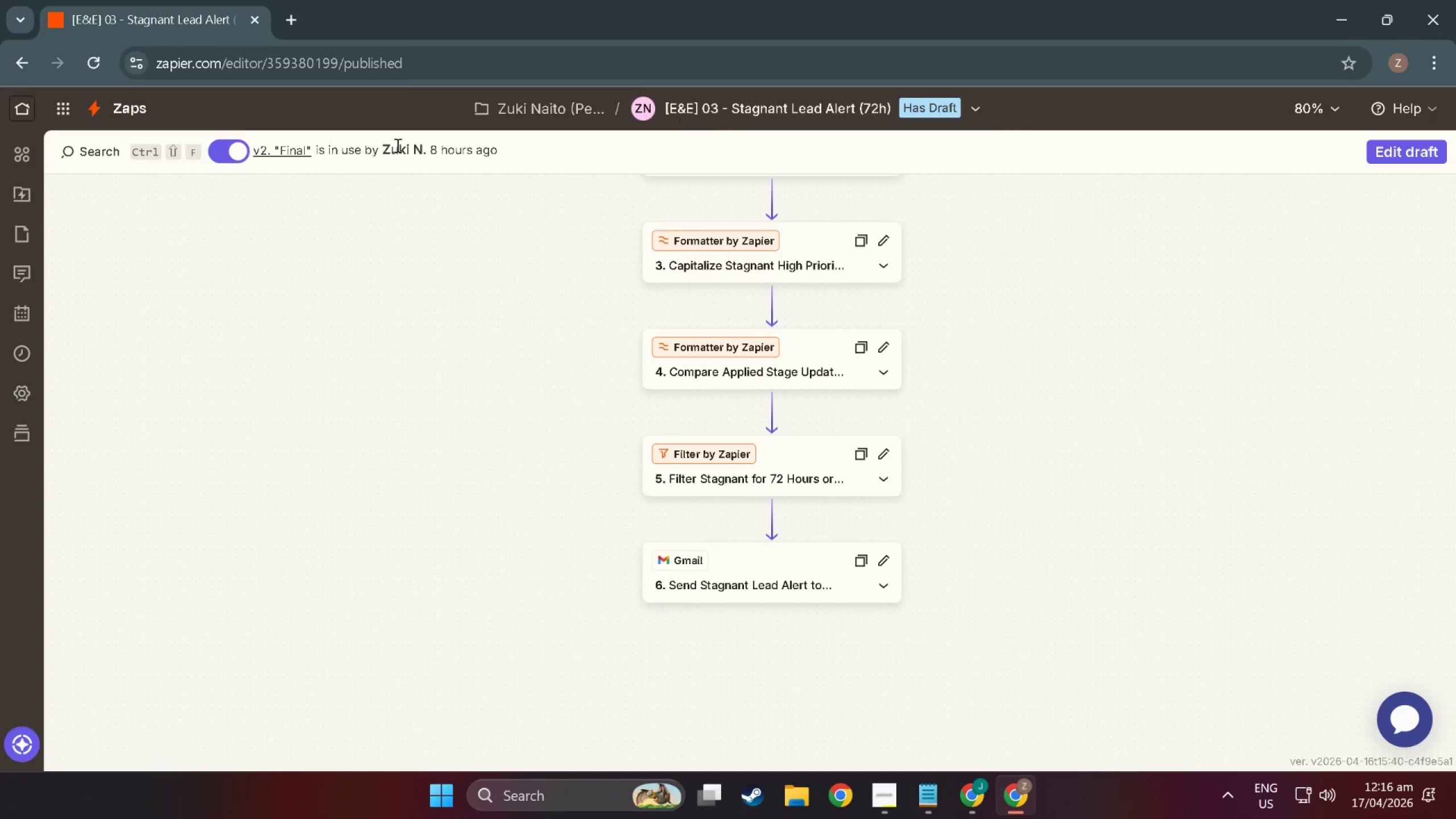 
left_click([263, 154])
 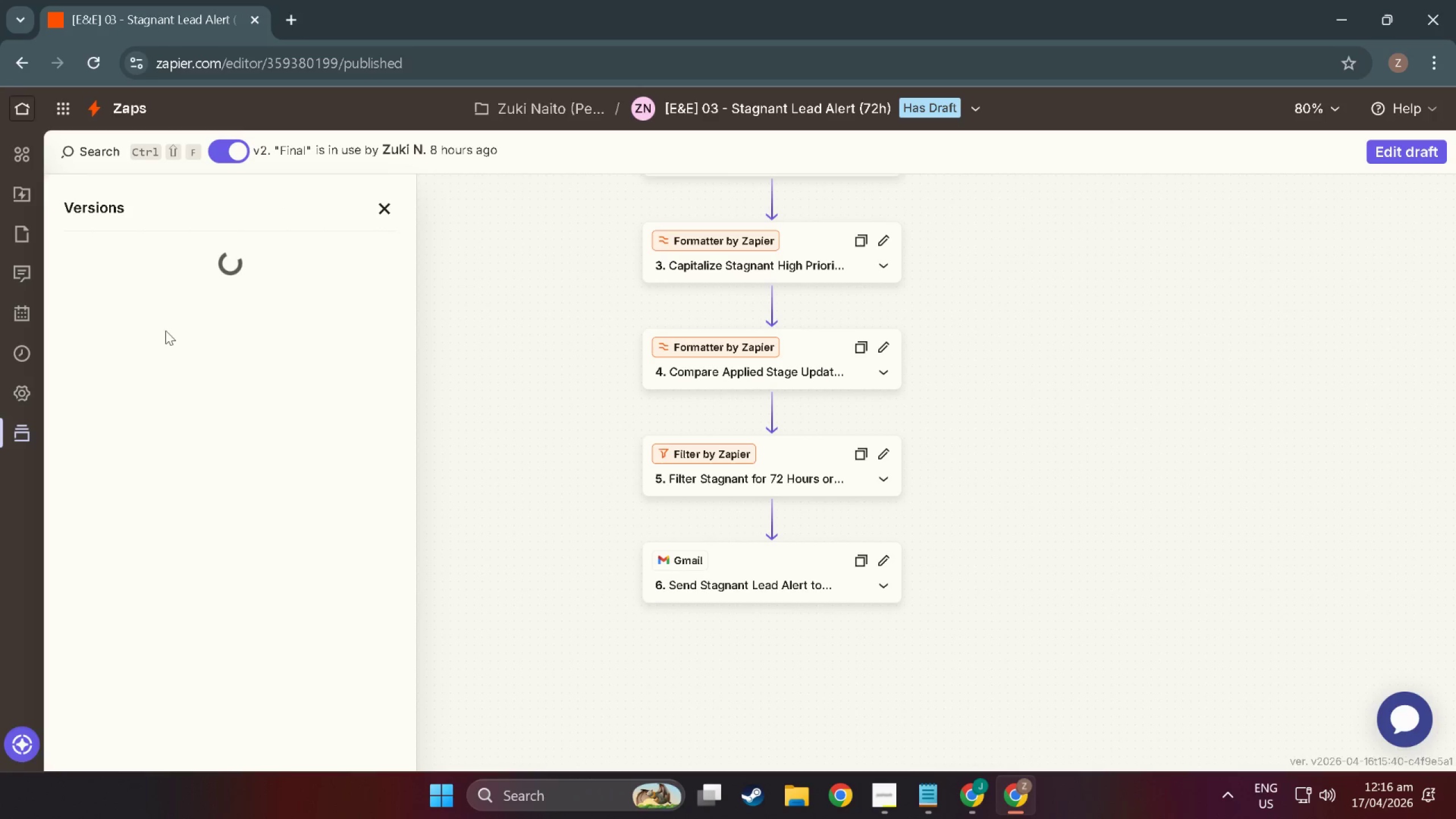 
mouse_move([197, 291])
 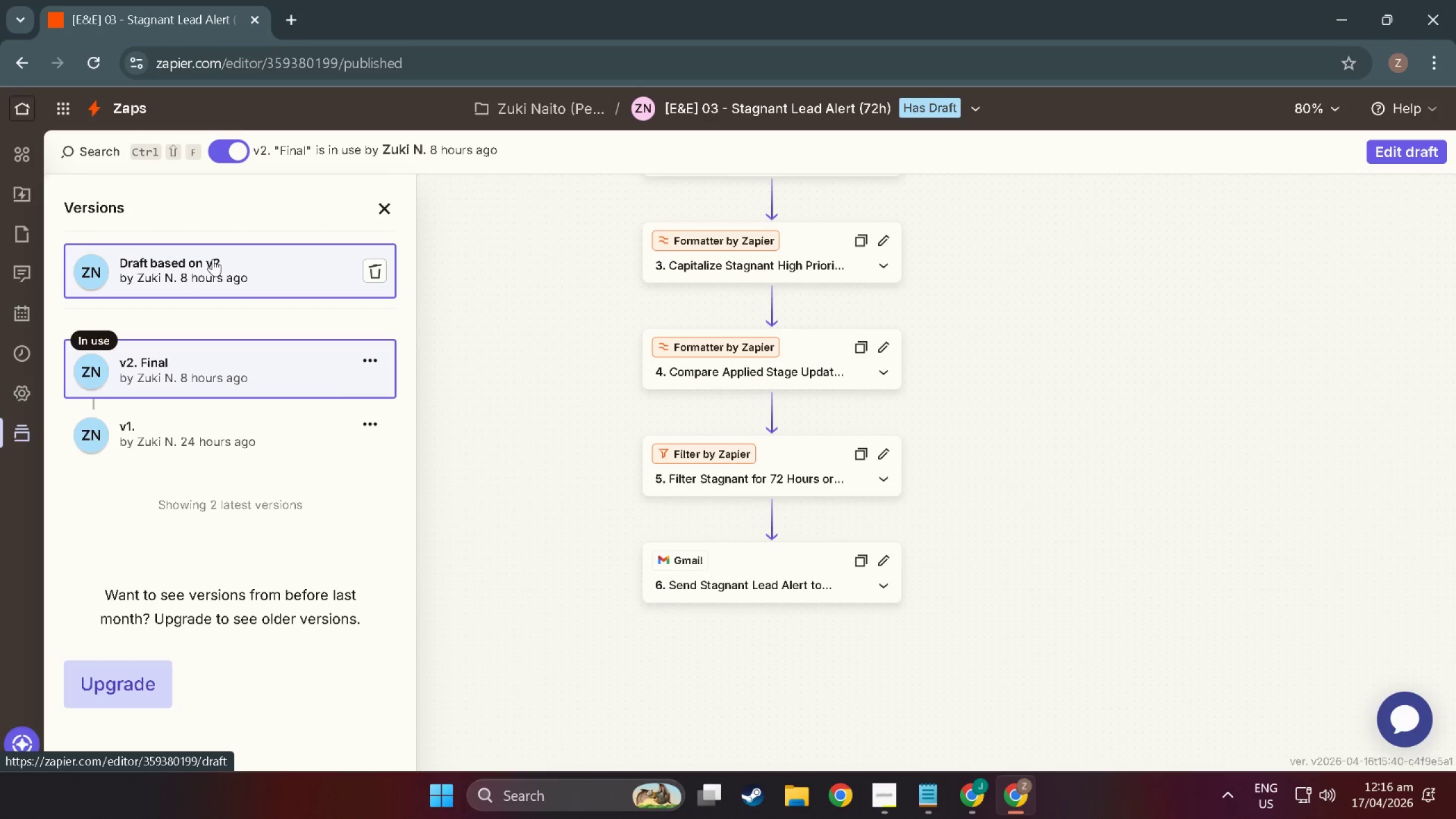 
left_click([213, 259])
 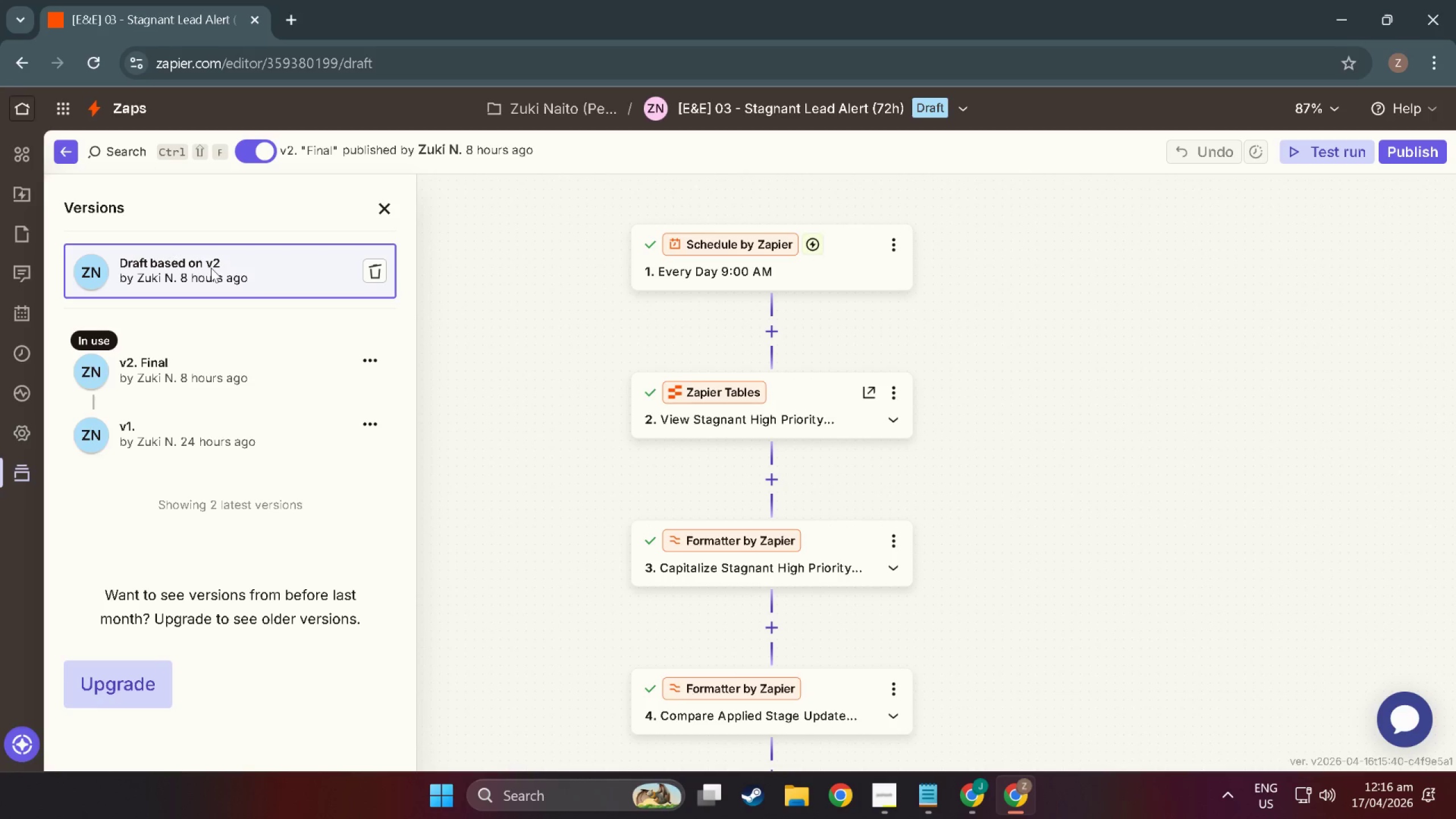 
scroll: coordinate [547, 459], scroll_direction: down, amount: 52.0
 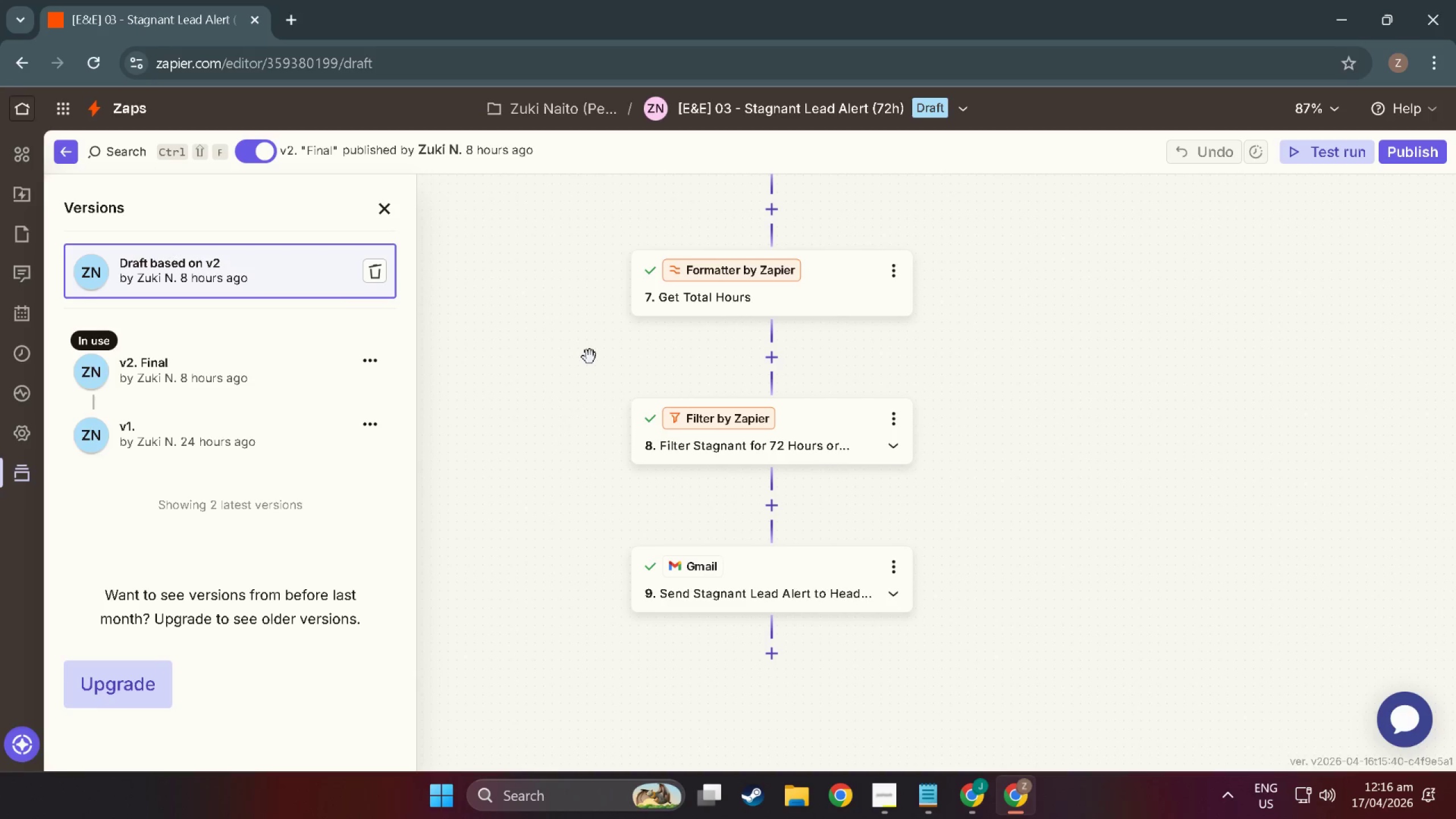 
scroll: coordinate [617, 379], scroll_direction: up, amount: 19.0
 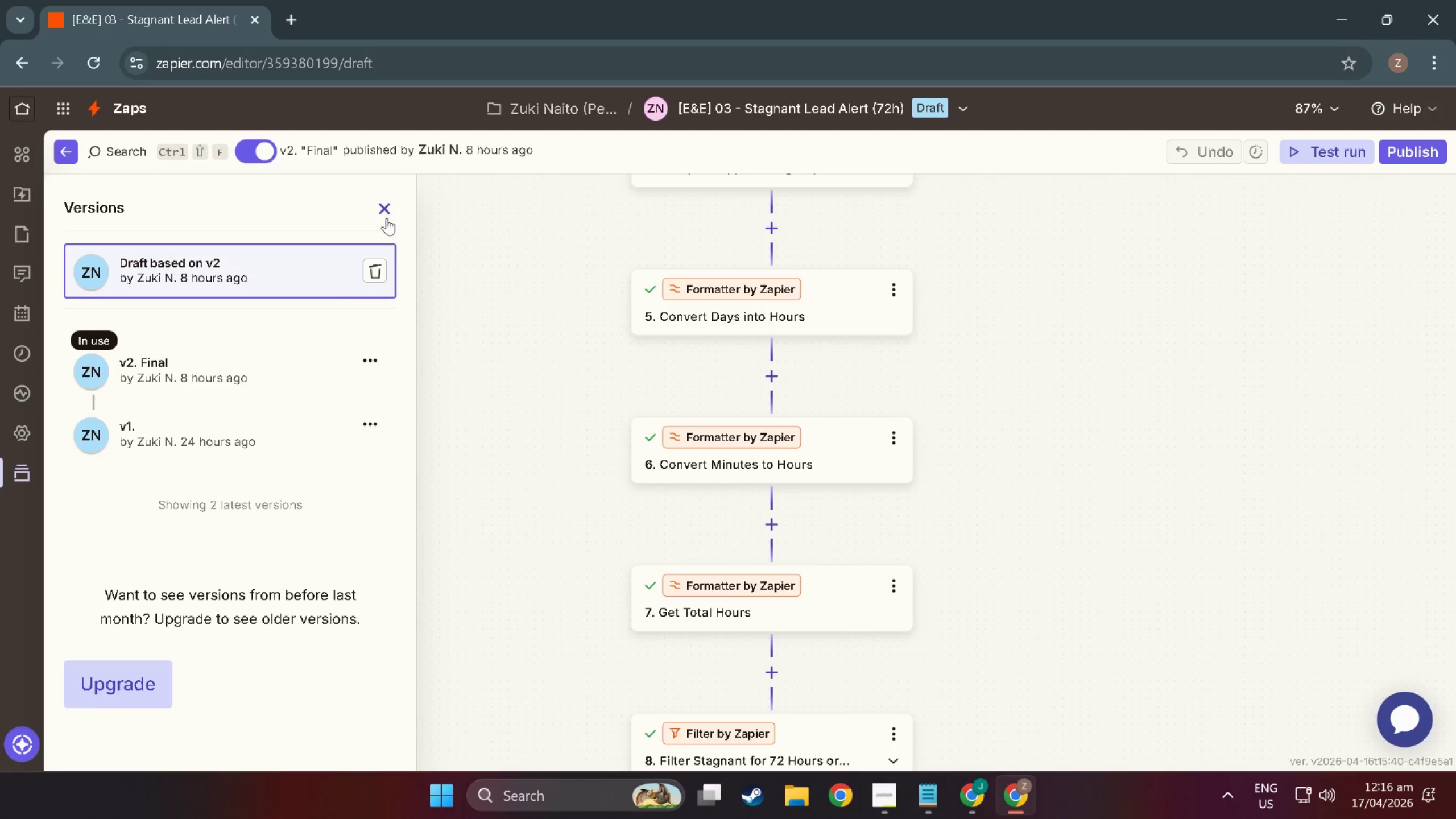 
left_click([387, 218])
 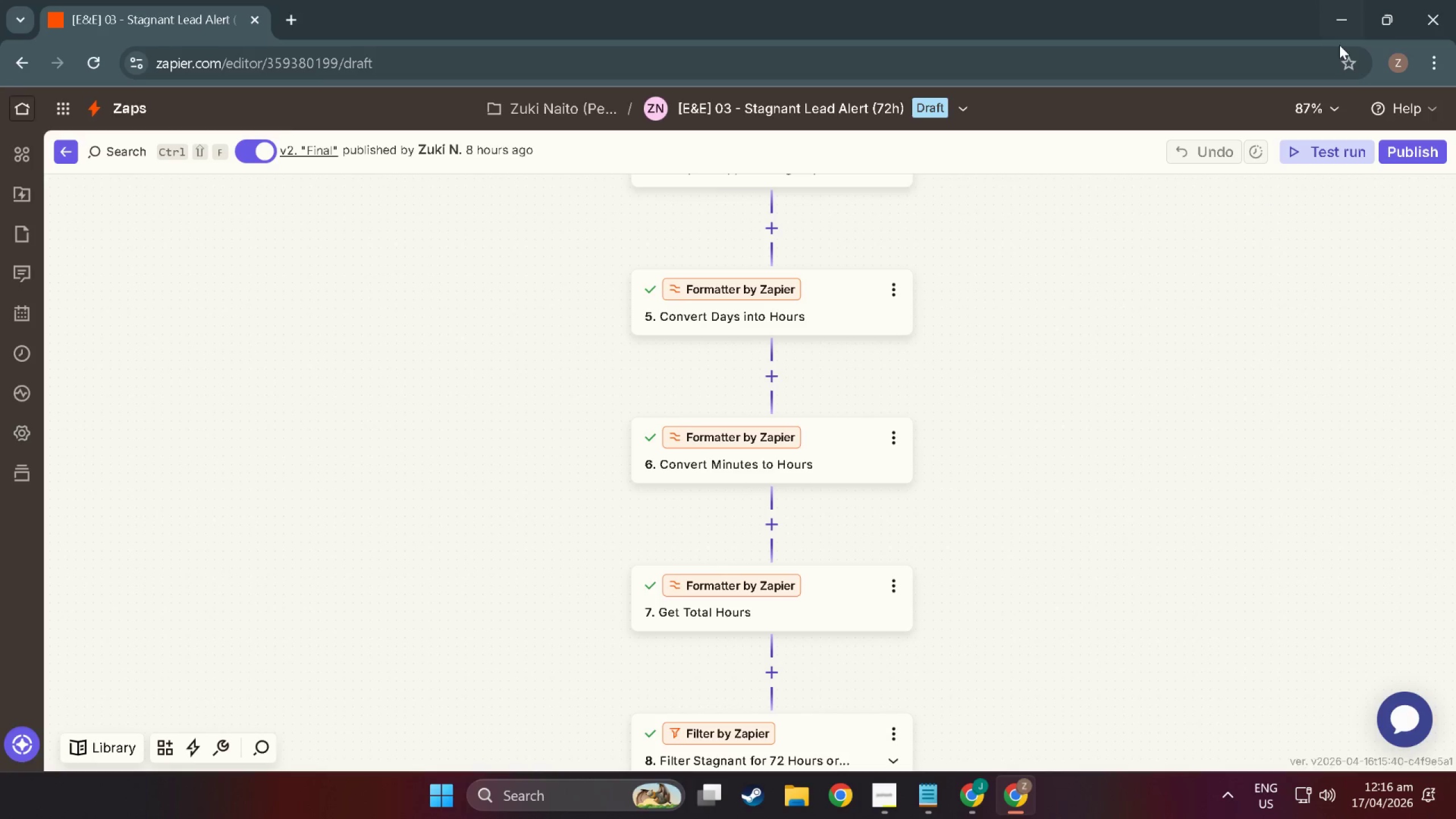 
scroll: coordinate [987, 537], scroll_direction: down, amount: 18.0
 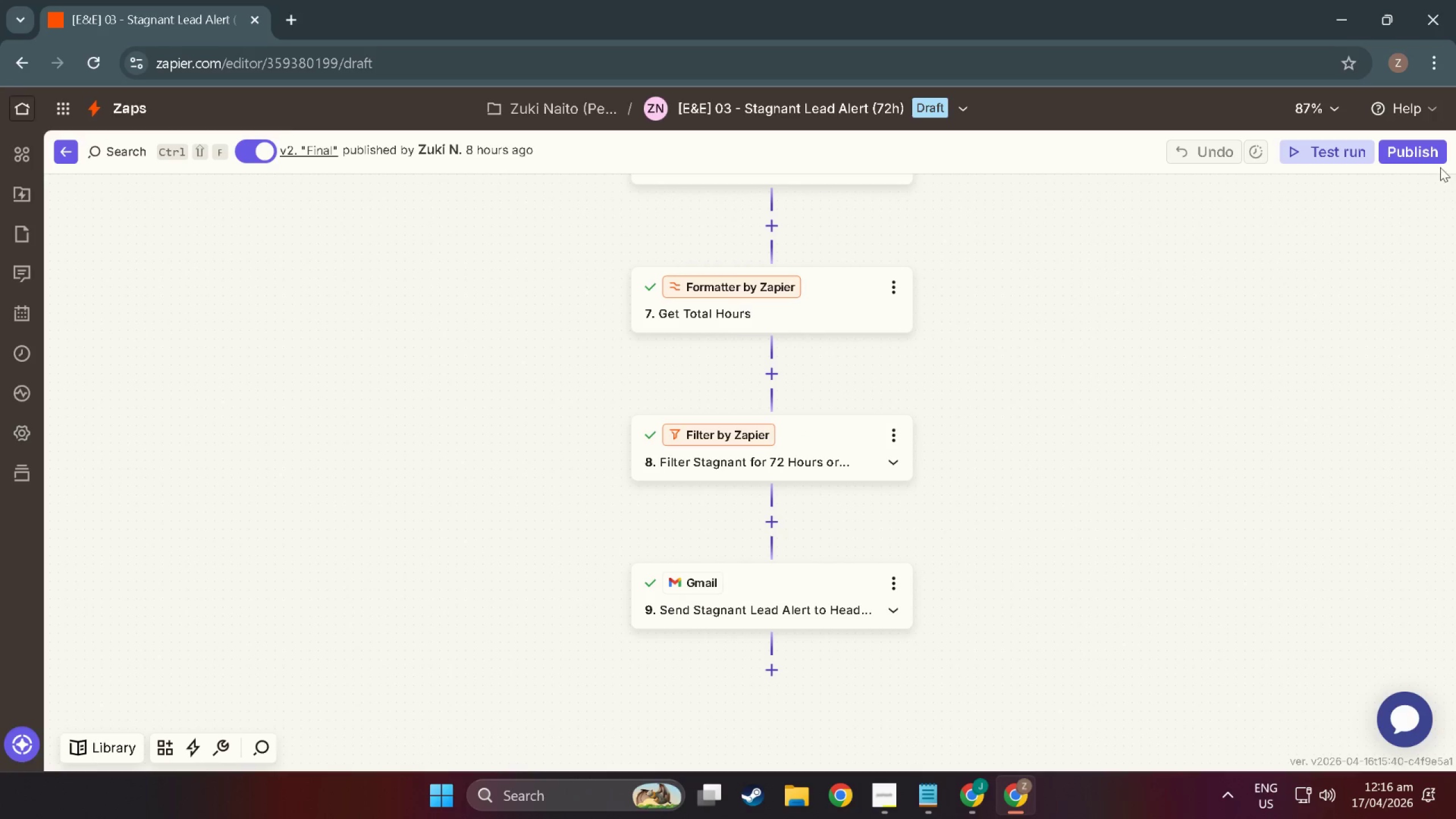 
left_click([1429, 163])
 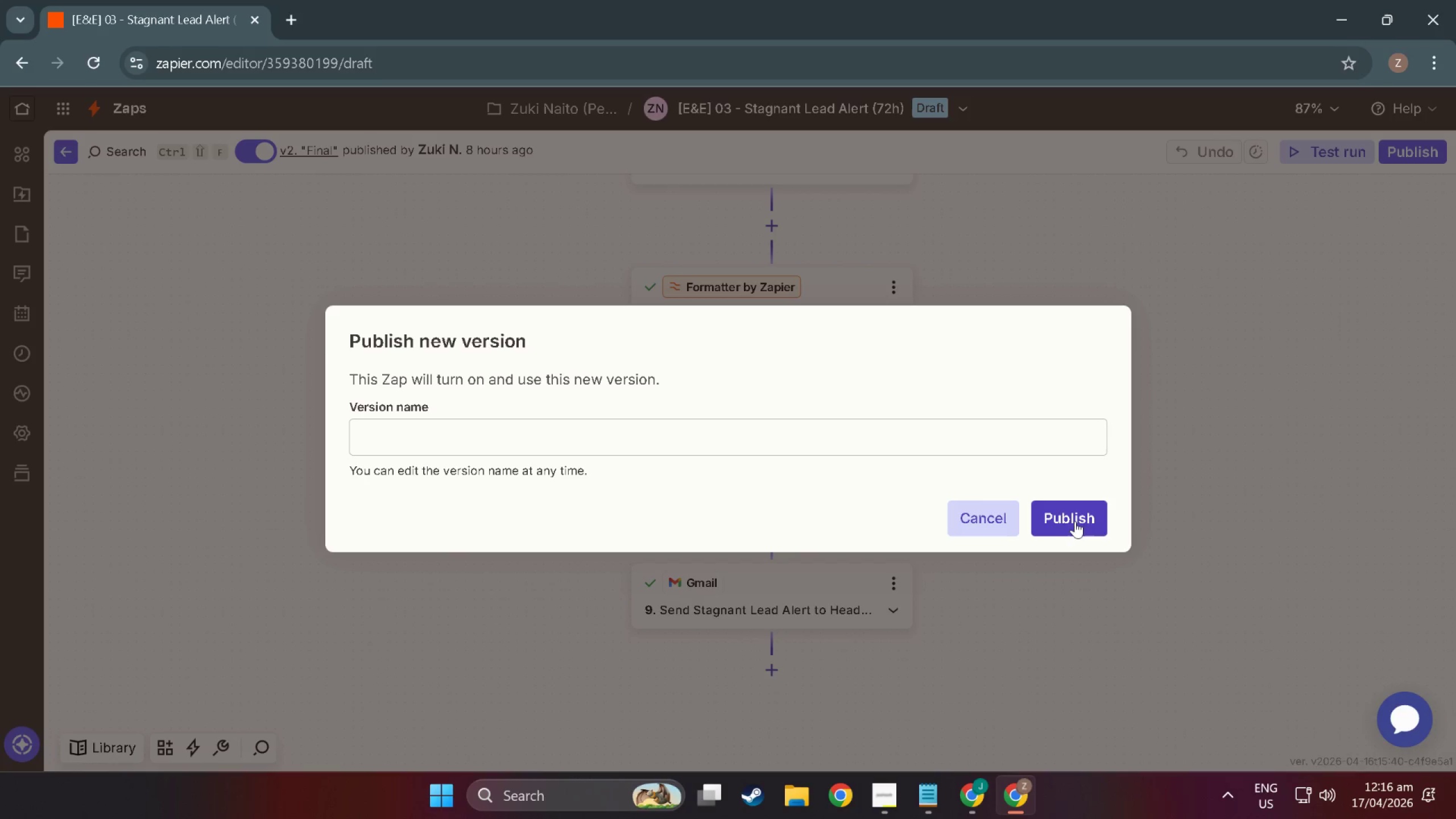 
left_click([882, 427])
 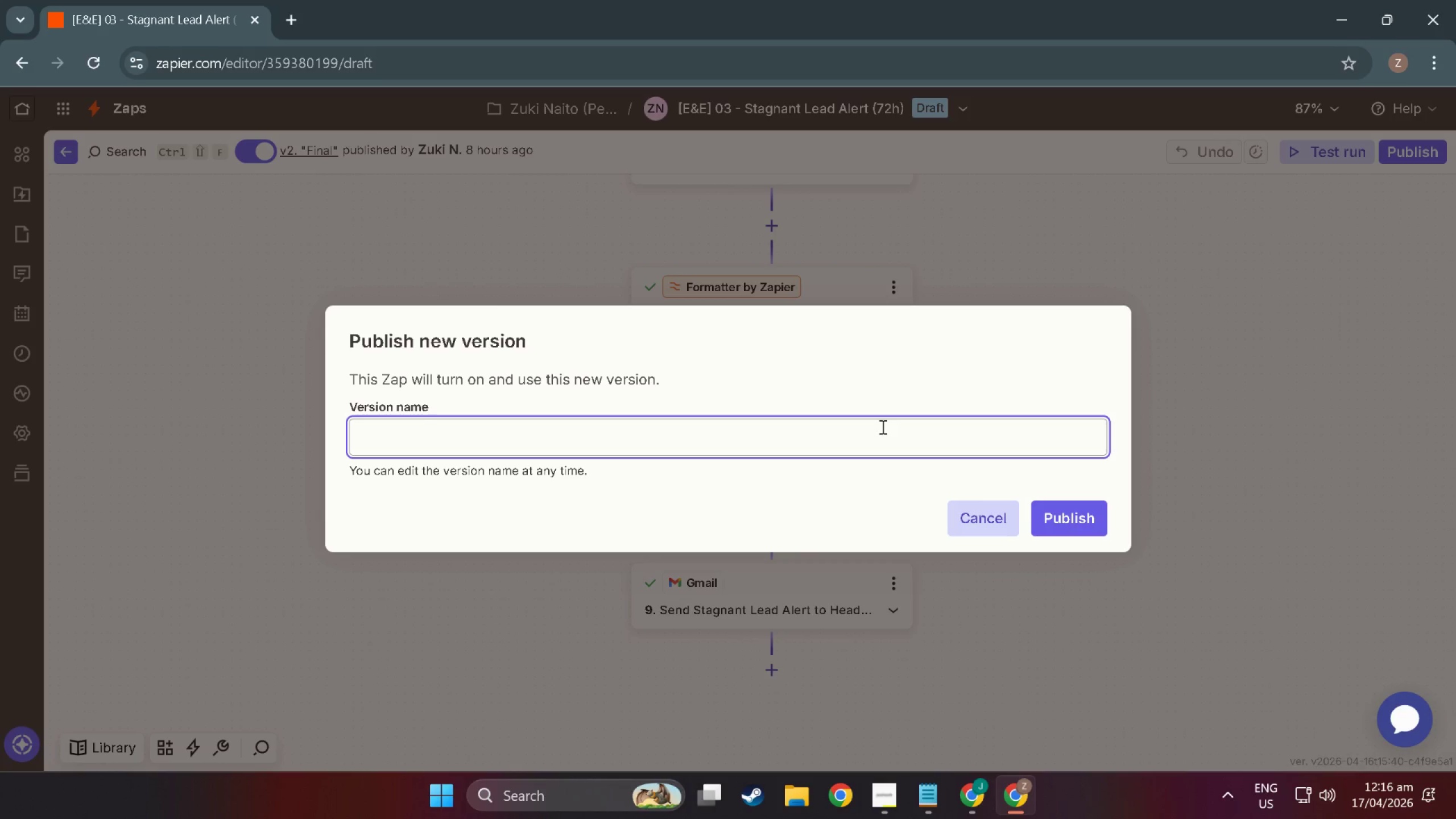 
type(Final Updated)
 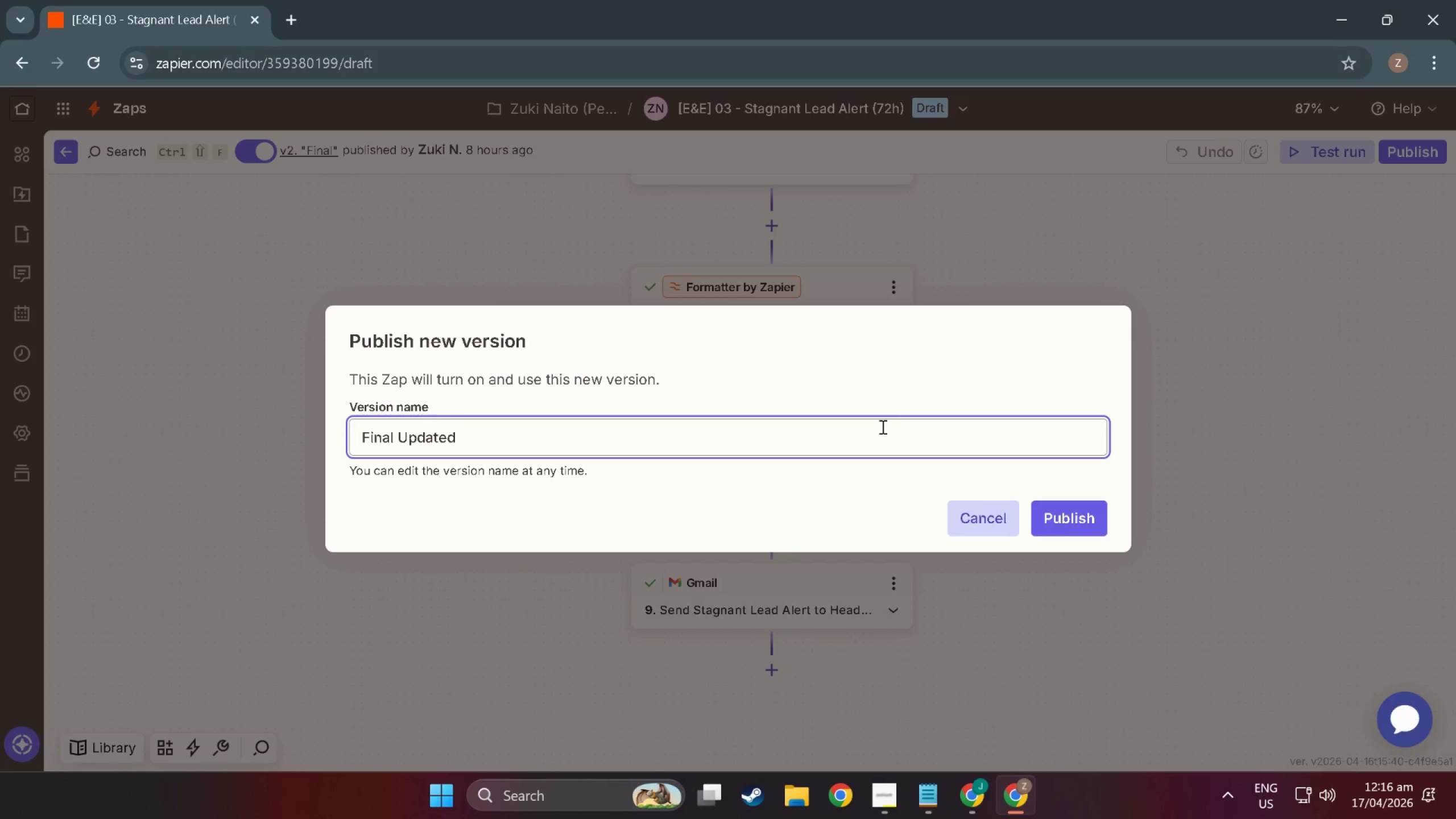 
left_click([1082, 520])
 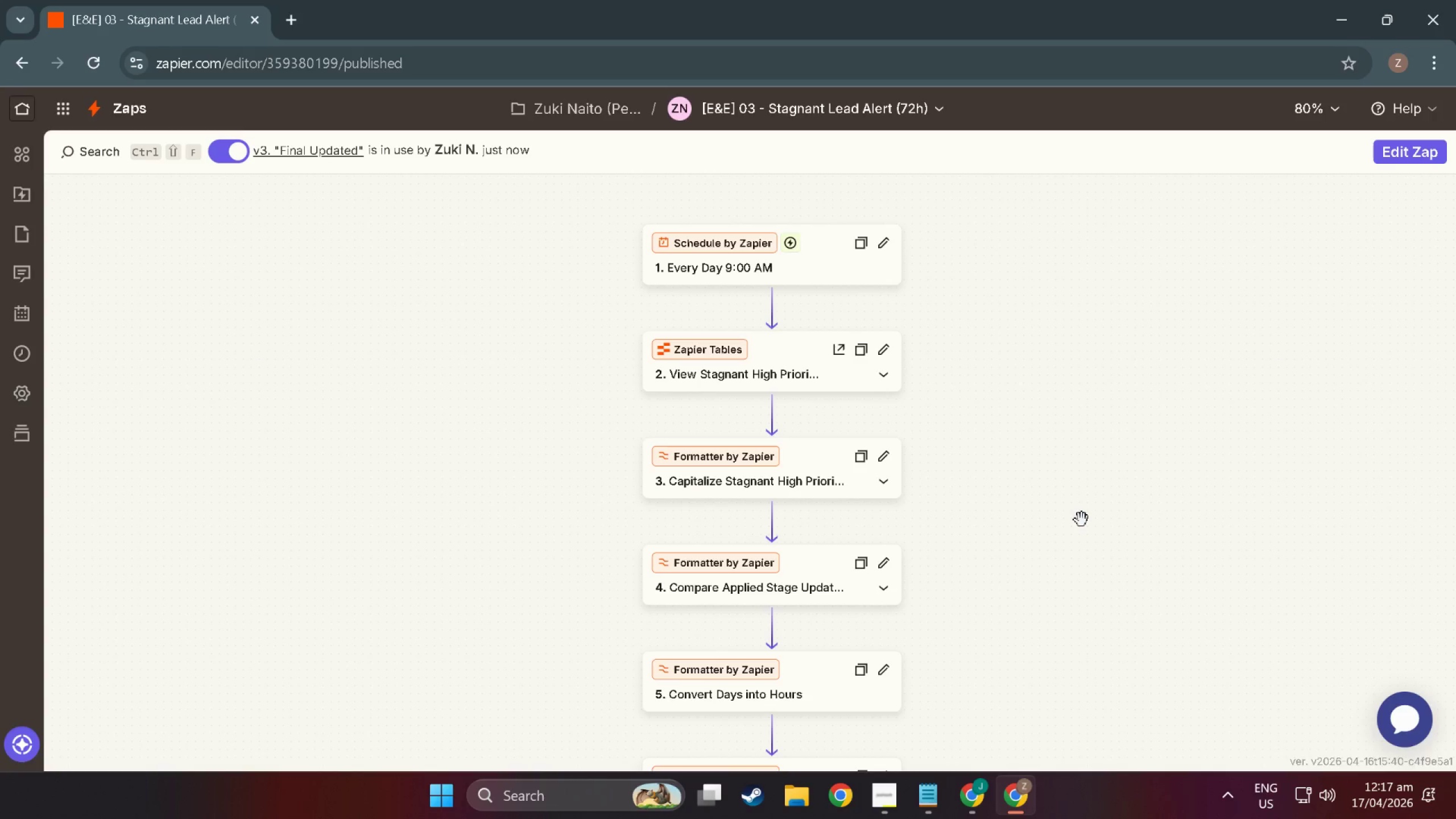 
wait(37.88)
 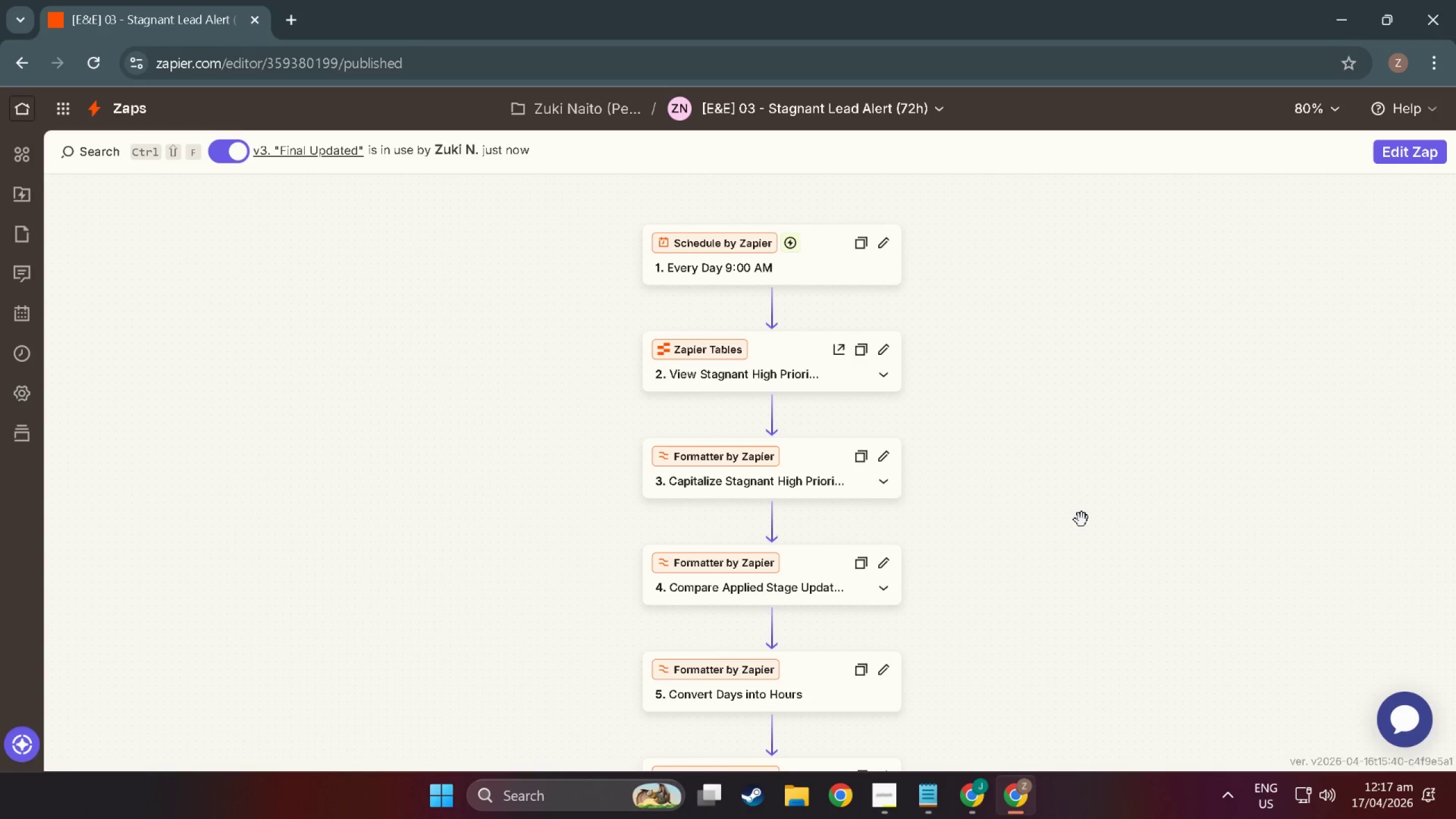 
scroll: coordinate [1058, 326], scroll_direction: down, amount: 13.0
 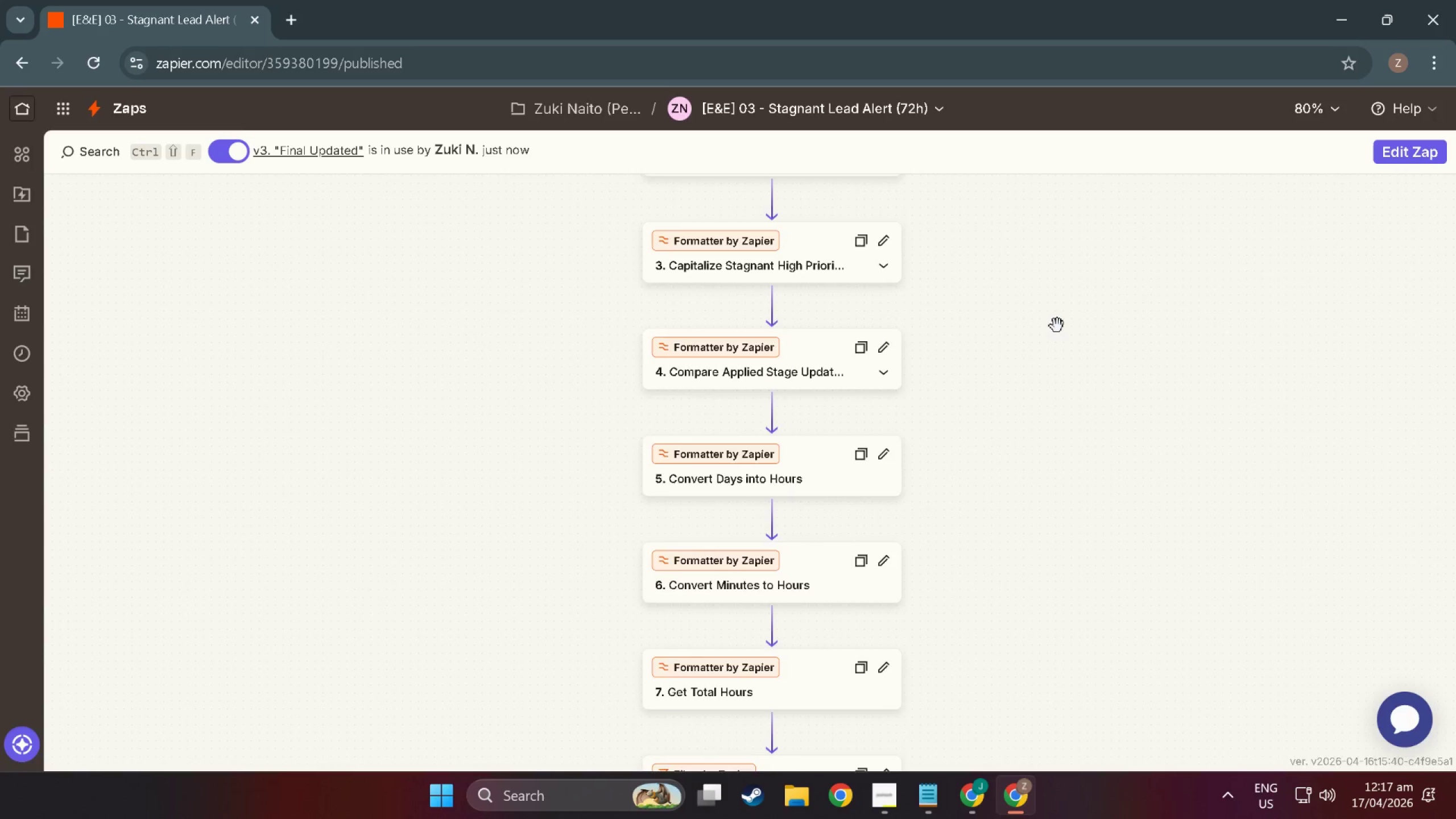 
scroll: coordinate [1057, 326], scroll_direction: up, amount: 4.0
 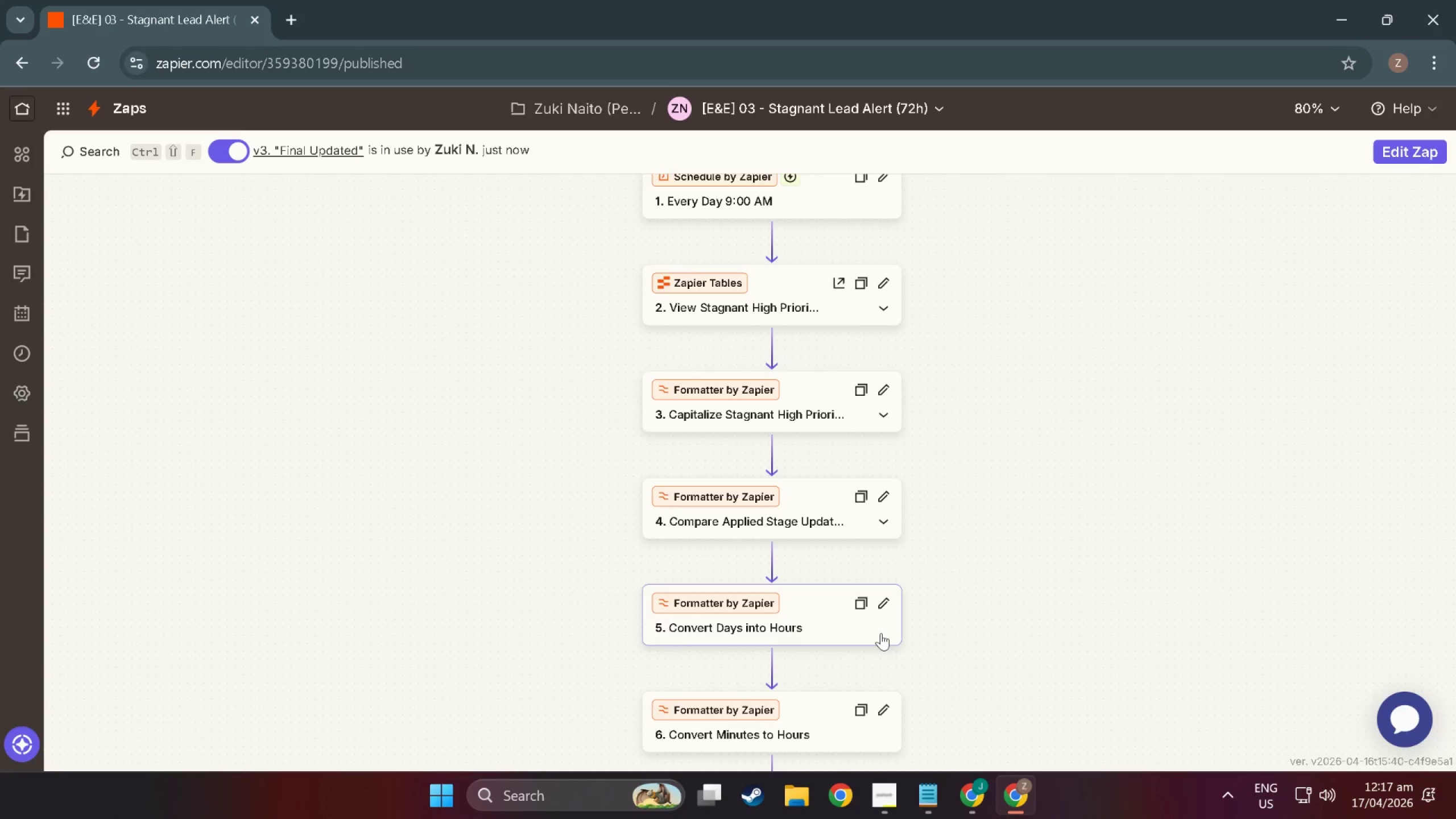 
key(Alt+Tab)
 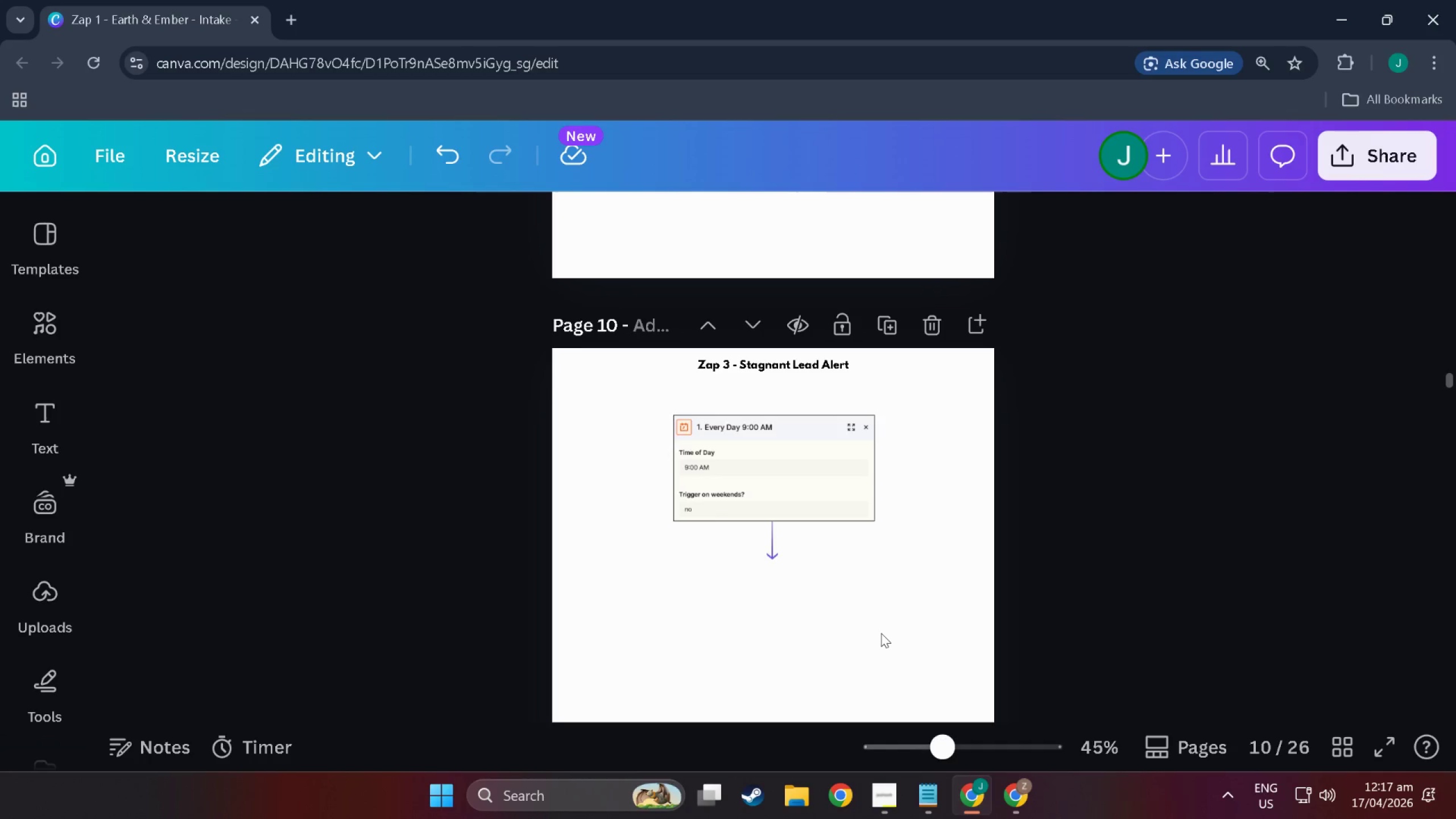 
key(Alt+Tab)
 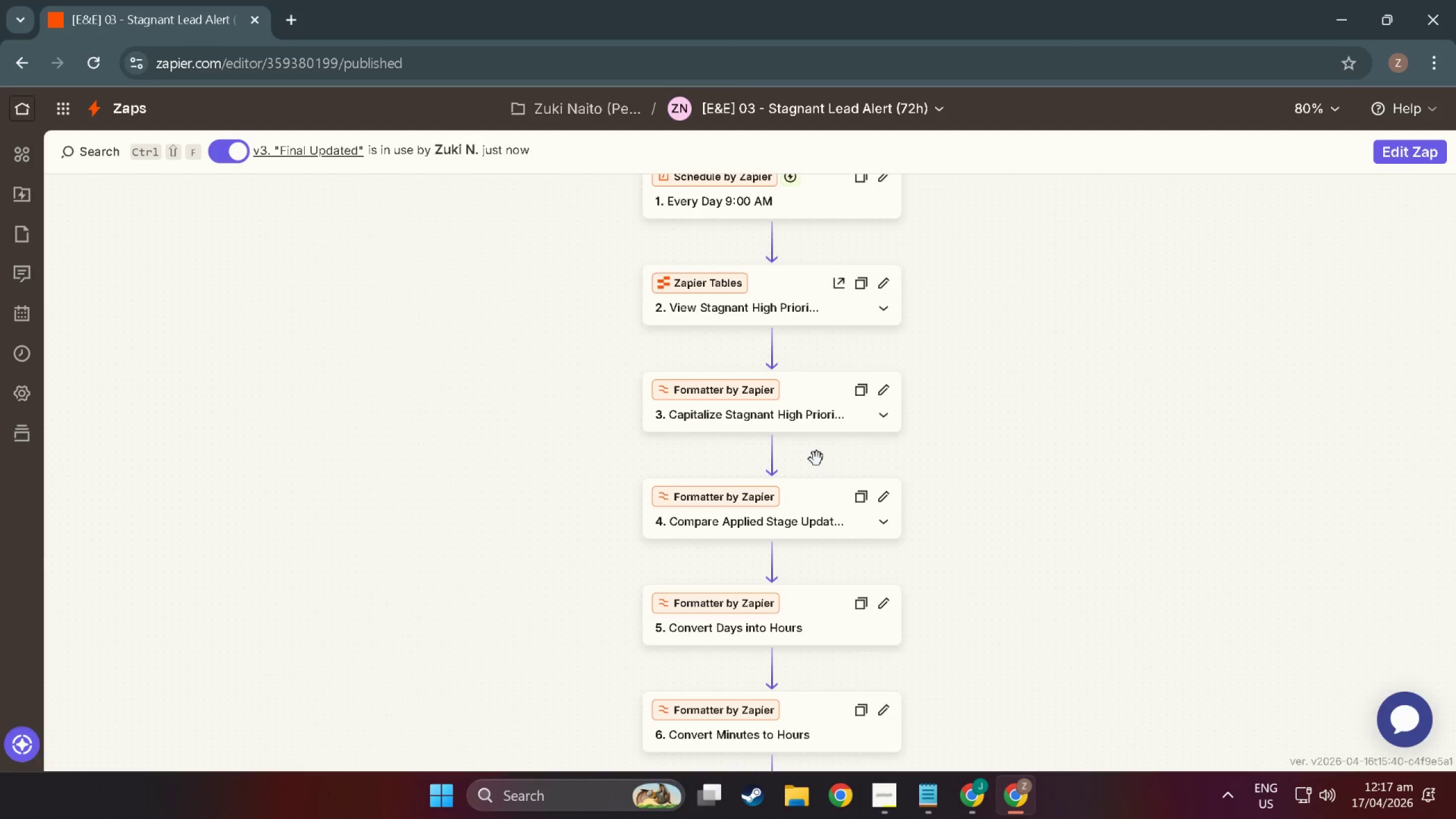 
scroll: coordinate [882, 607], scroll_direction: down, amount: 4.0
 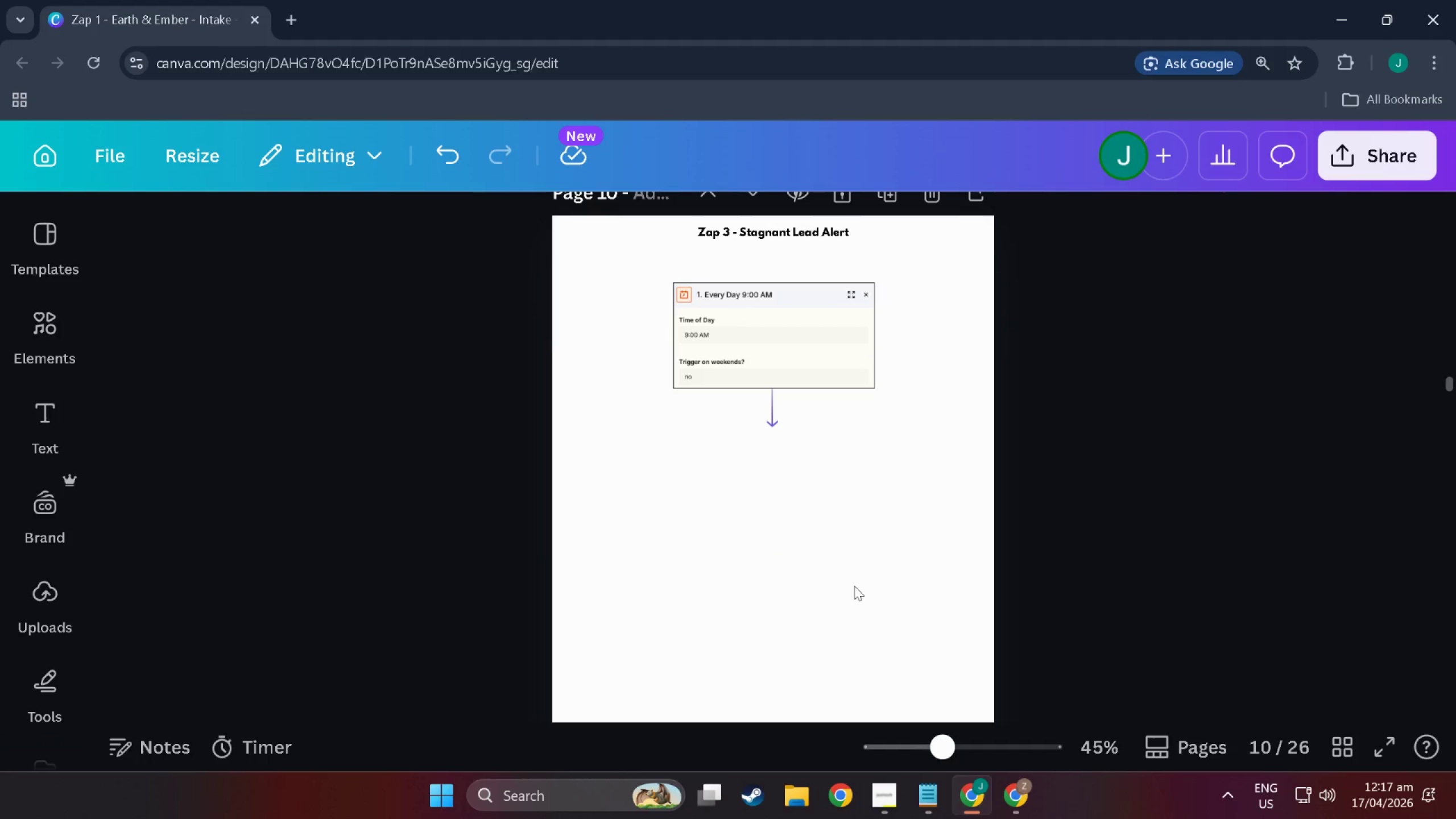 
scroll: coordinate [808, 458], scroll_direction: up, amount: 5.0
 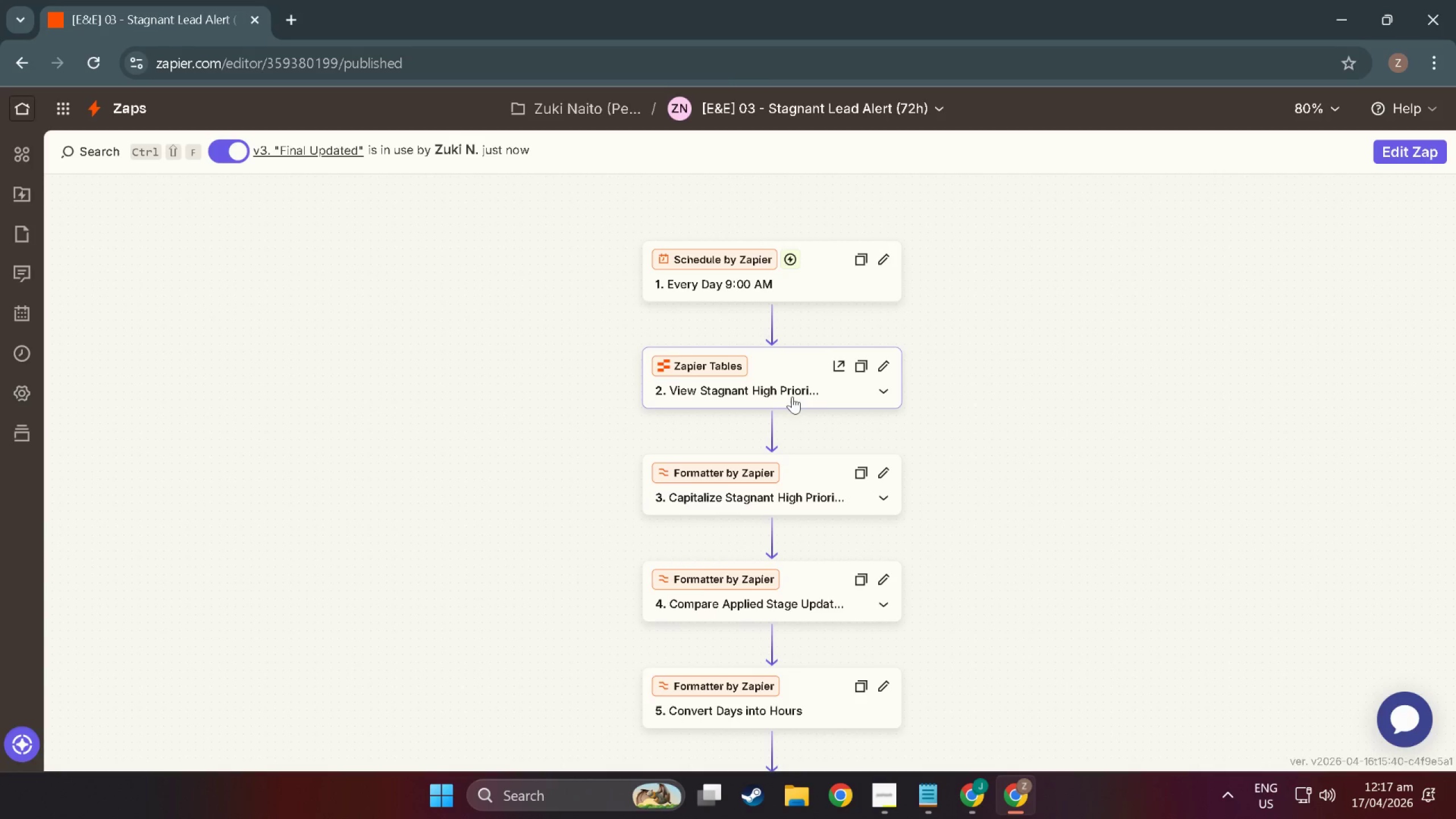 
left_click([783, 377])
 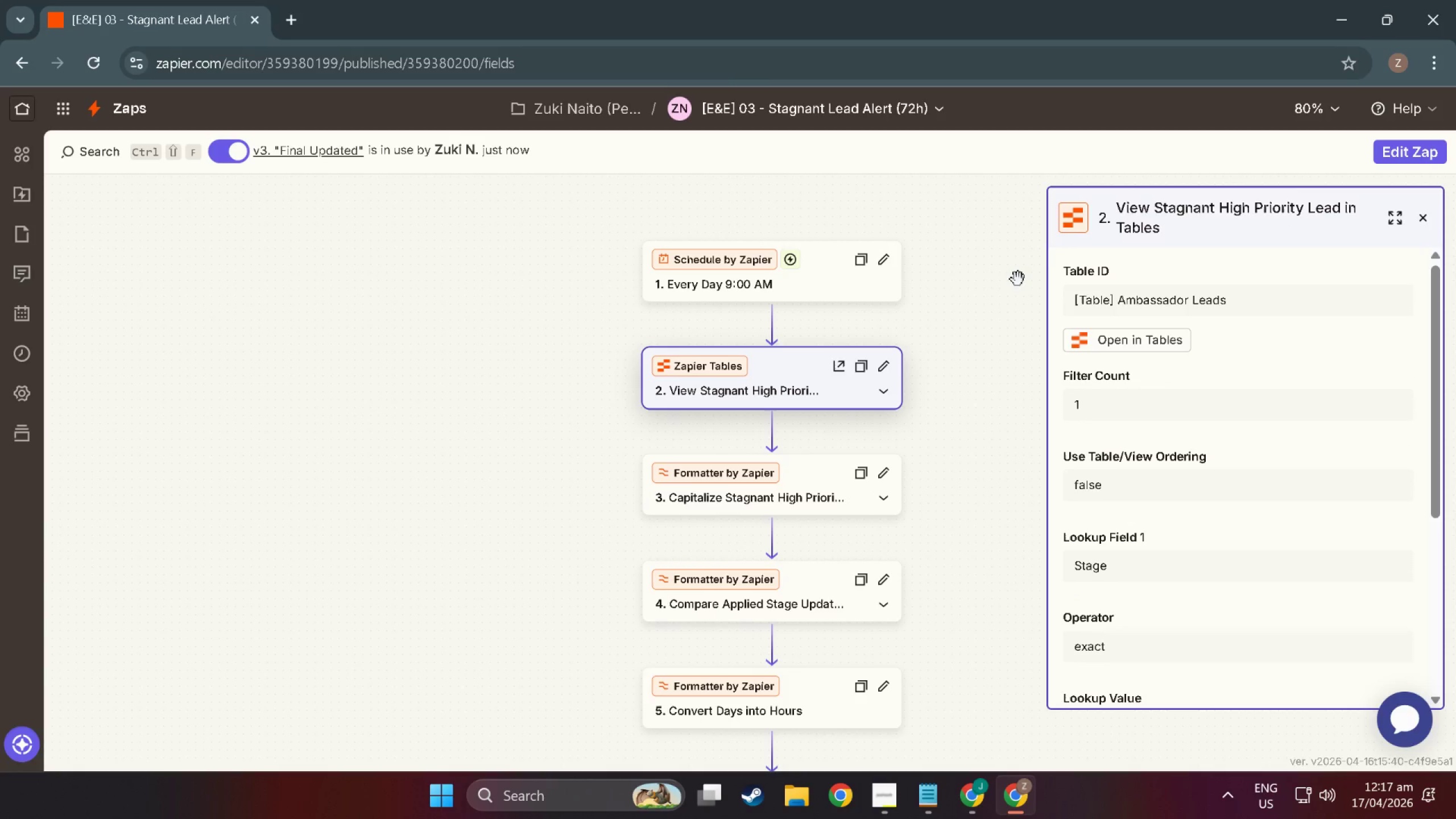 
wait(5.55)
 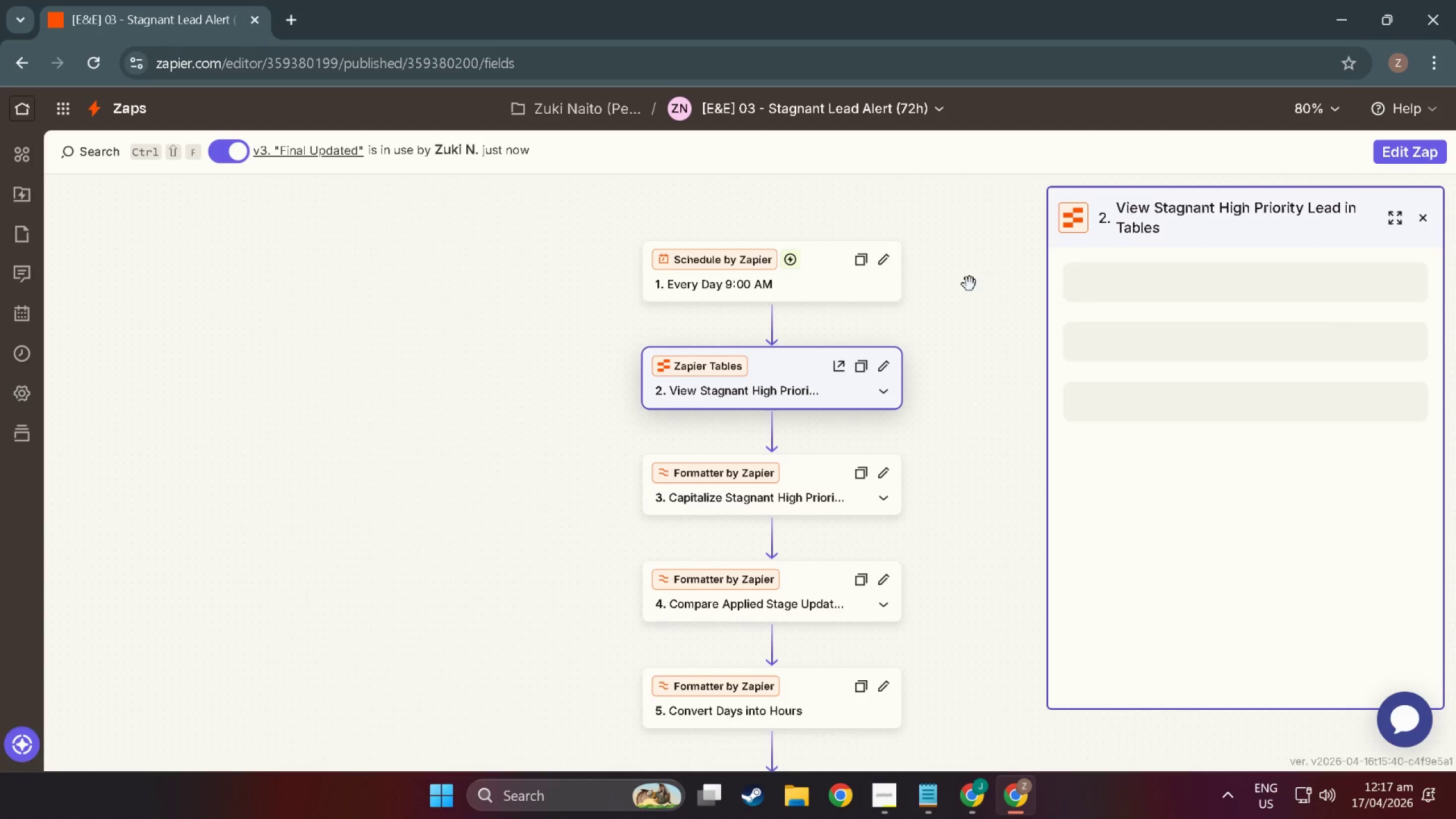 
scroll: coordinate [1216, 375], scroll_direction: down, amount: 6.0
 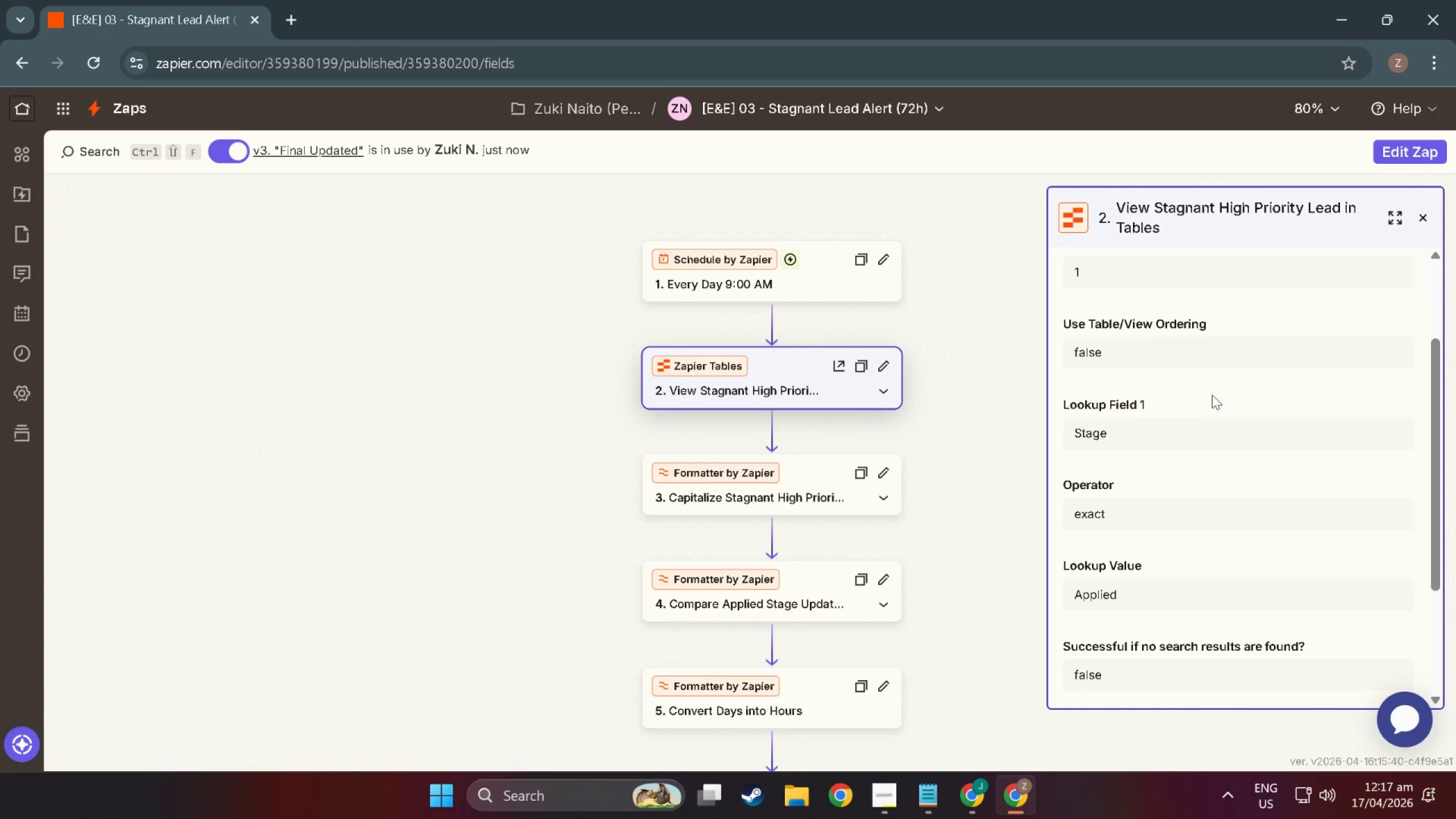 
scroll: coordinate [1208, 402], scroll_direction: up, amount: 4.0
 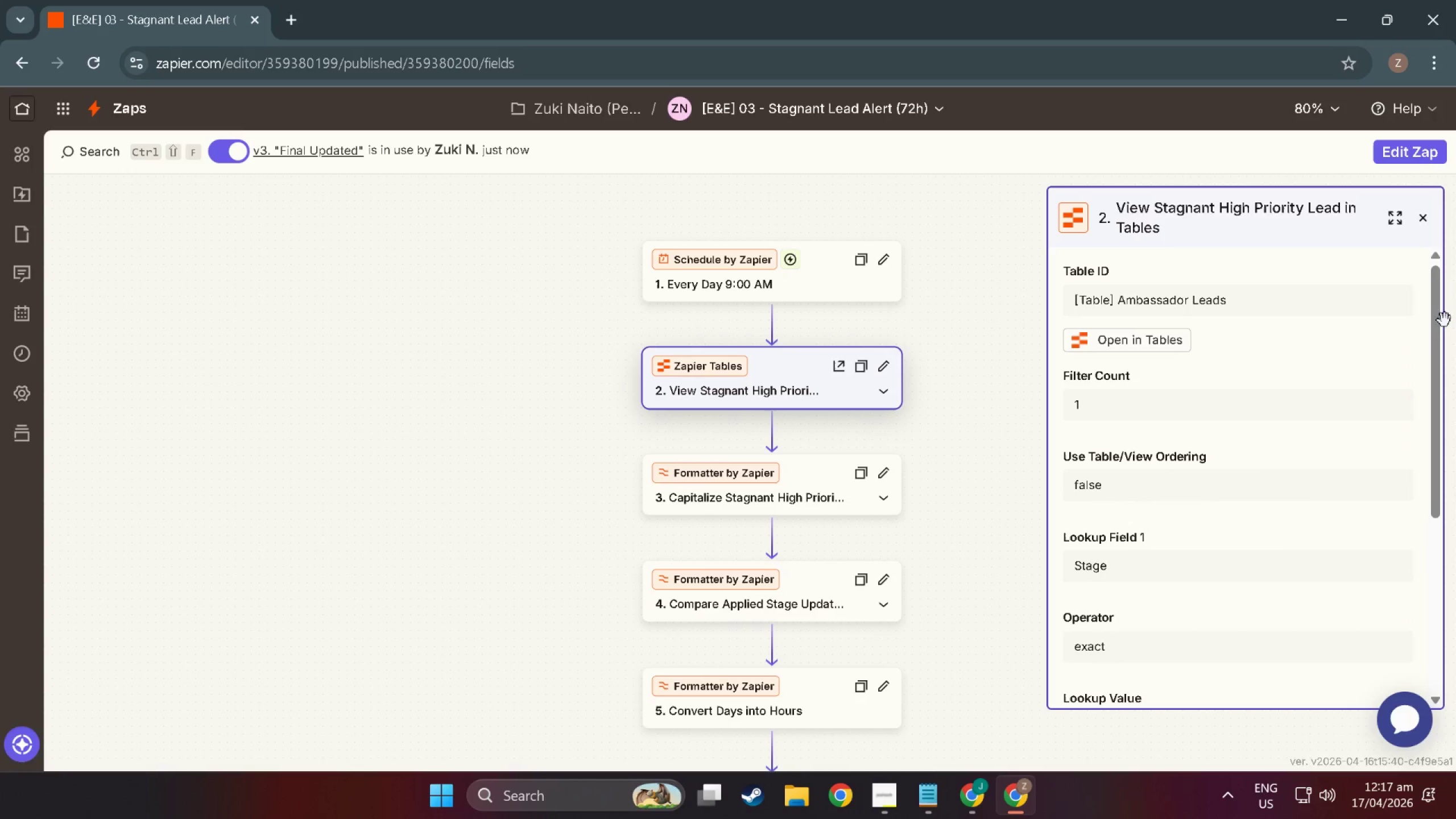 
left_click_drag(start_coordinate=[1441, 320], to_coordinate=[1441, 329])
 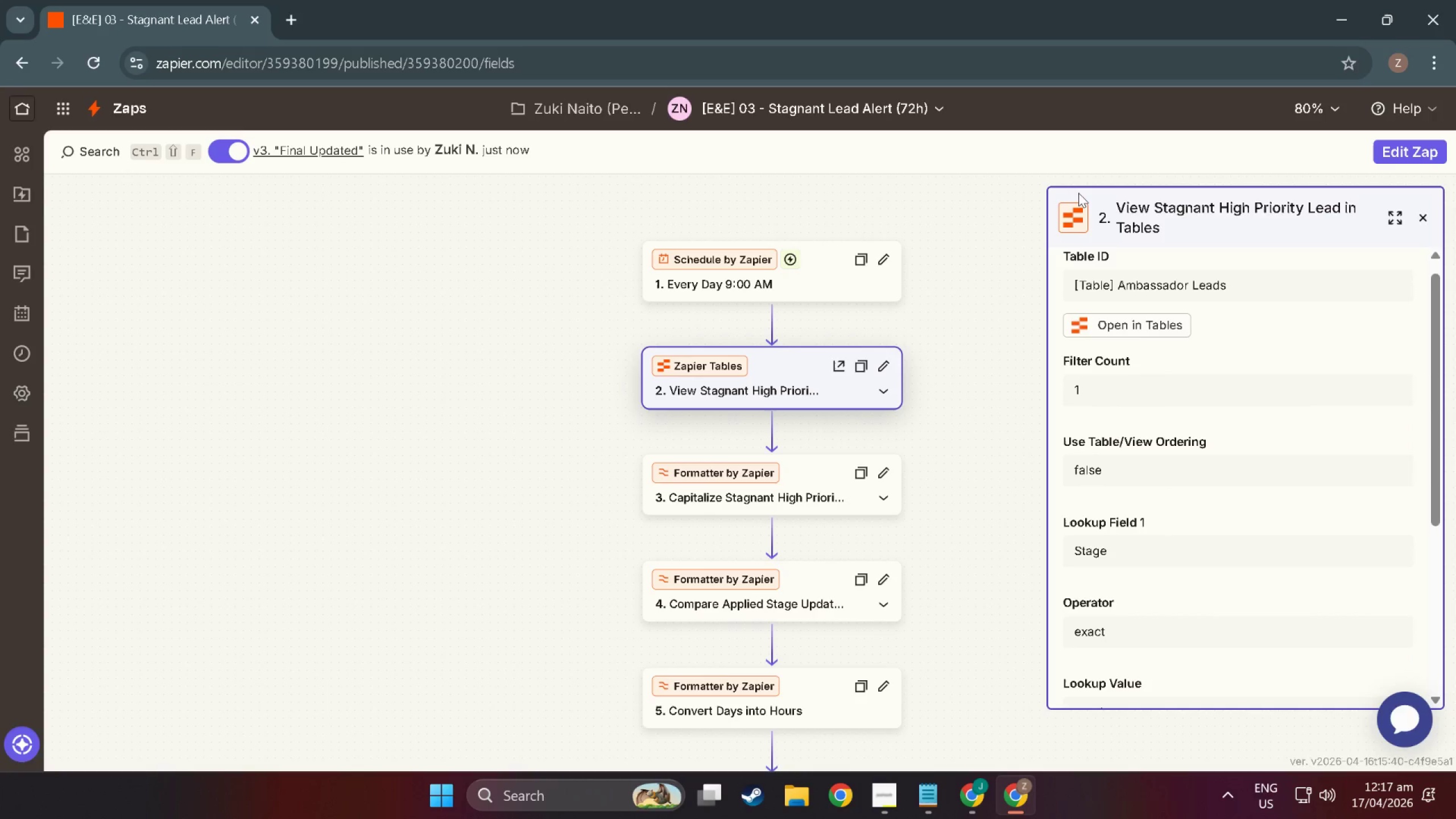 
key(Meta+MetaLeft)
 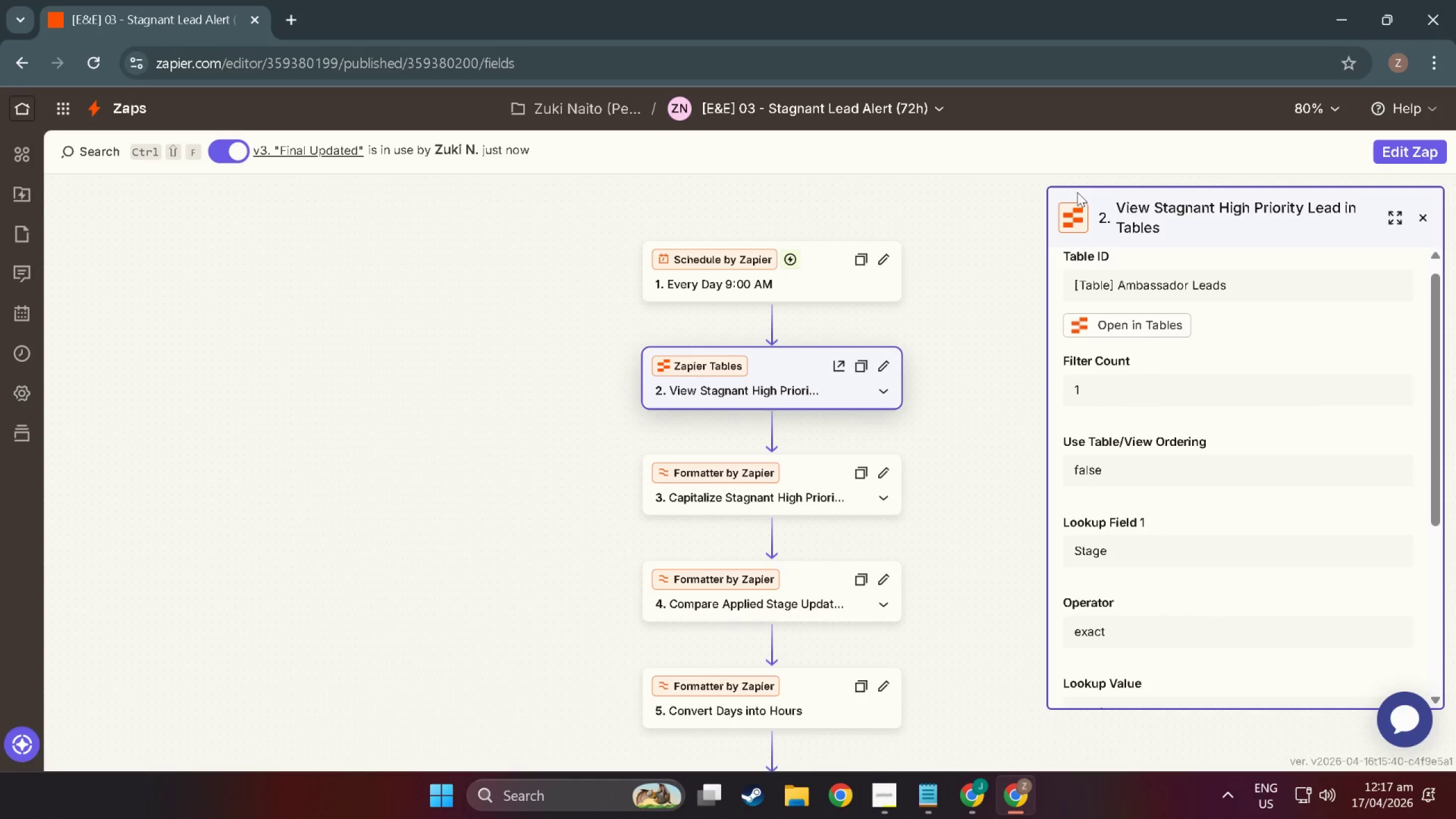 
key(Meta+Shift+ShiftLeft)
 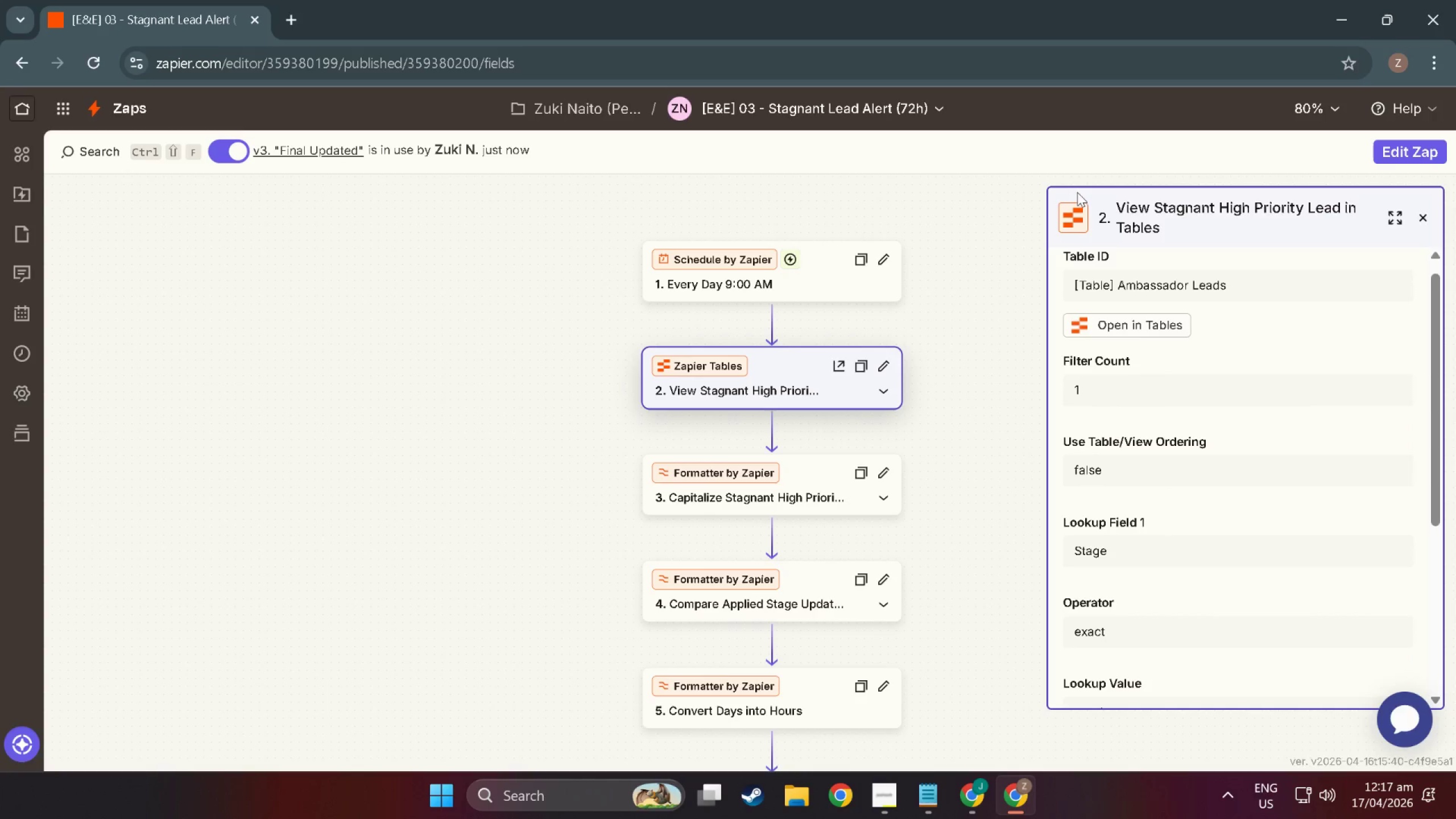 
key(Meta+Shift+S)
 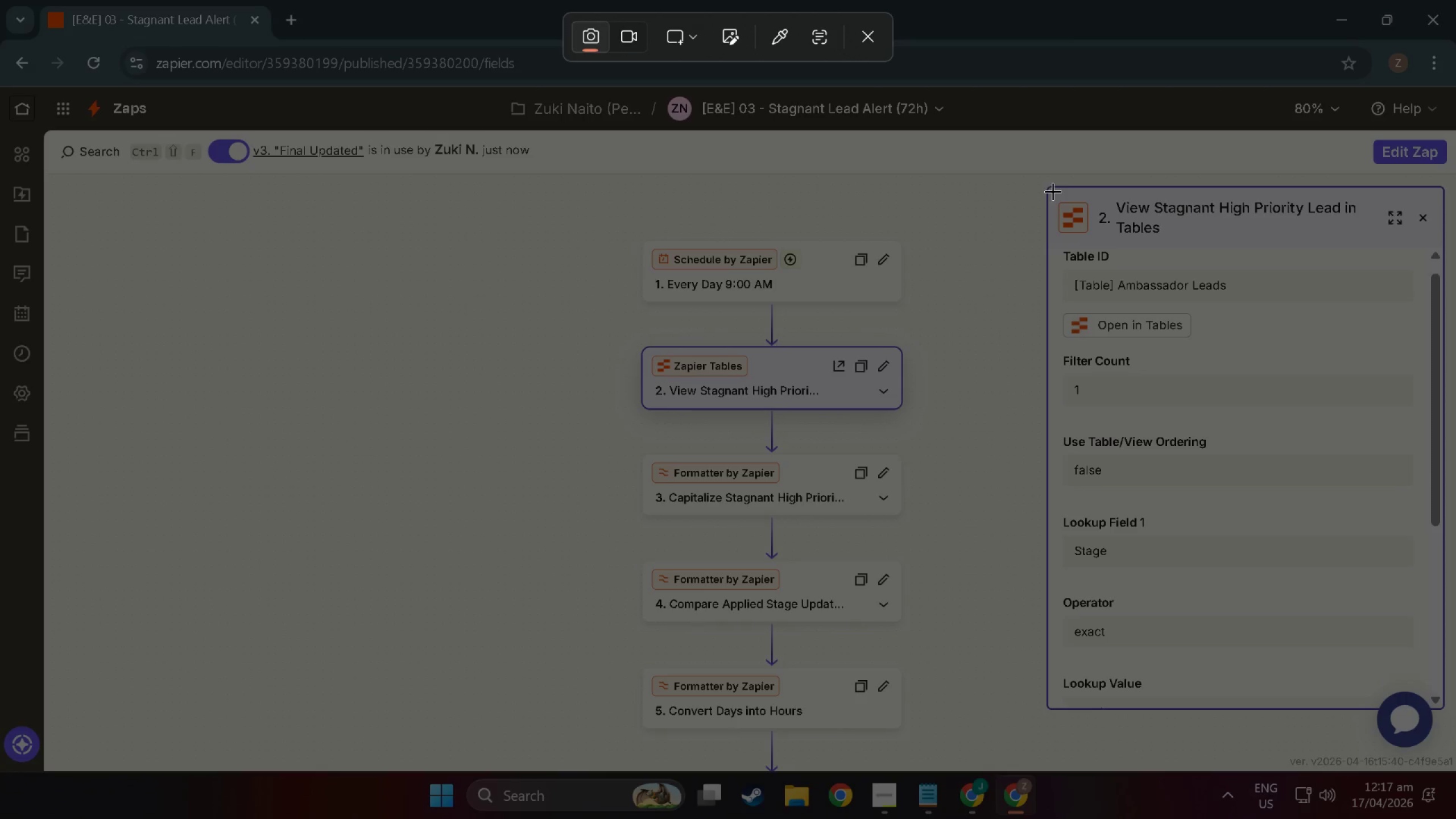 
left_click_drag(start_coordinate=[1052, 191], to_coordinate=[1438, 699])
 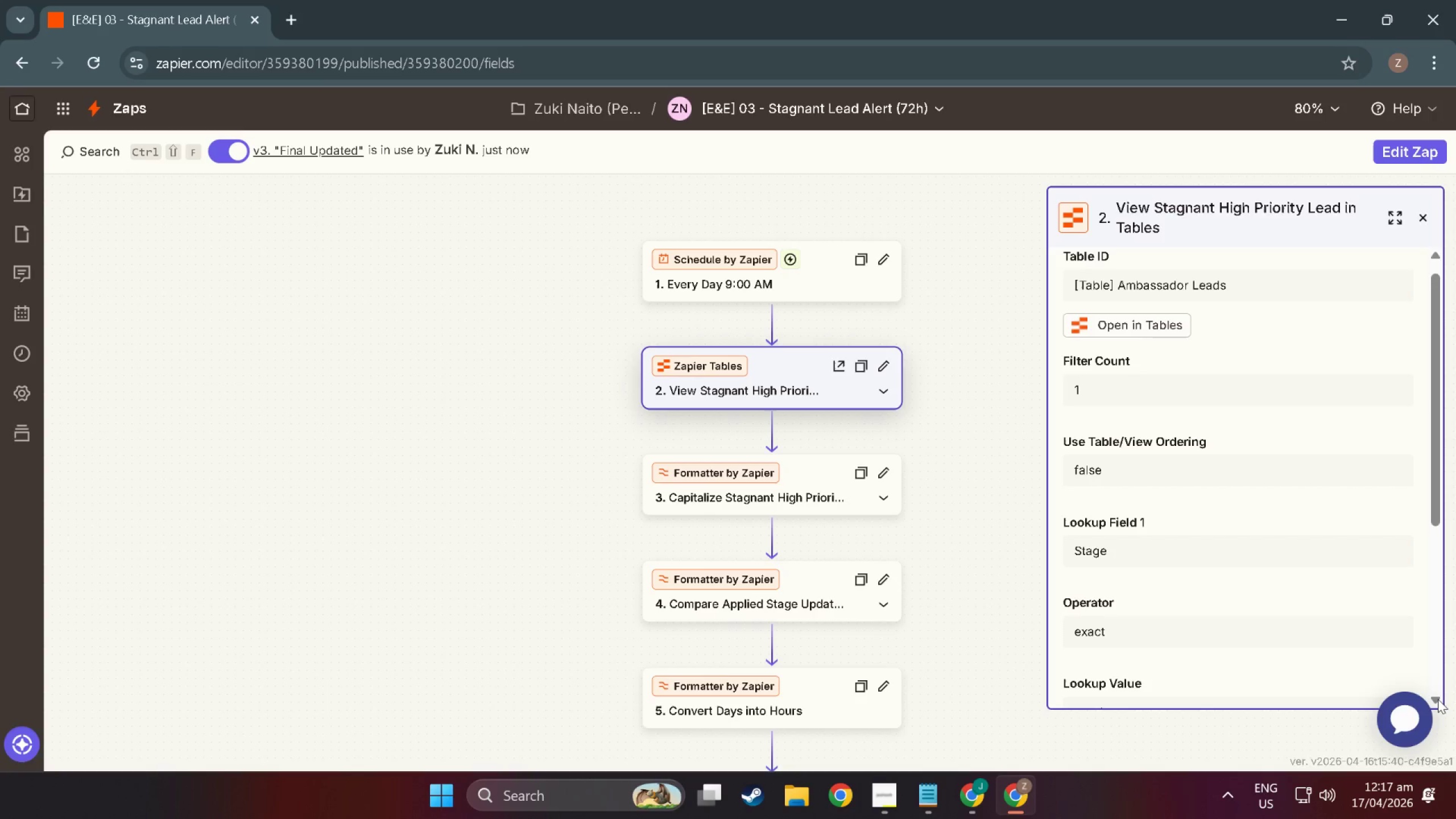 
key(Alt+Tab)
 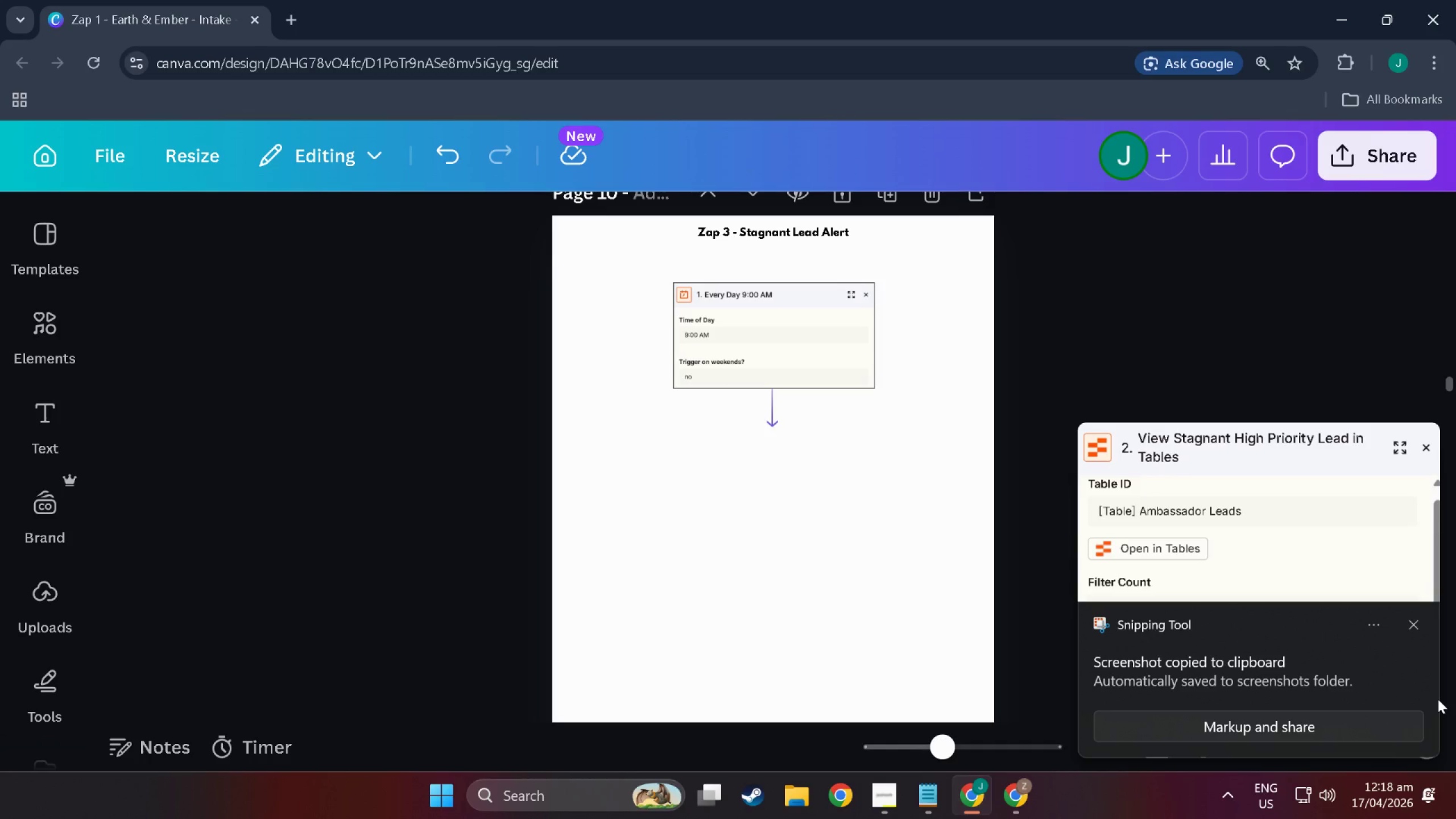 
key(Control+V)
 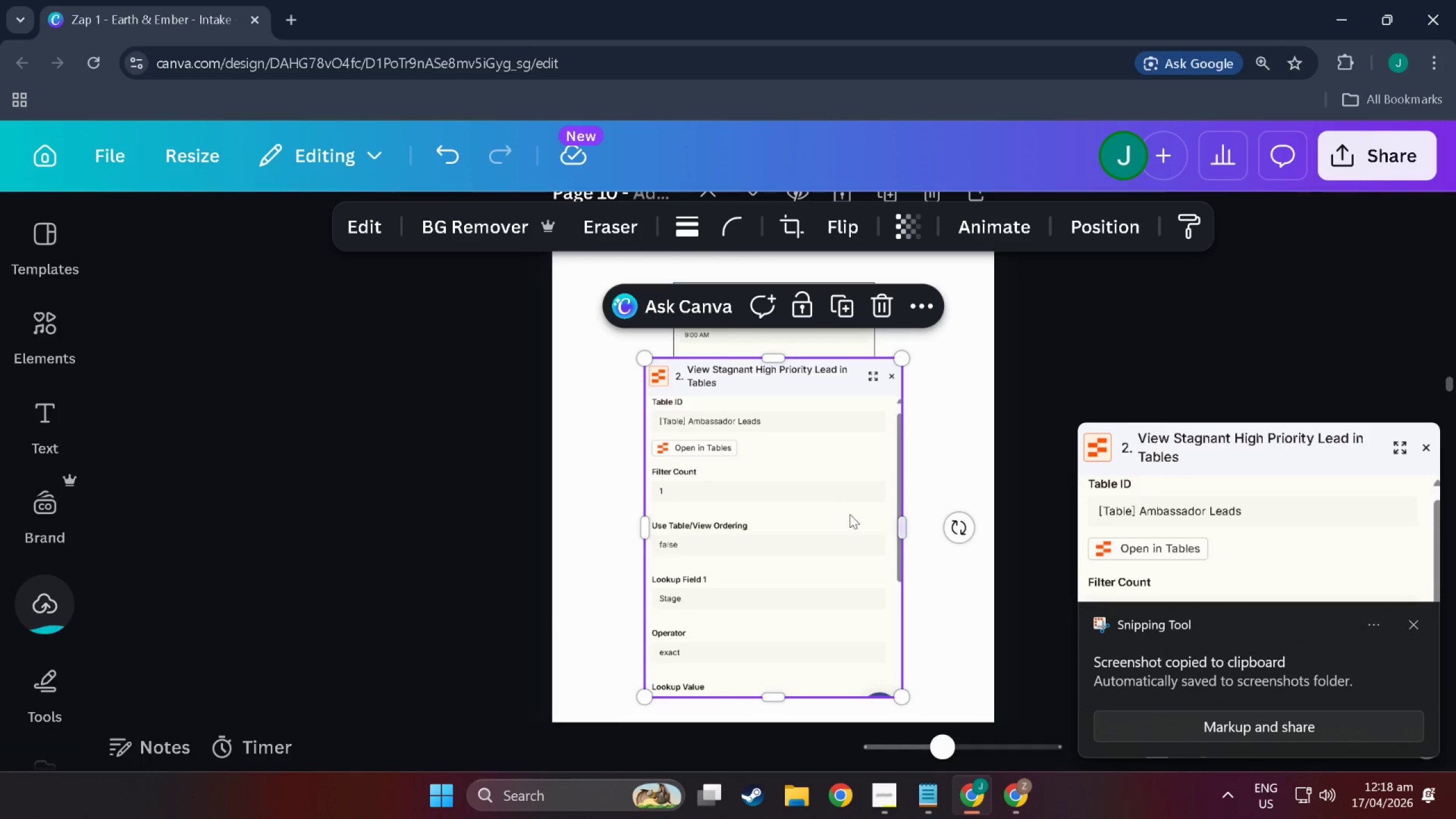 
left_click_drag(start_coordinate=[805, 515], to_coordinate=[833, 589])
 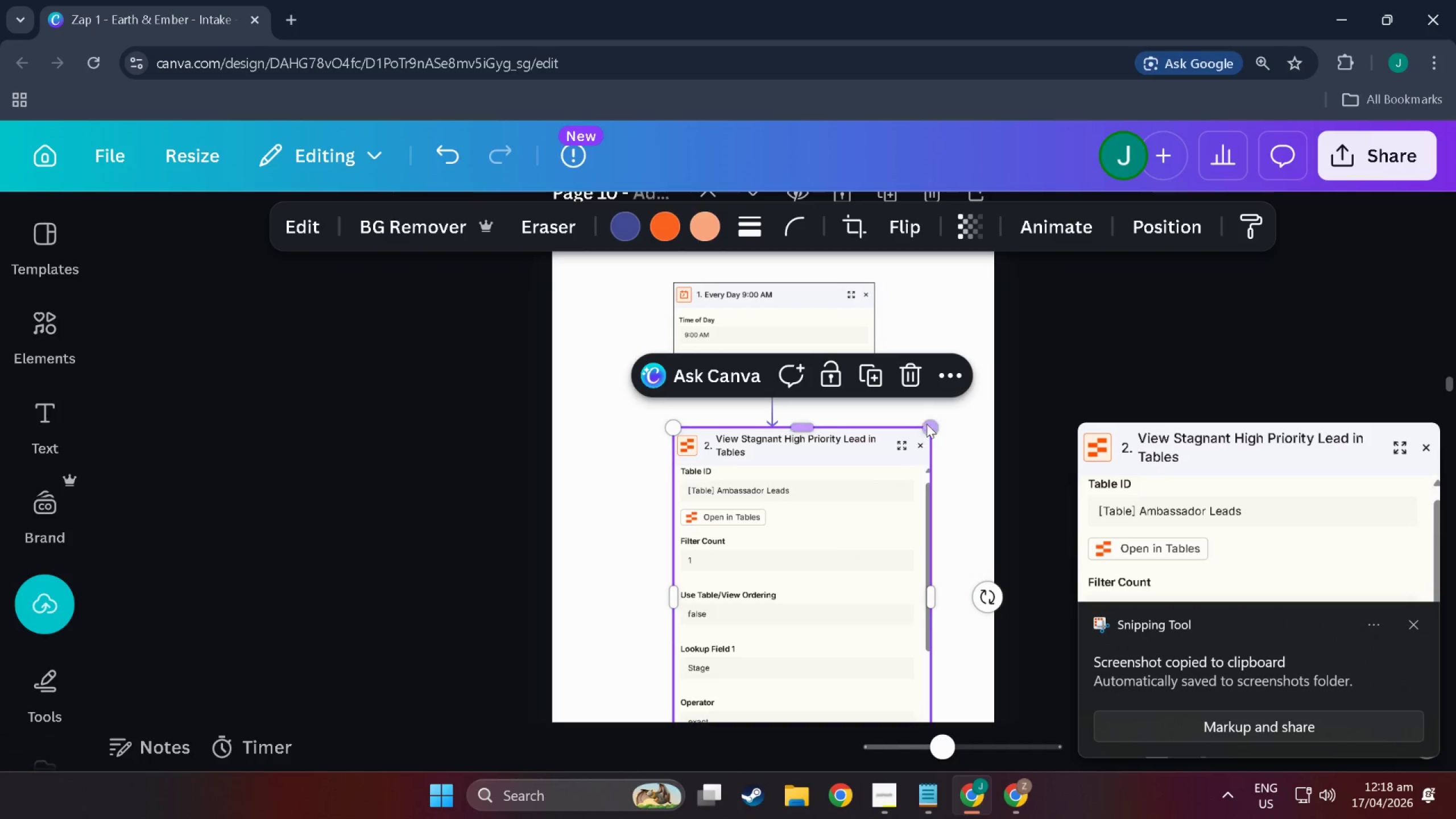 
left_click_drag(start_coordinate=[926, 424], to_coordinate=[813, 449])
 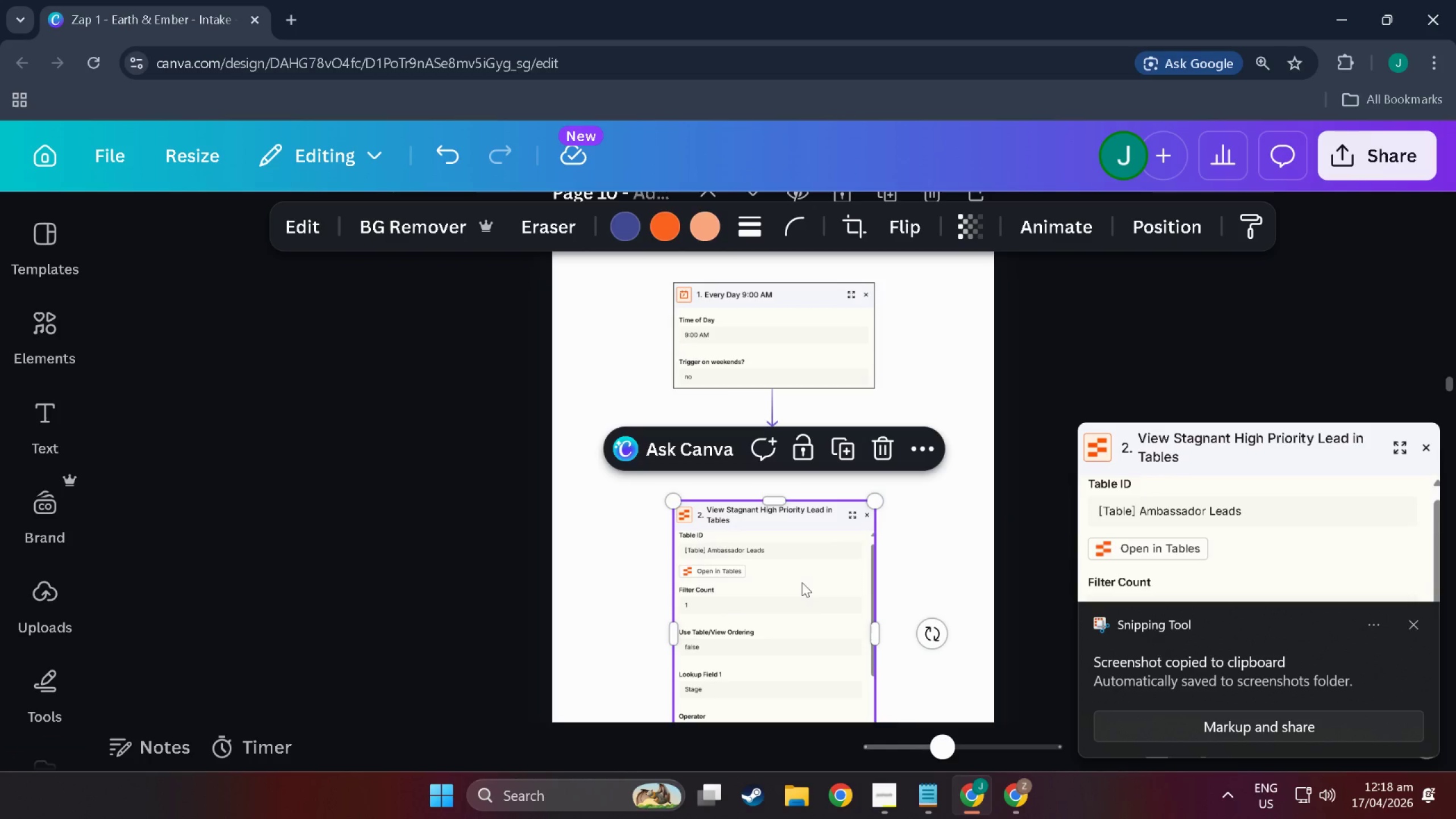 
left_click_drag(start_coordinate=[802, 582], to_coordinate=[800, 519])
 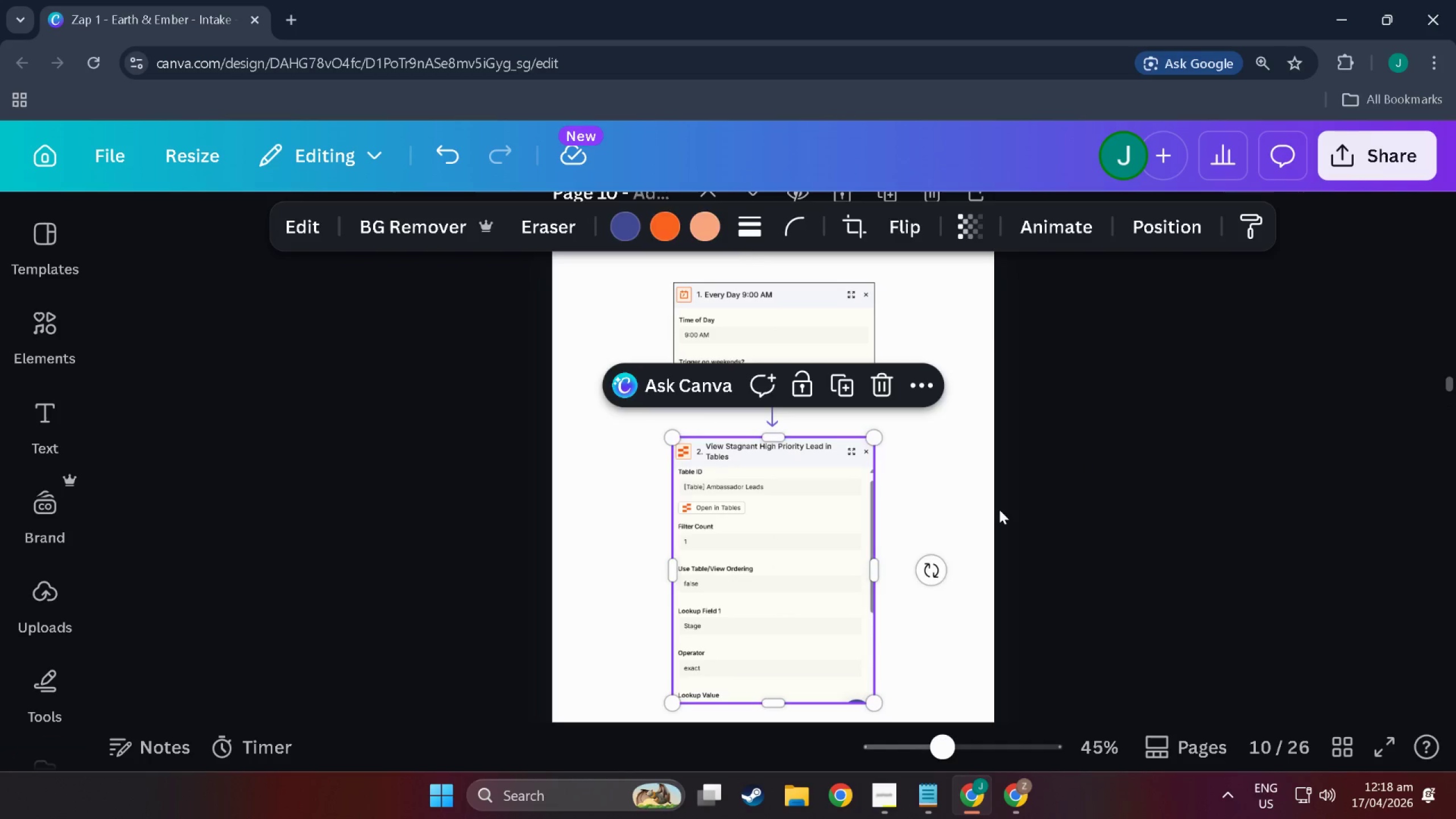 
left_click([999, 510])
 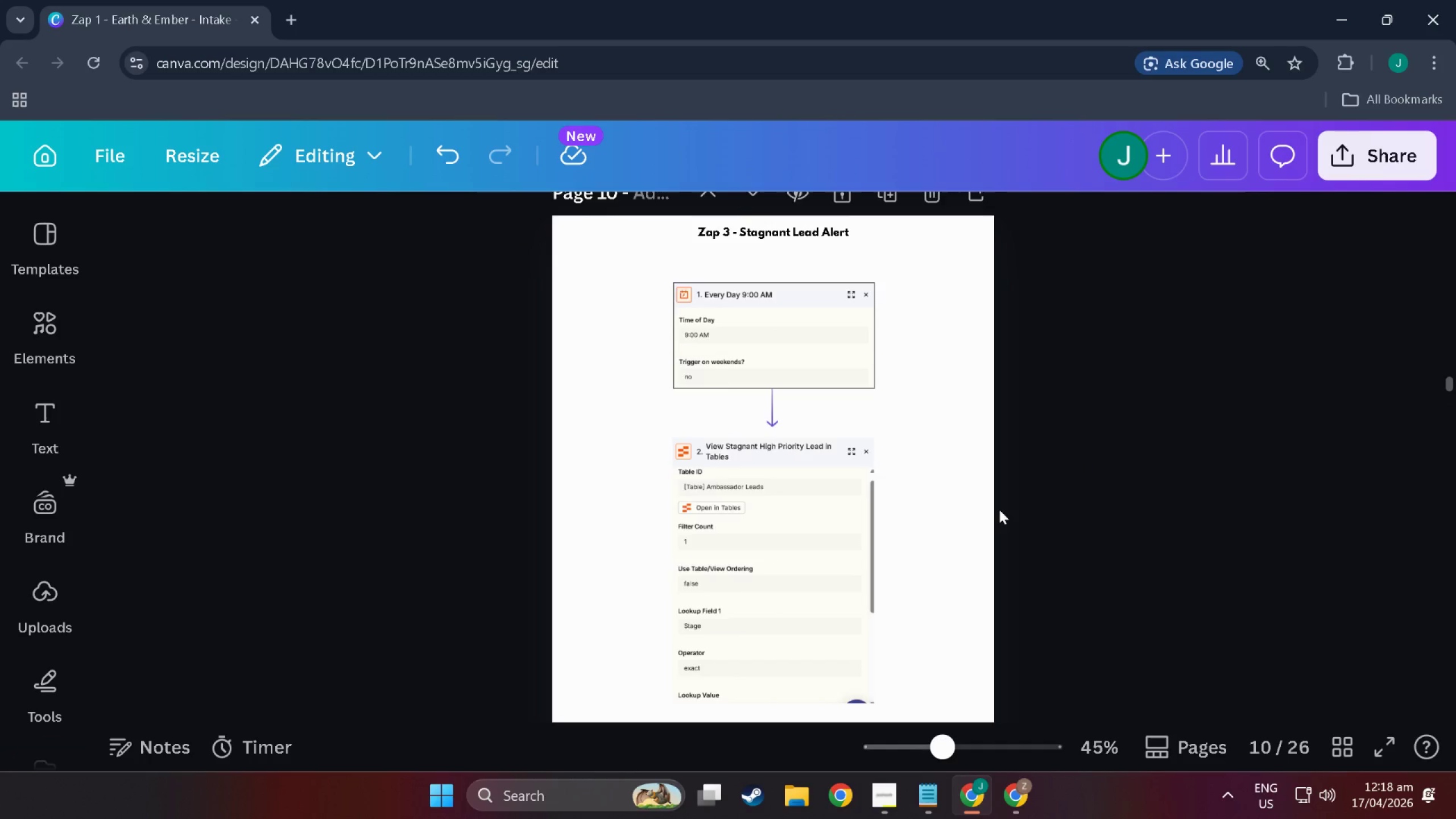 
scroll: coordinate [999, 510], scroll_direction: down, amount: 1.0
 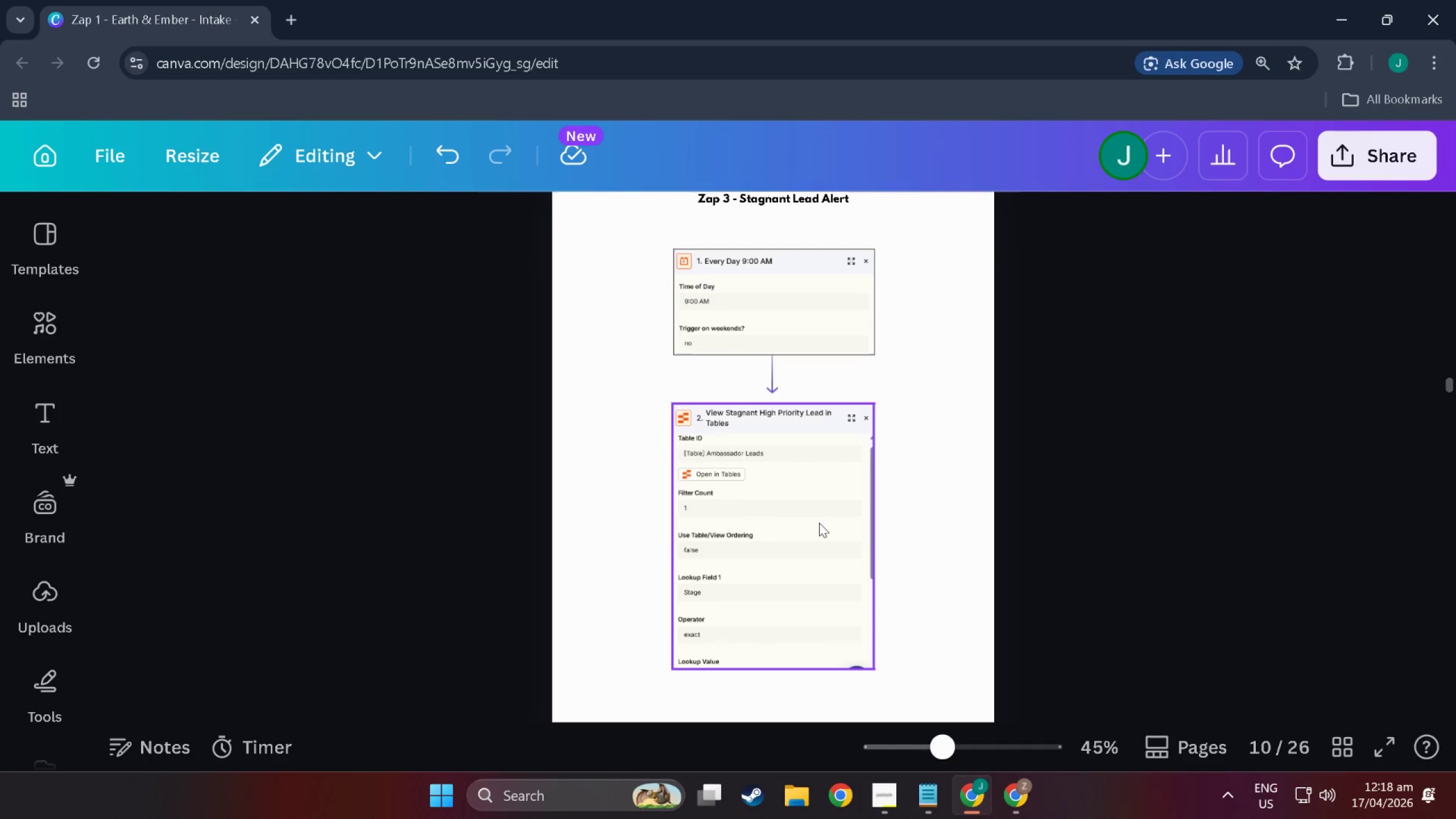 
left_click([819, 523])
 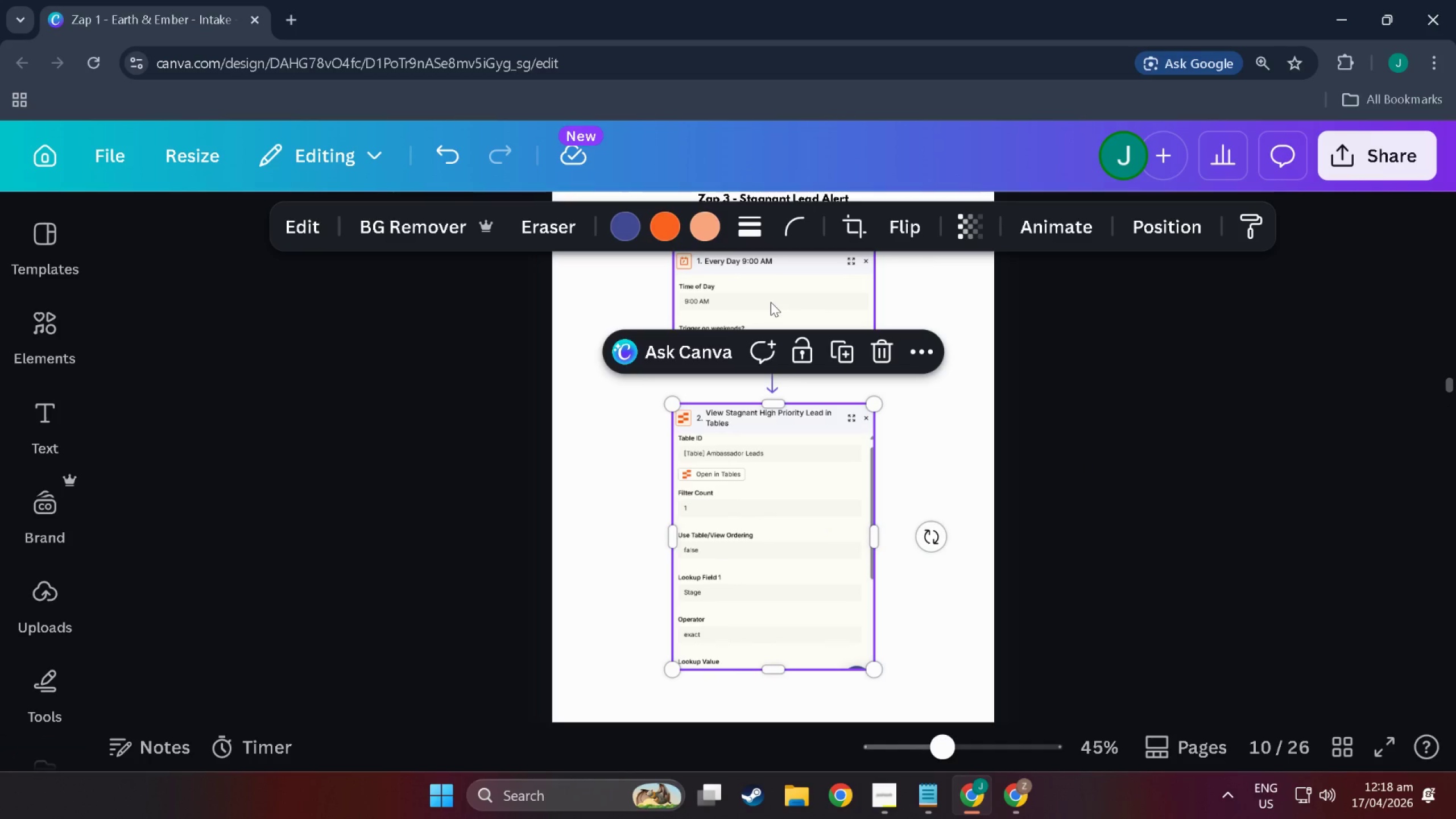 
key(Alt+Tab)
 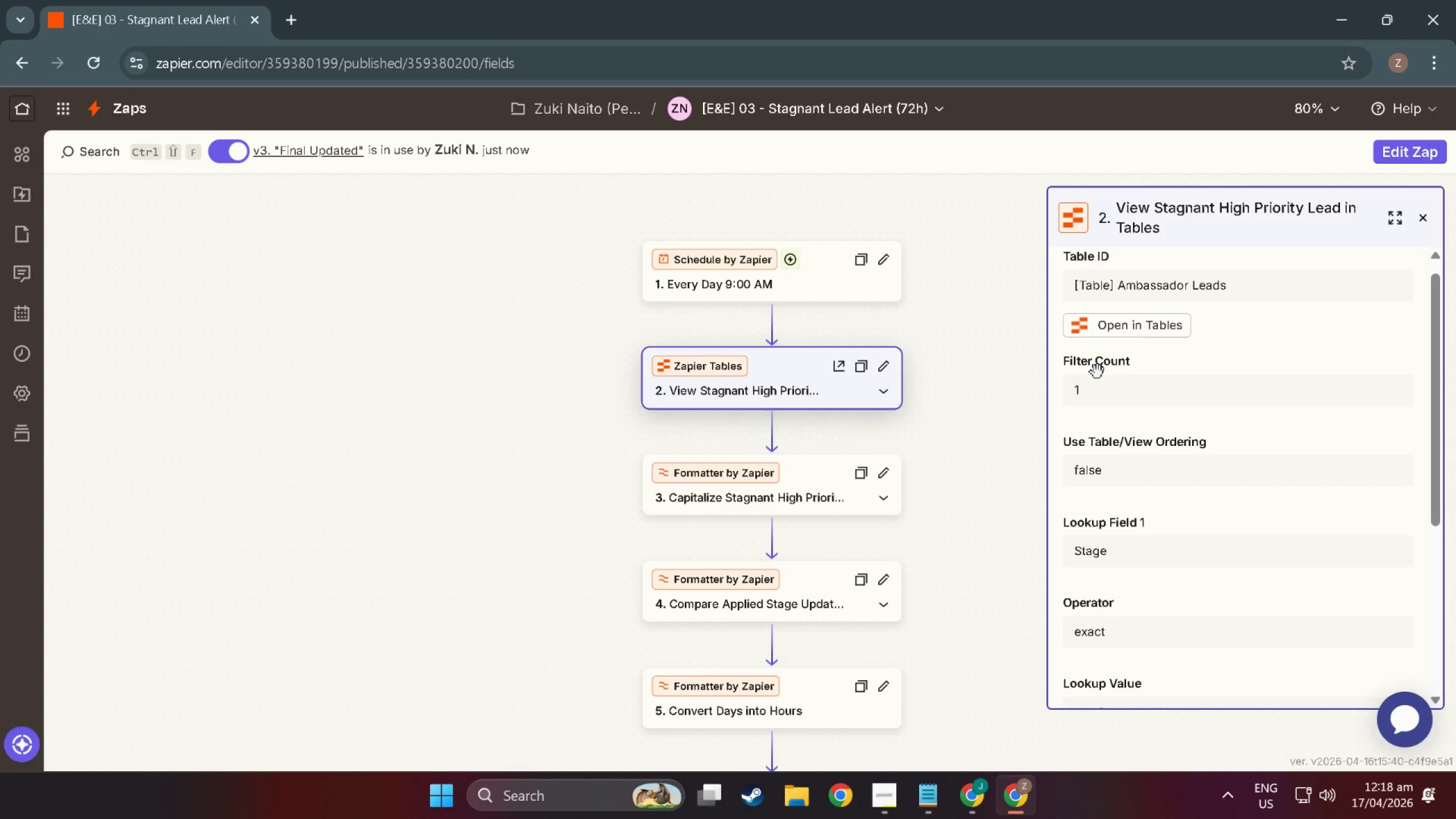 
scroll: coordinate [1276, 485], scroll_direction: down, amount: 18.0
 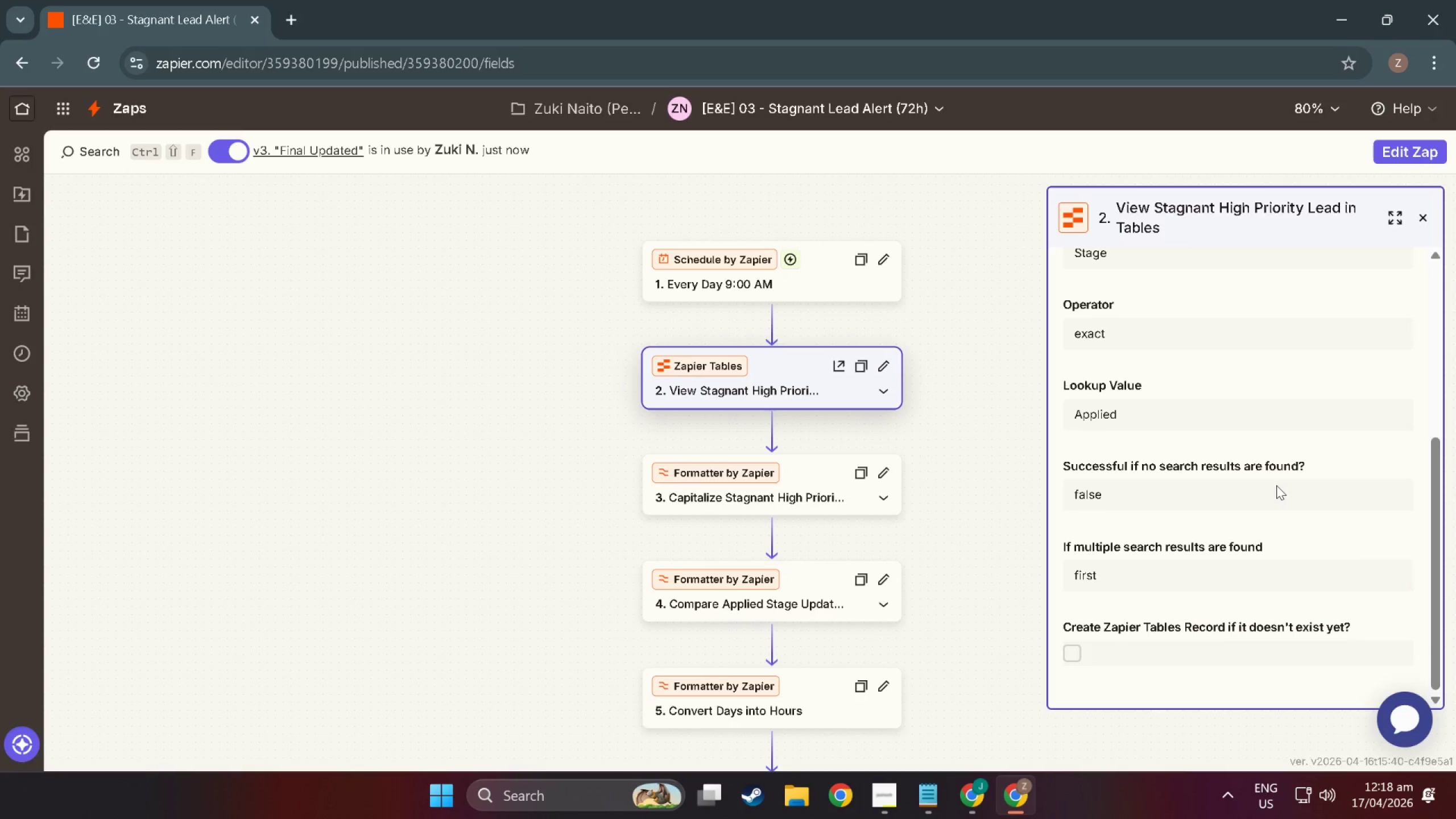 
key(Meta+MetaLeft)
 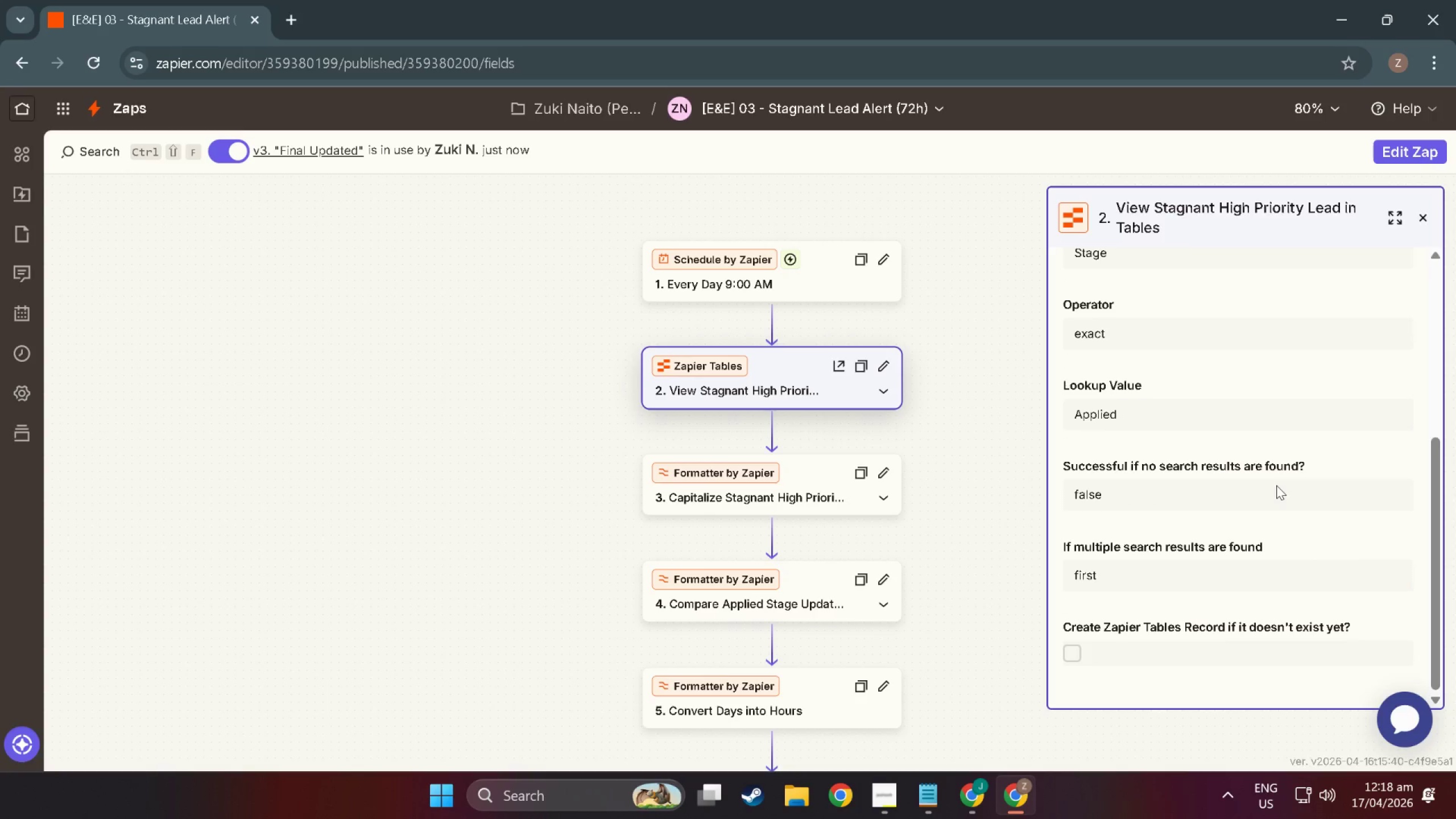 
key(Meta+Shift+ShiftLeft)
 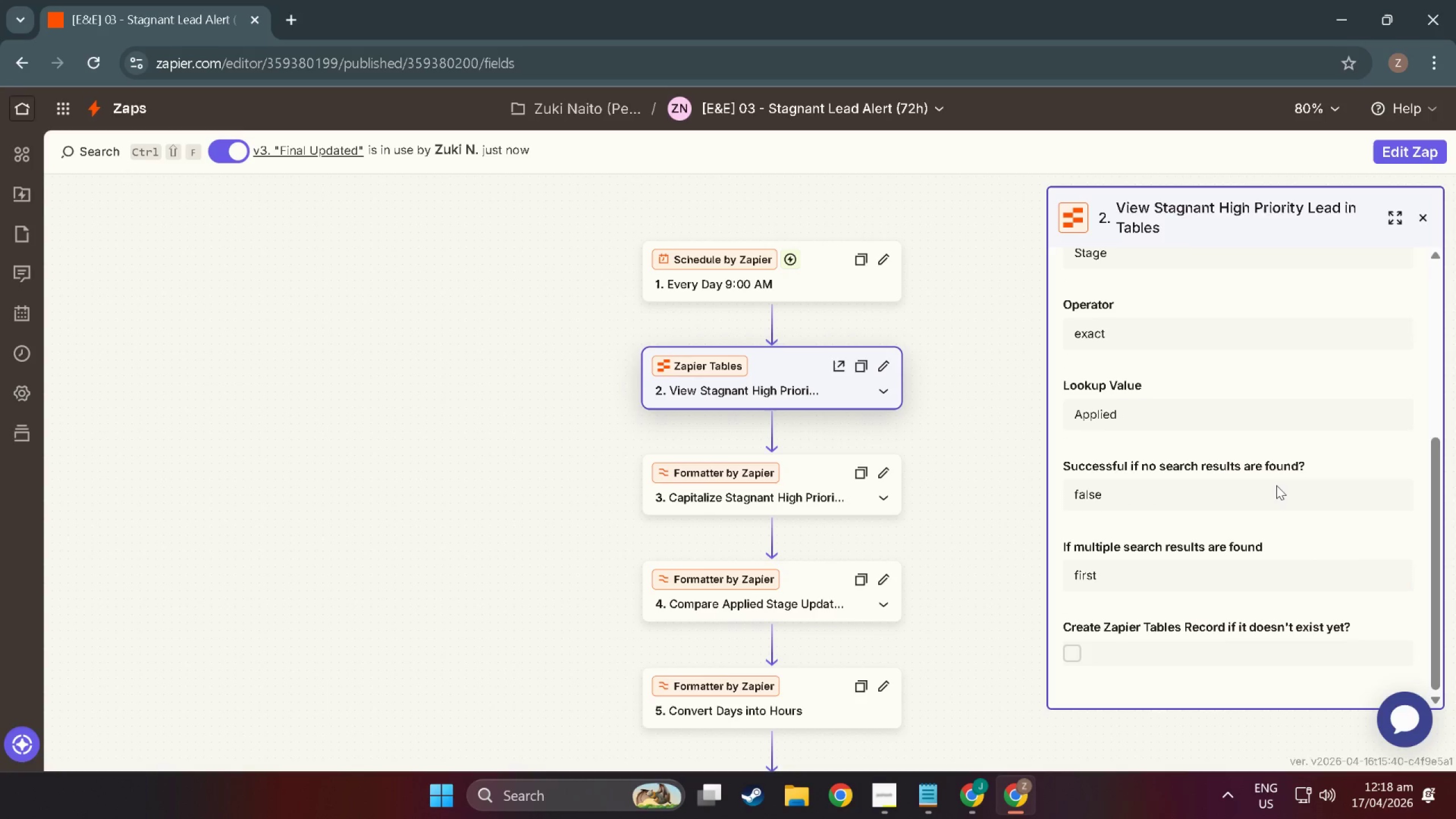 
key(Meta+Shift+S)
 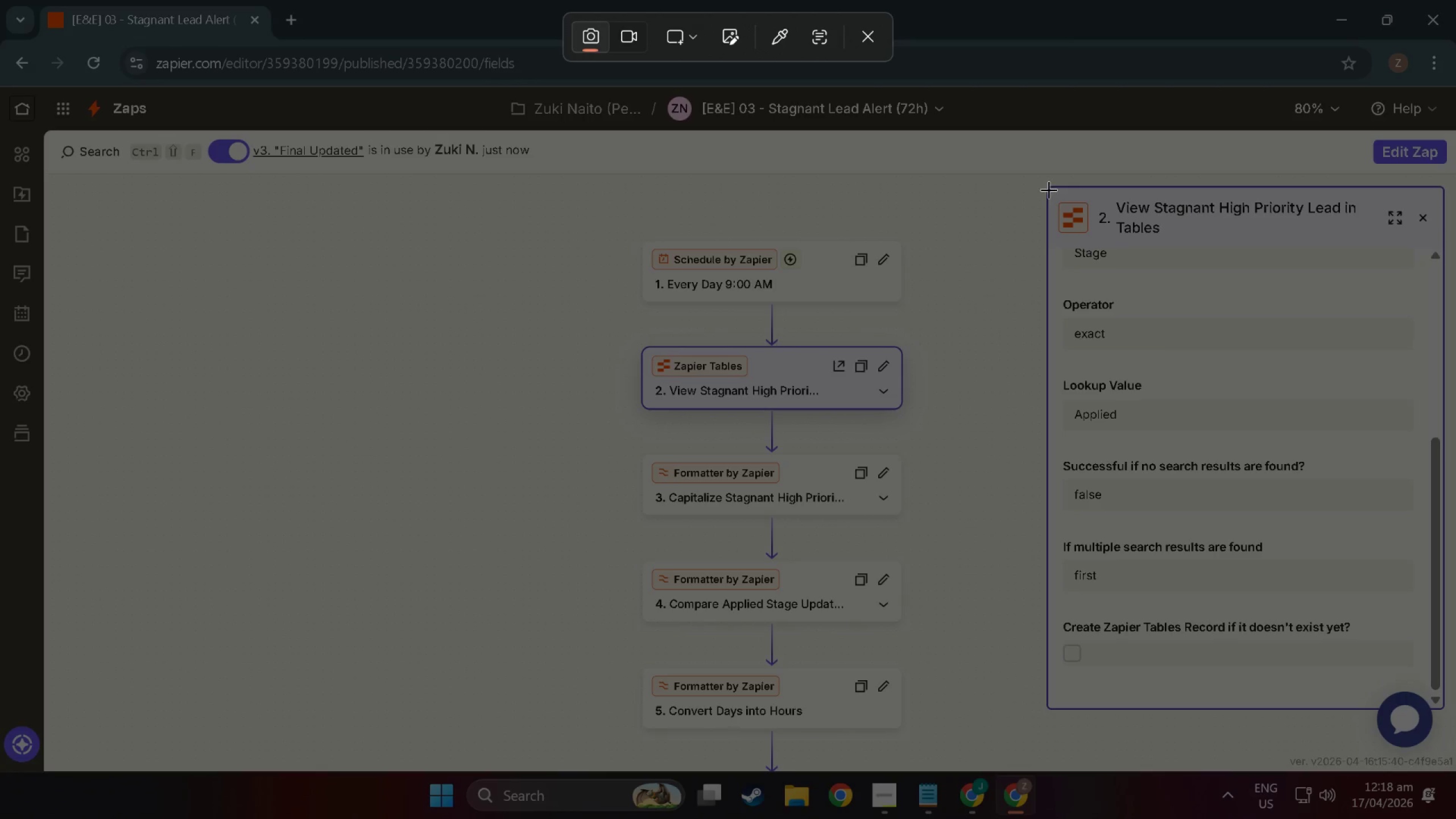 
left_click_drag(start_coordinate=[1053, 189], to_coordinate=[1439, 700])
 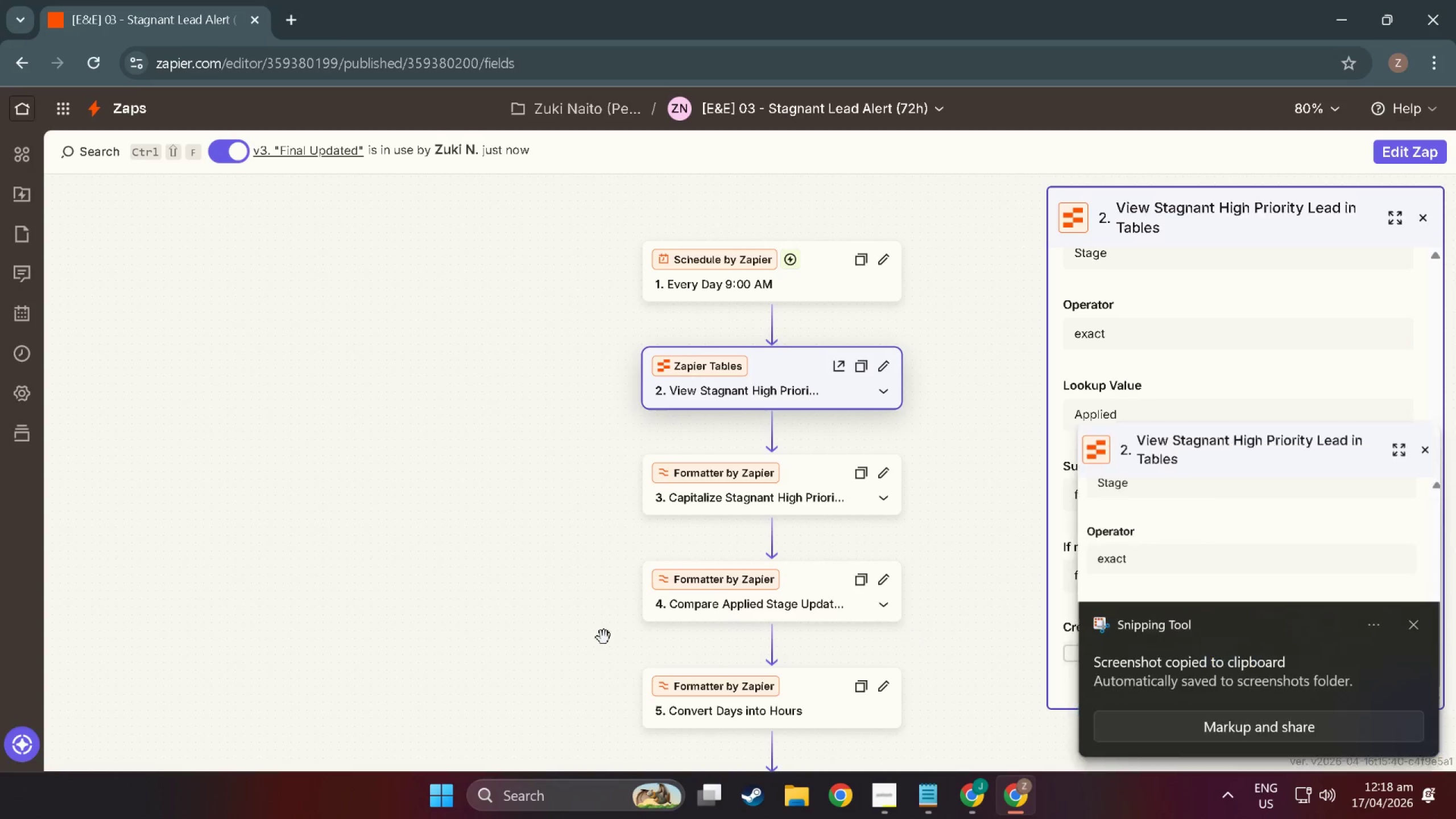 
key(Alt+Tab)
 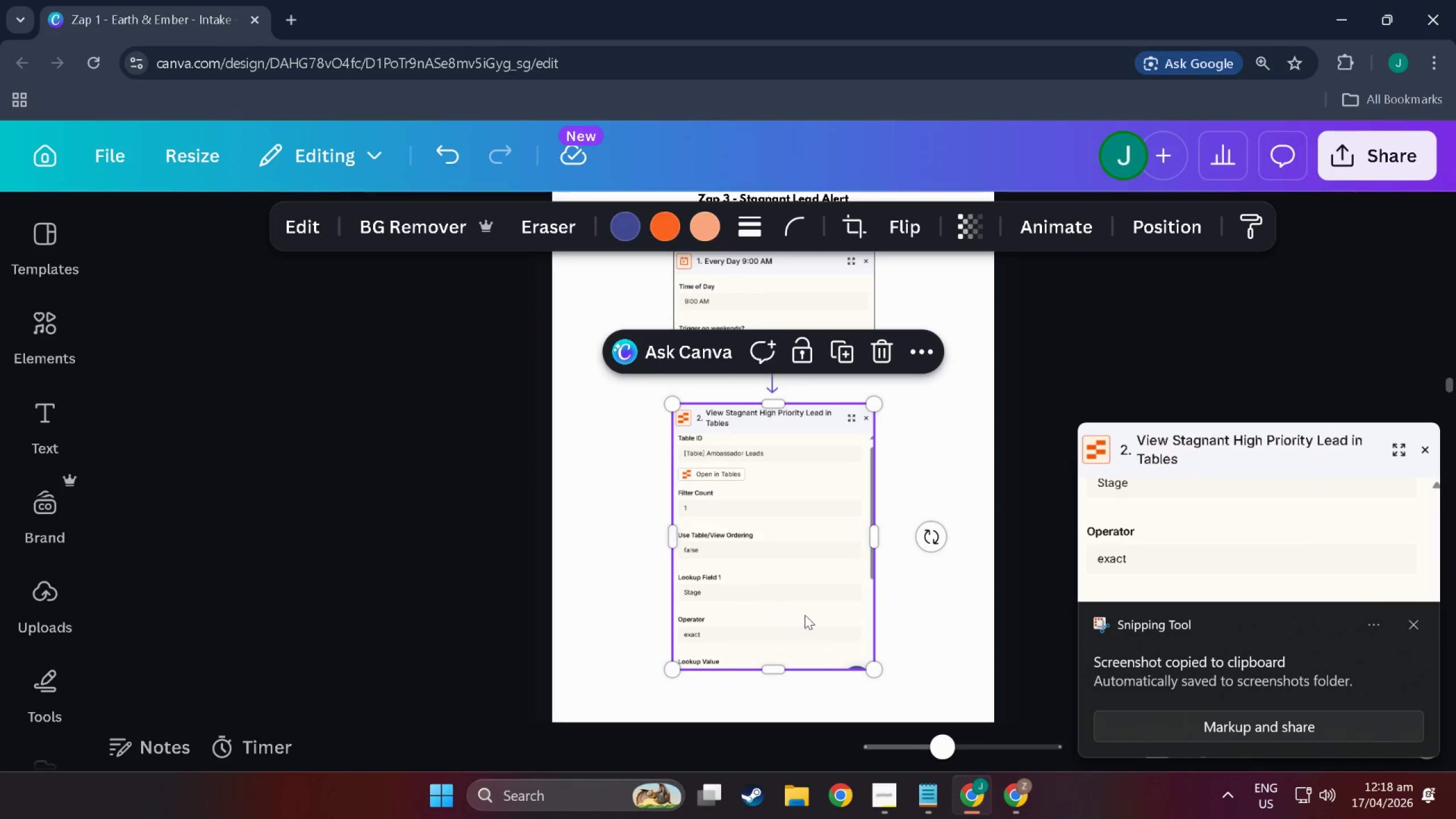 
left_click([807, 615])
 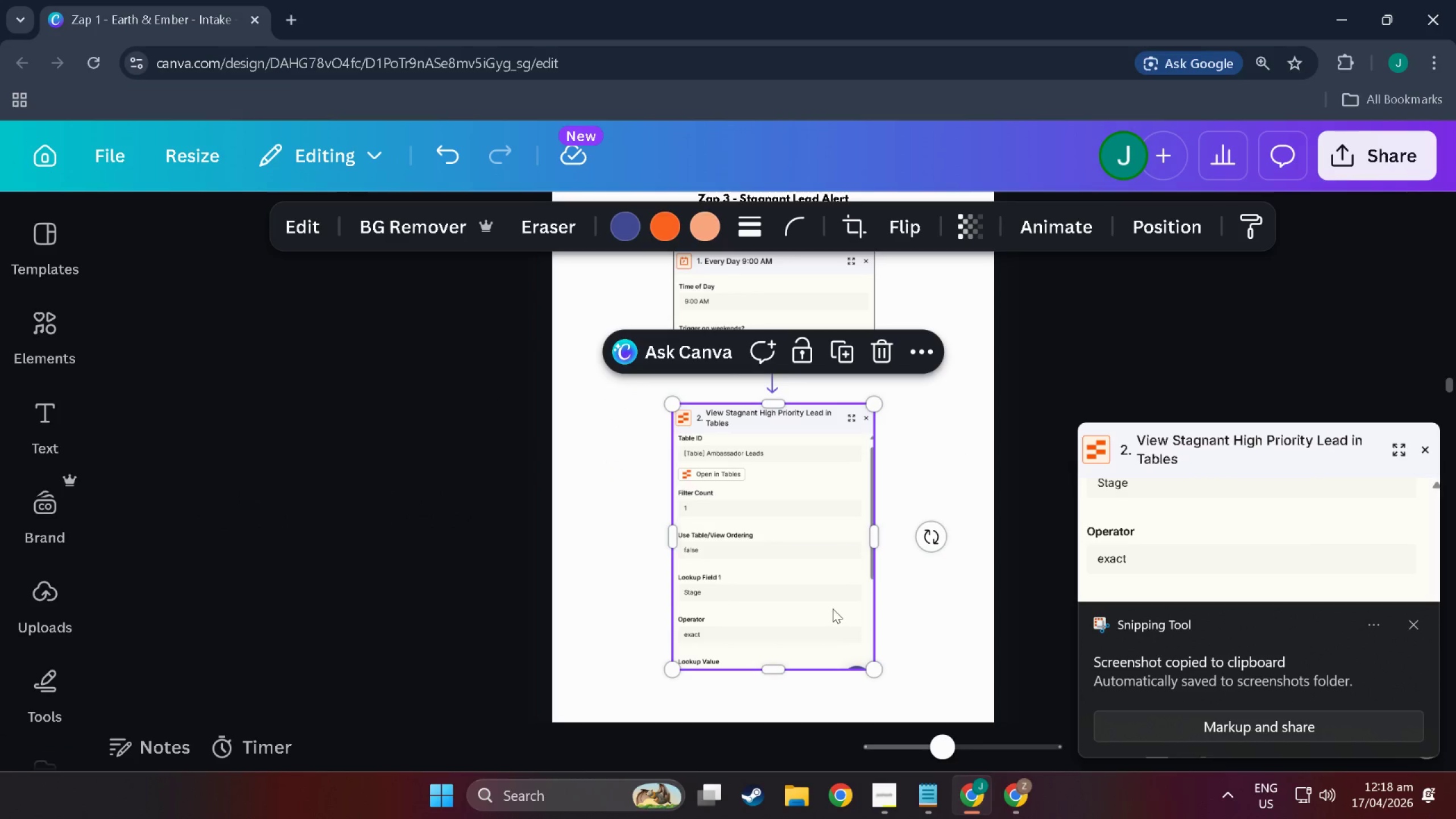 
key(Control+V)
 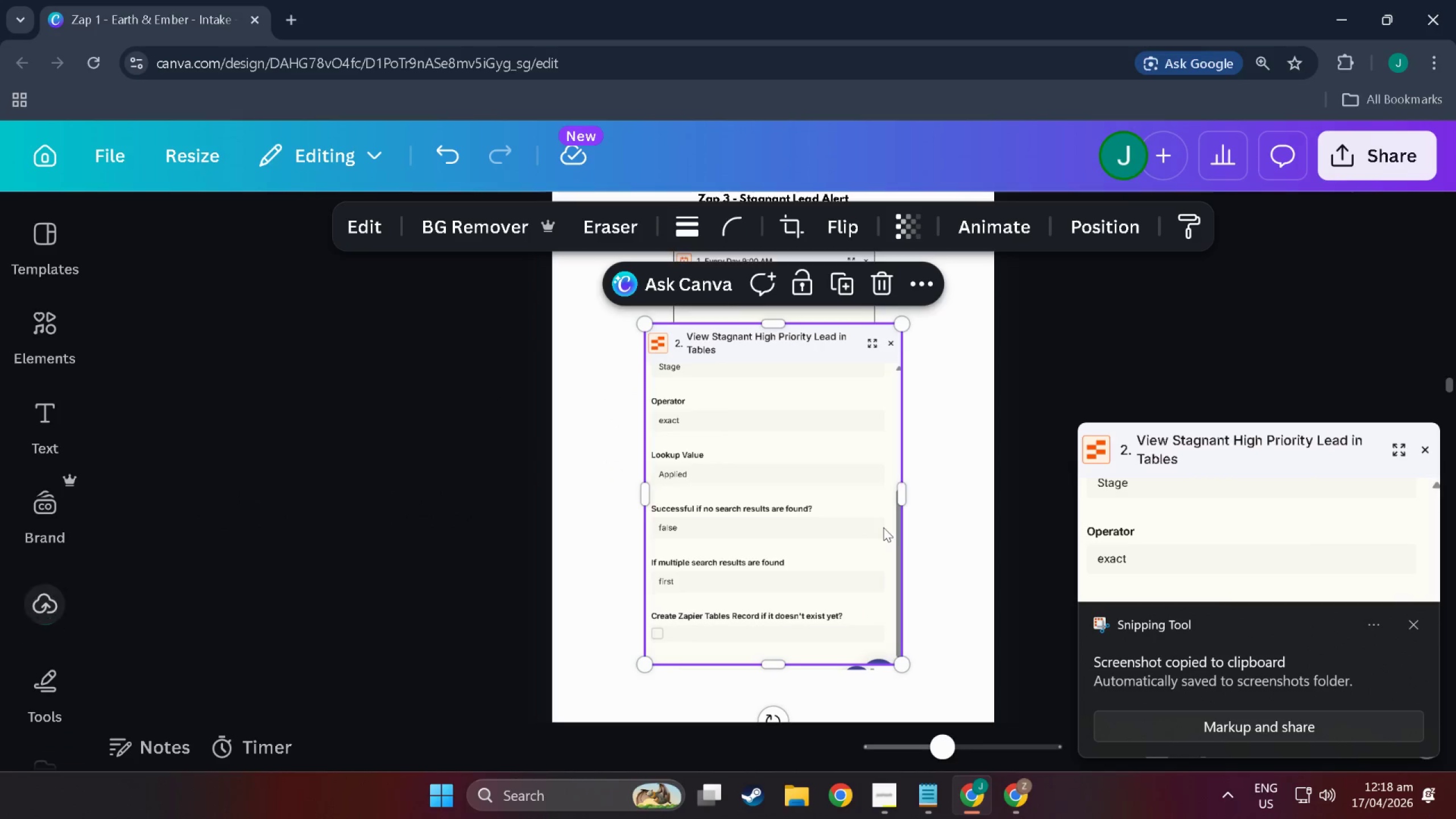 
scroll: coordinate [864, 551], scroll_direction: down, amount: 7.0
 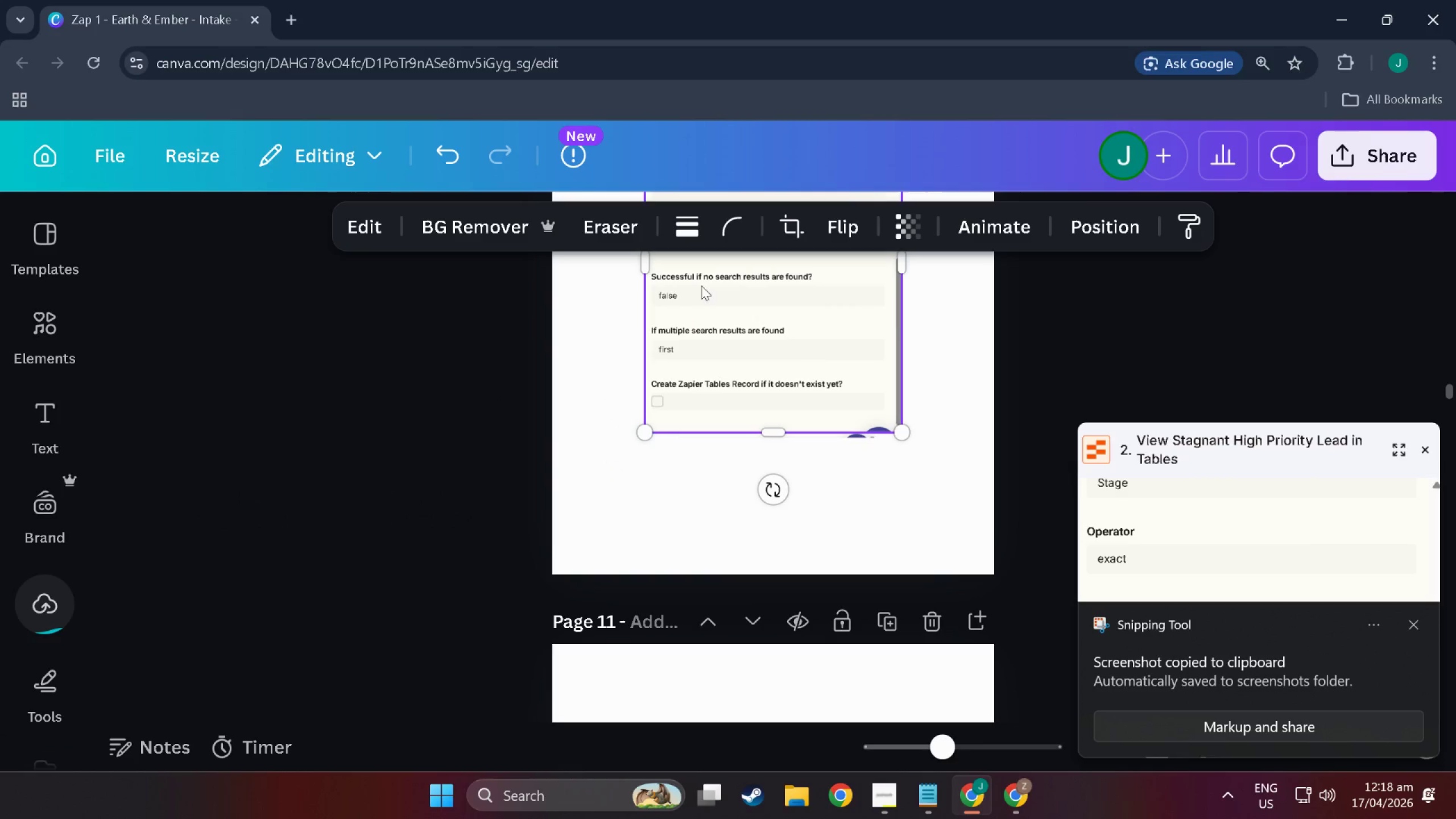 
left_click_drag(start_coordinate=[734, 295], to_coordinate=[744, 534])
 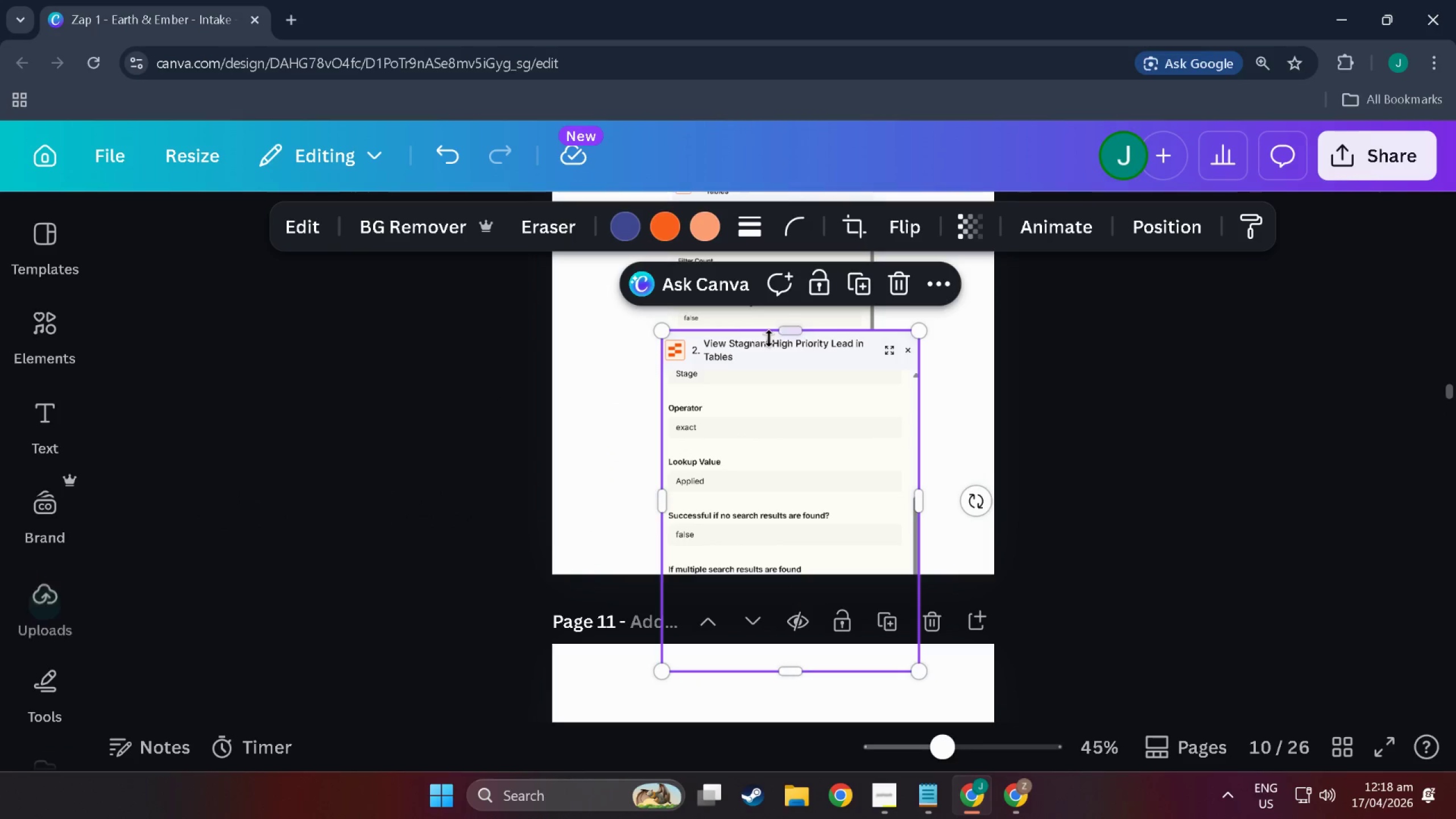 
left_click_drag(start_coordinate=[778, 338], to_coordinate=[779, 460])
 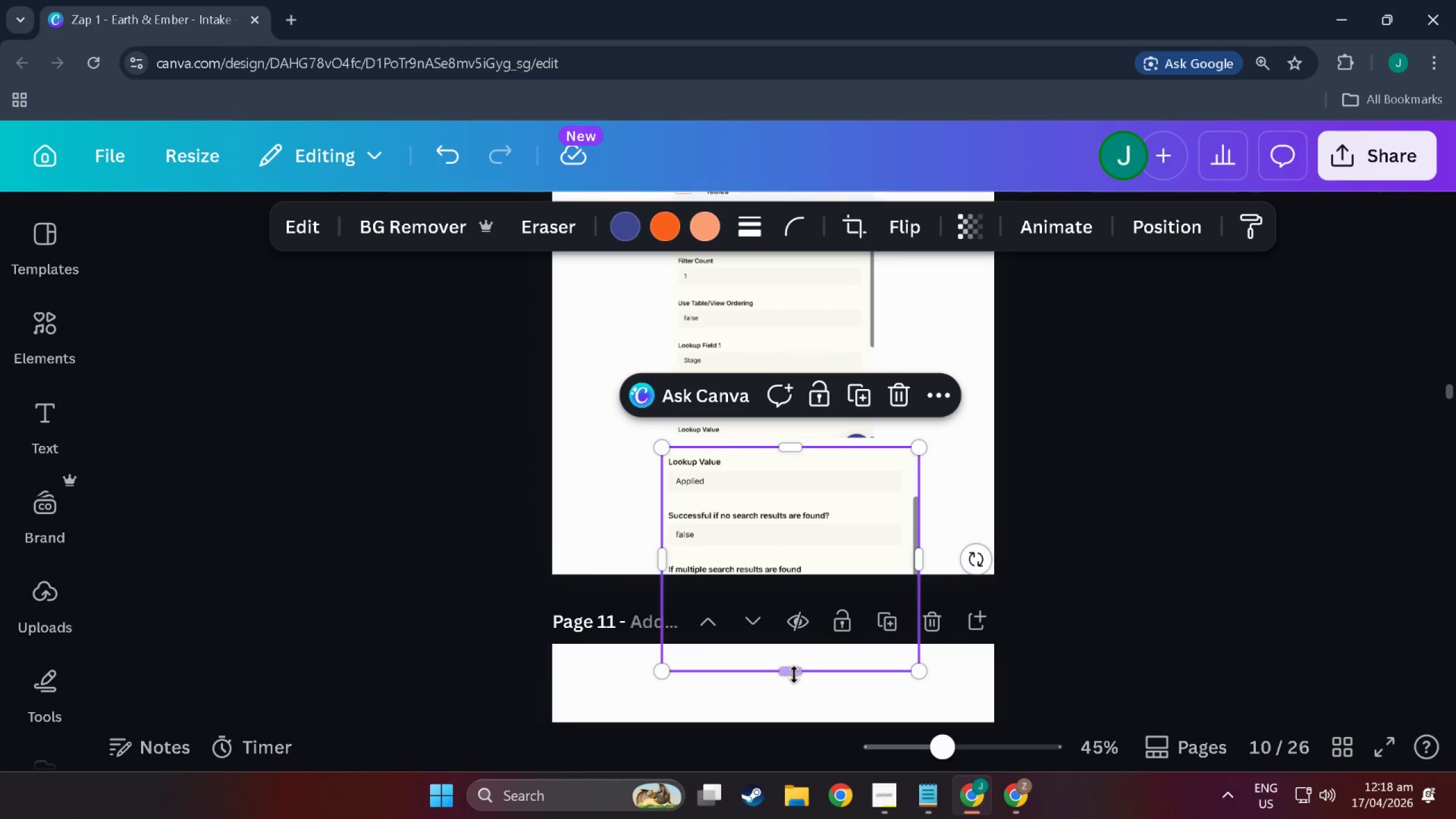 
left_click_drag(start_coordinate=[794, 675], to_coordinate=[804, 502])
 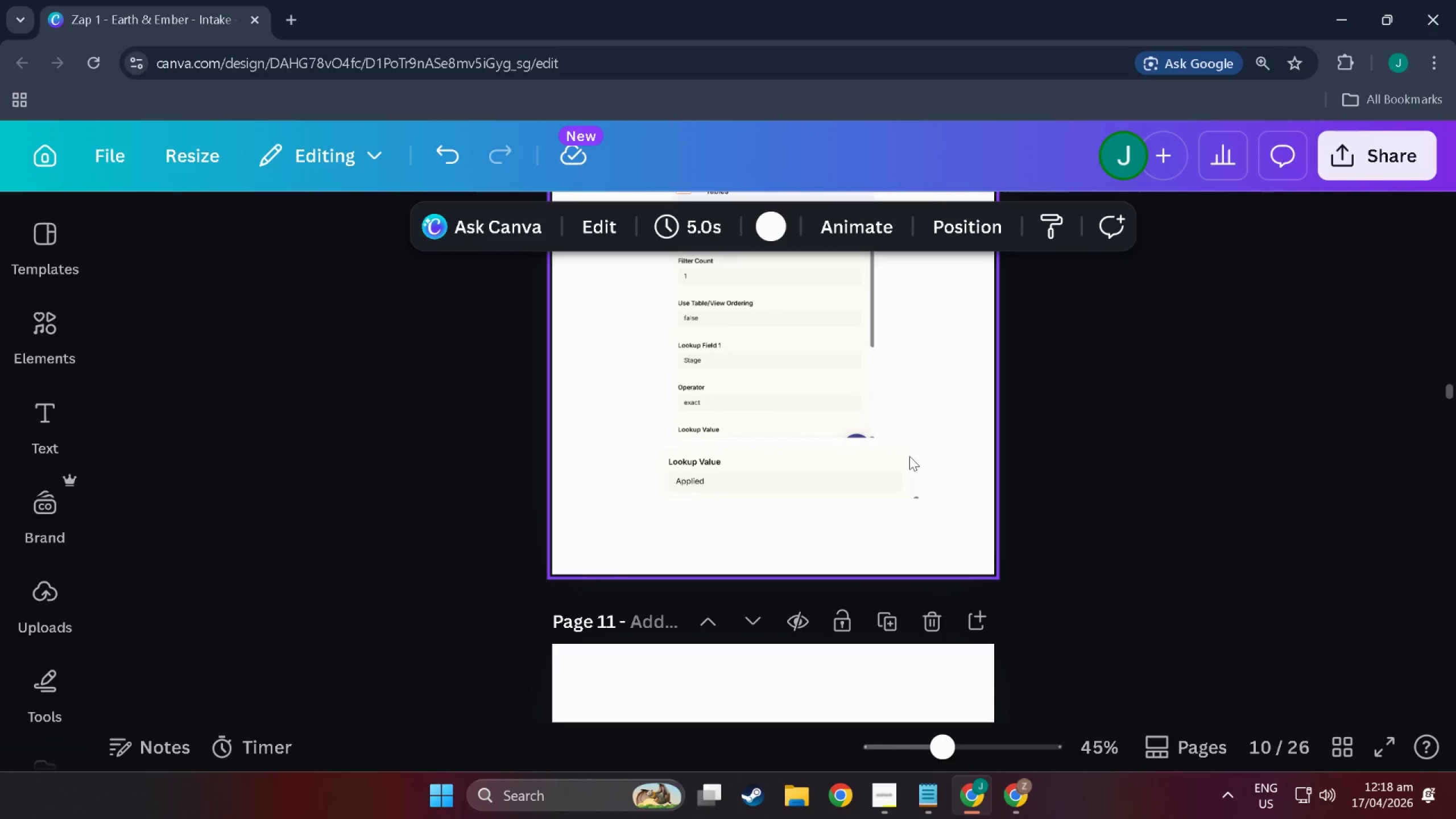 
double_click([849, 467])
 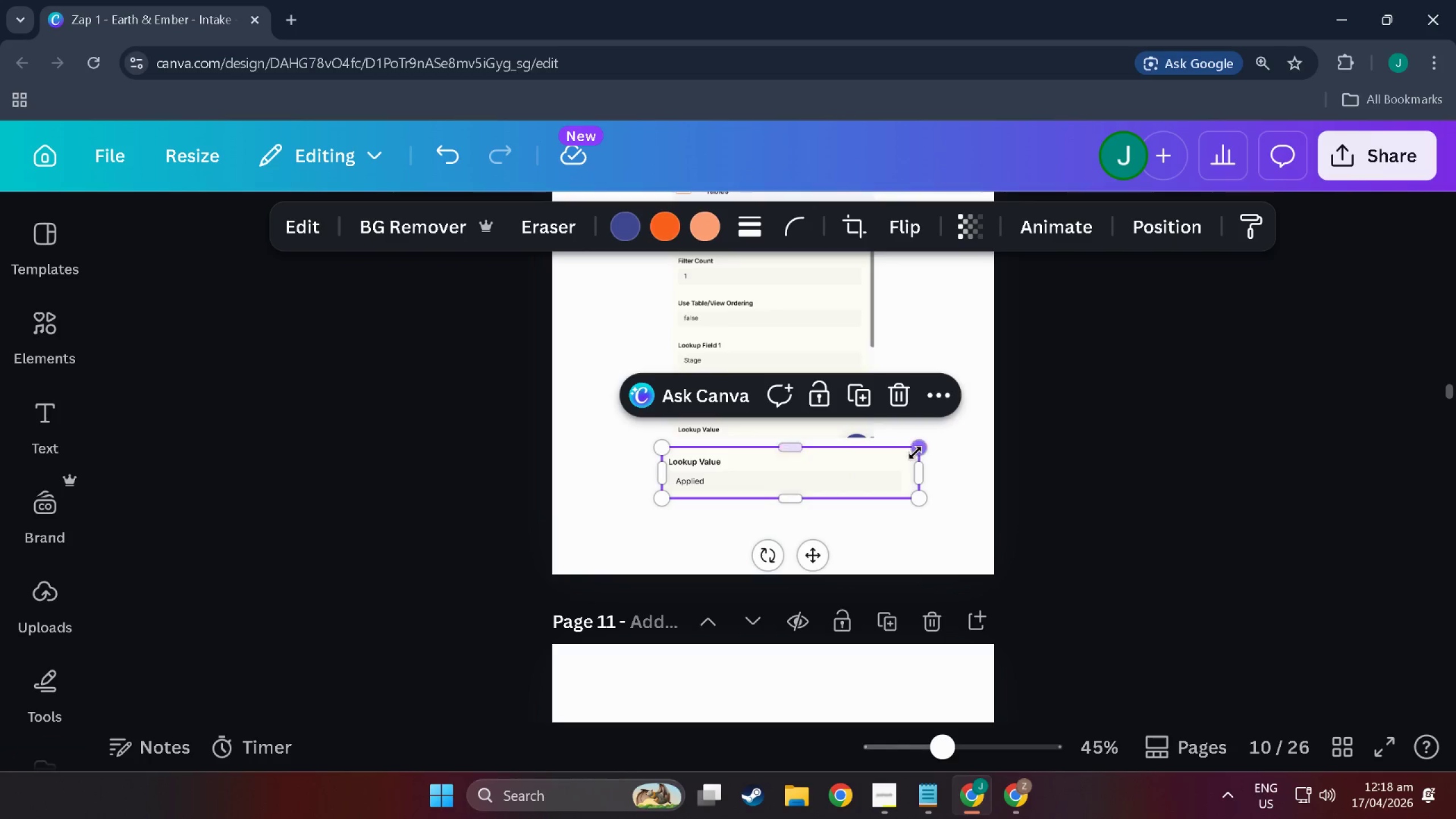 
left_click_drag(start_coordinate=[915, 452], to_coordinate=[868, 463])
 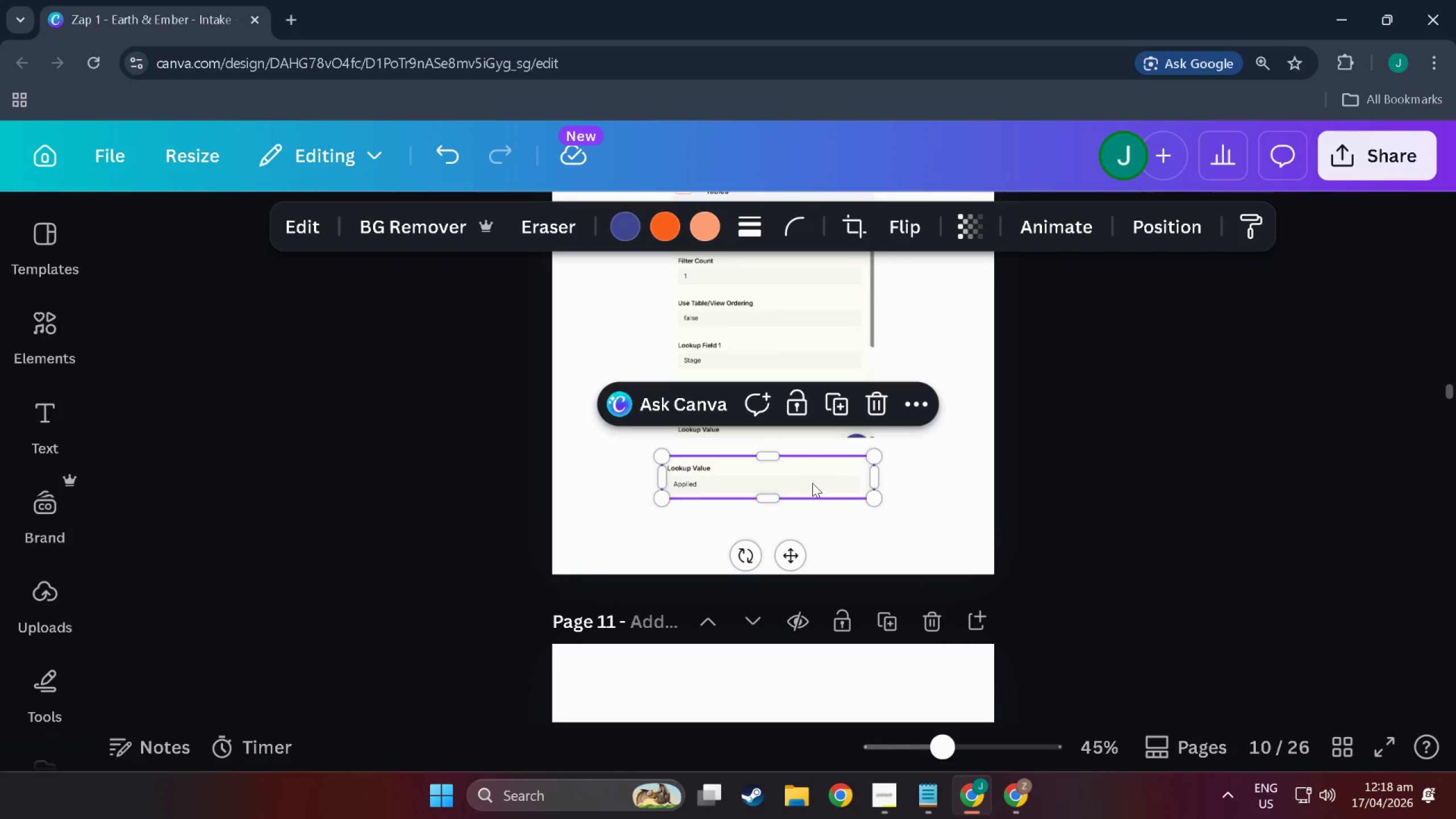 
left_click_drag(start_coordinate=[812, 483], to_coordinate=[810, 472])
 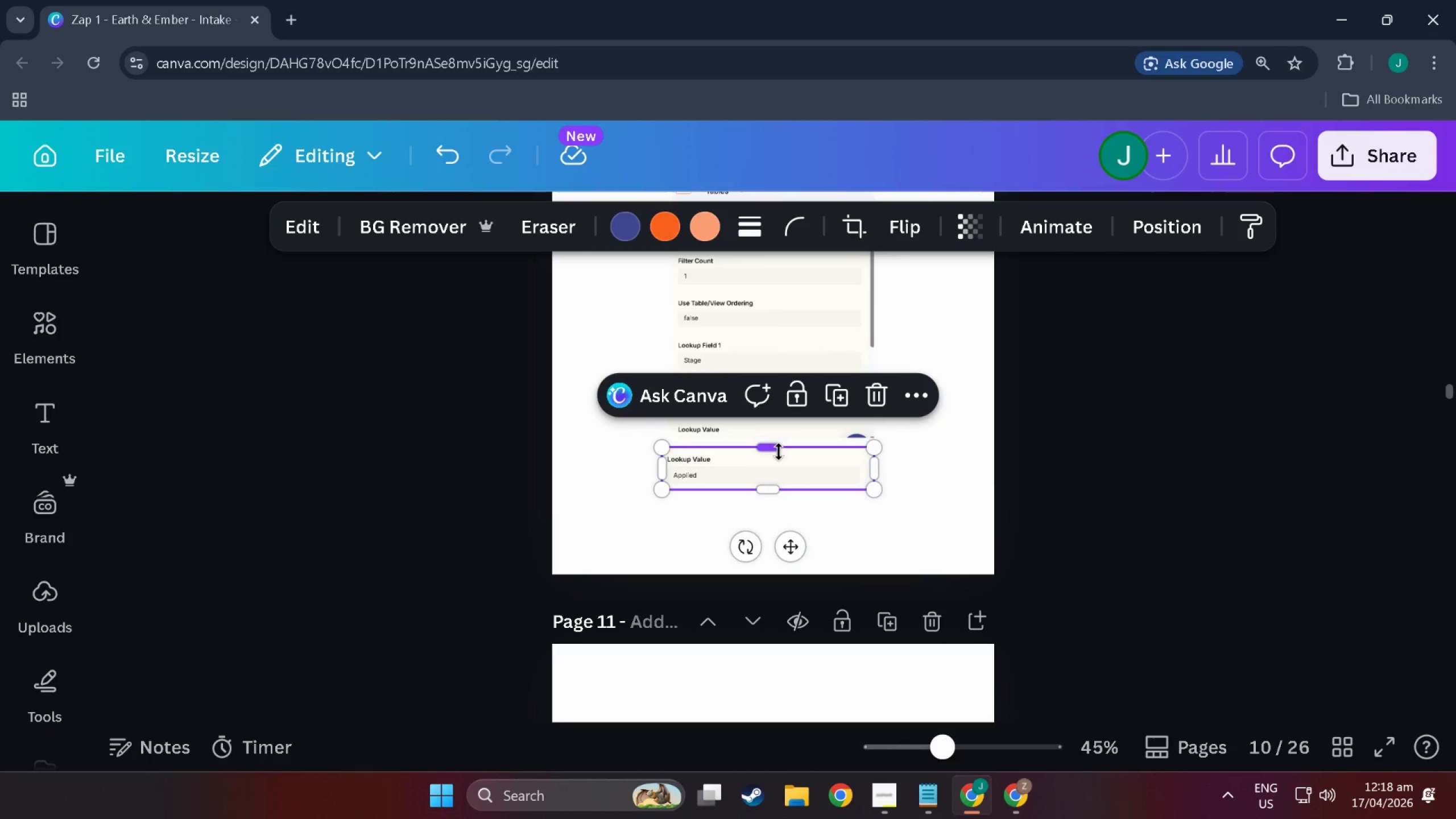 
left_click_drag(start_coordinate=[779, 452], to_coordinate=[779, 471])
 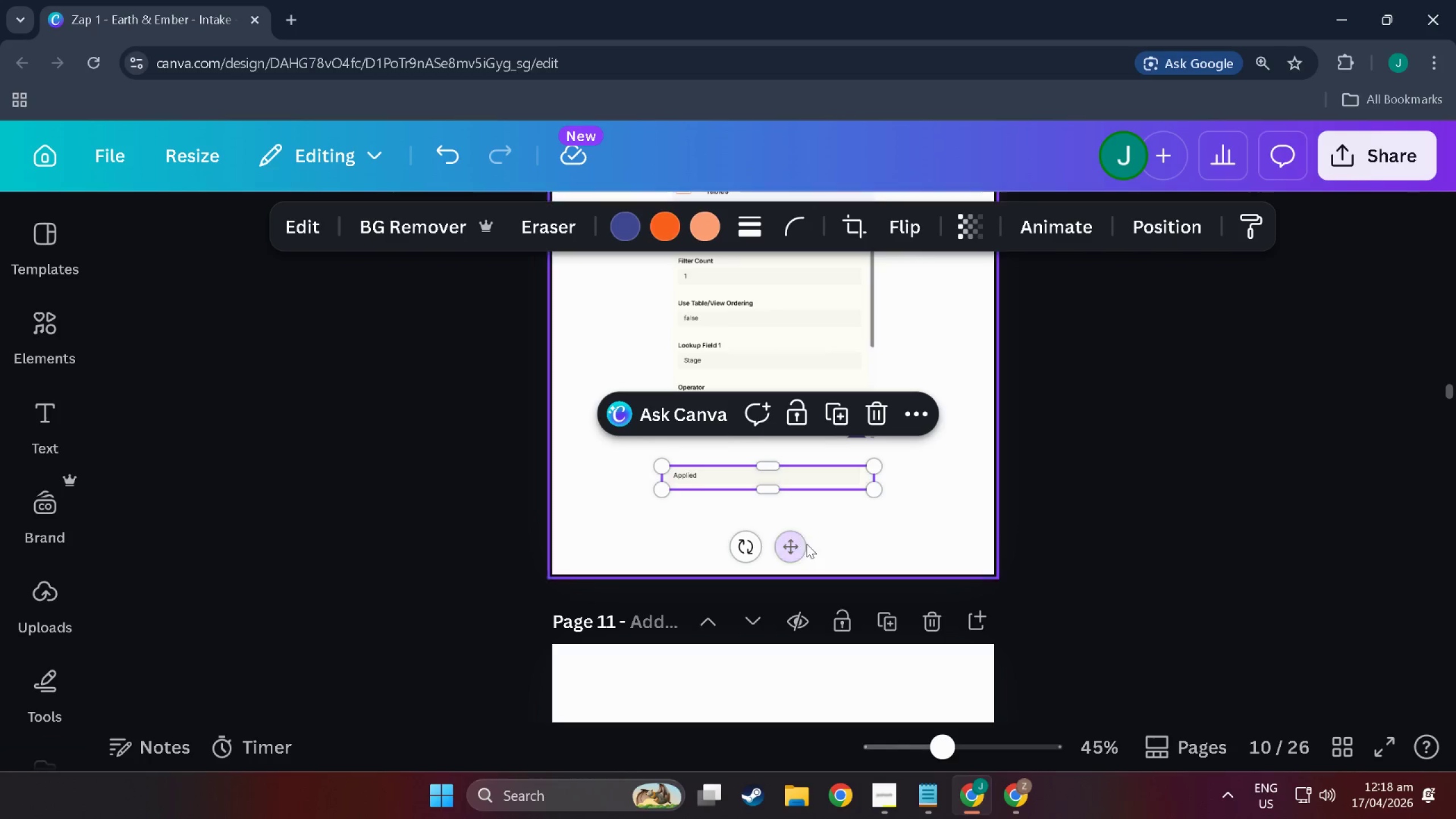 
left_click_drag(start_coordinate=[800, 544], to_coordinate=[803, 513])
 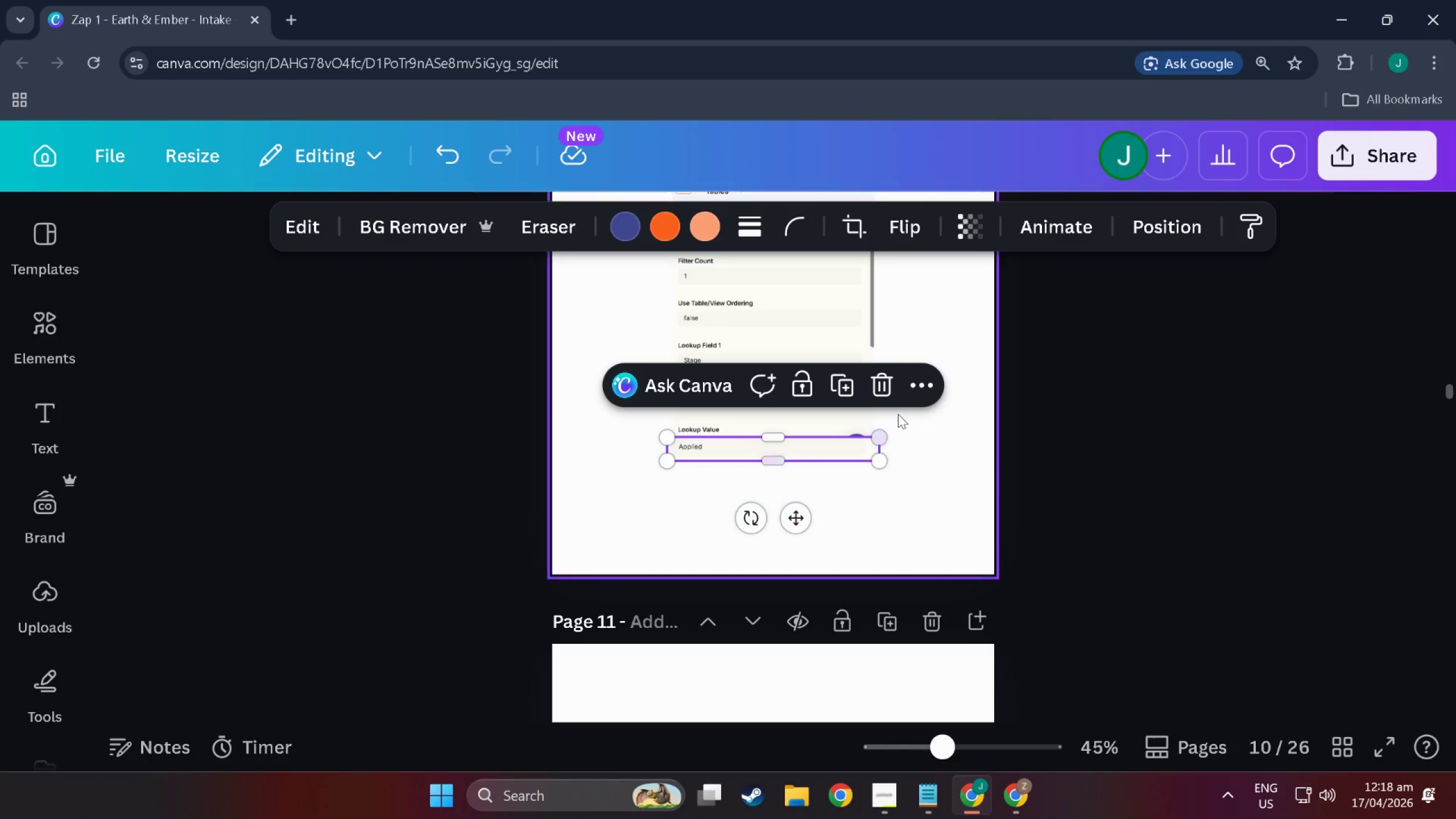 
left_click([898, 412])
 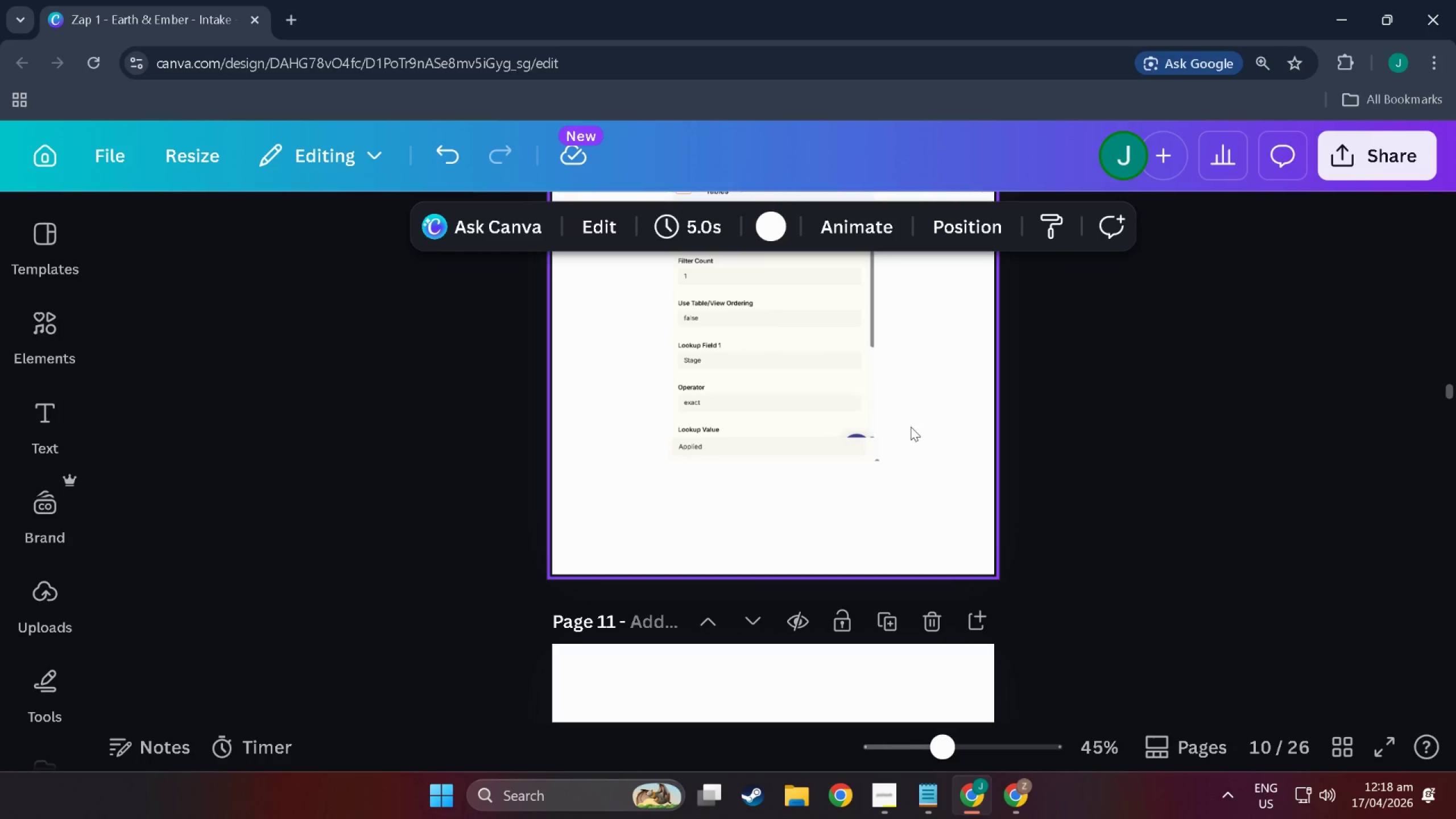 
left_click_drag(start_coordinate=[926, 428], to_coordinate=[678, 473])
 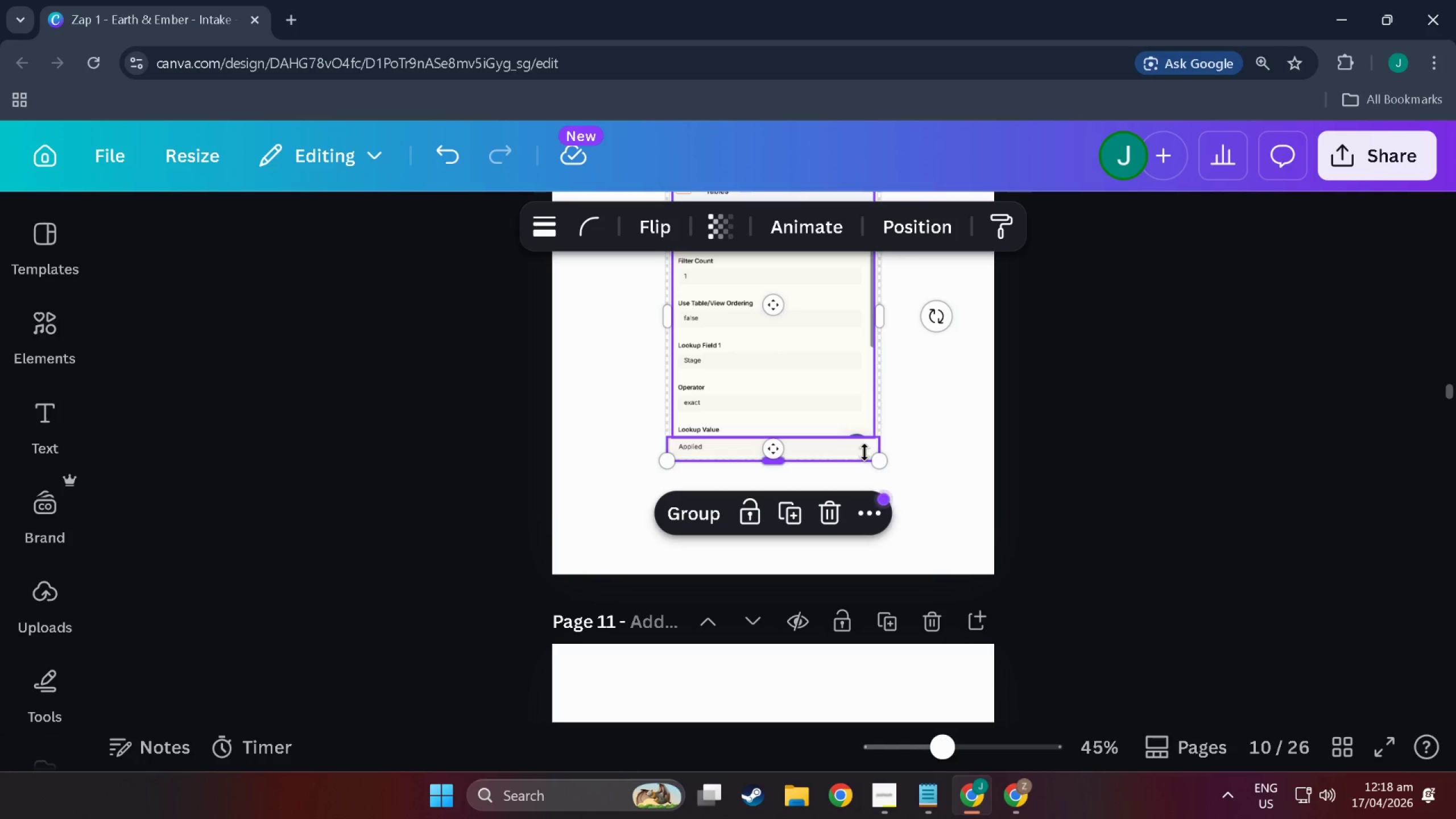 
left_click([864, 452])
 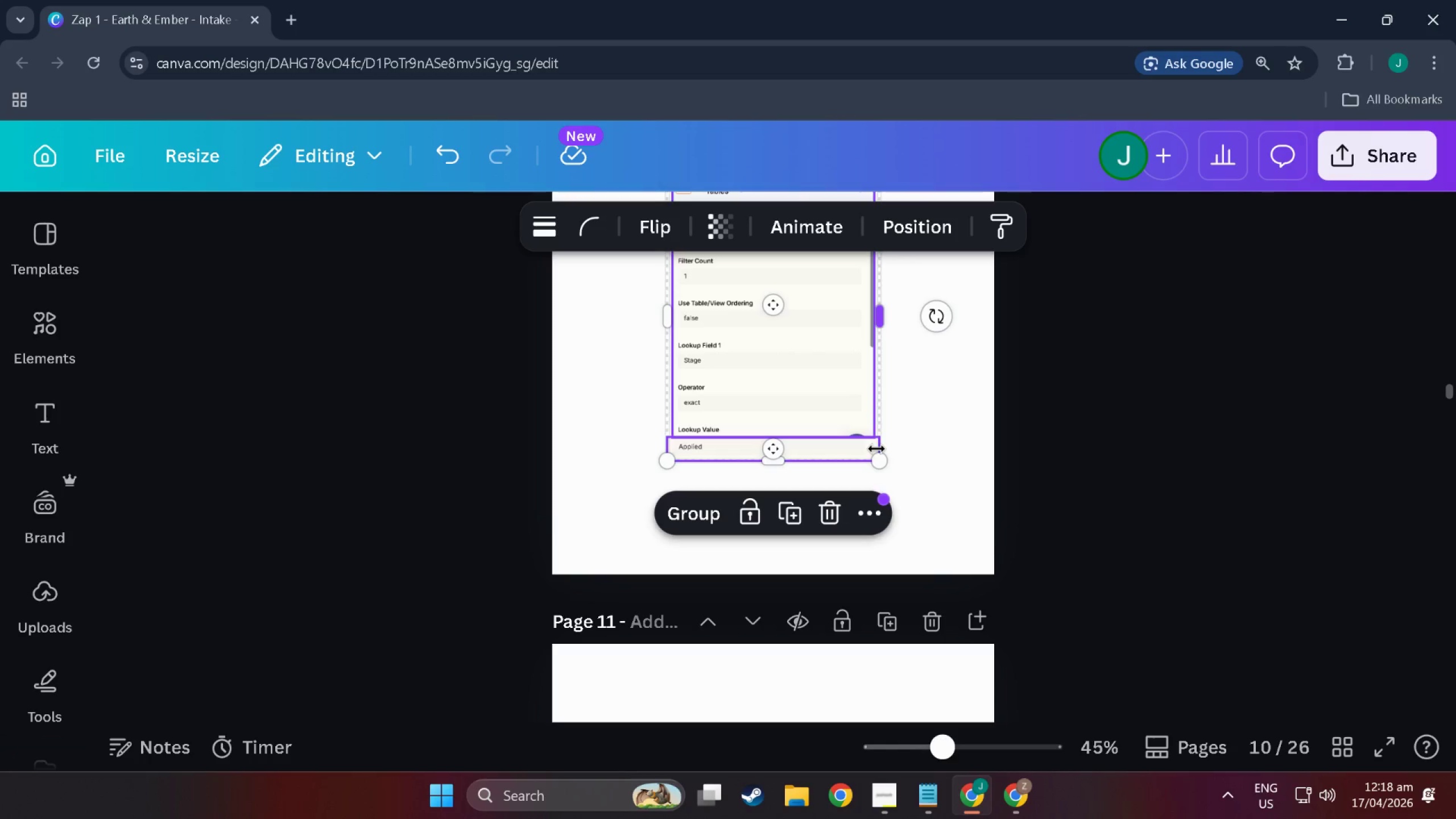 
left_click_drag(start_coordinate=[876, 449], to_coordinate=[872, 448])
 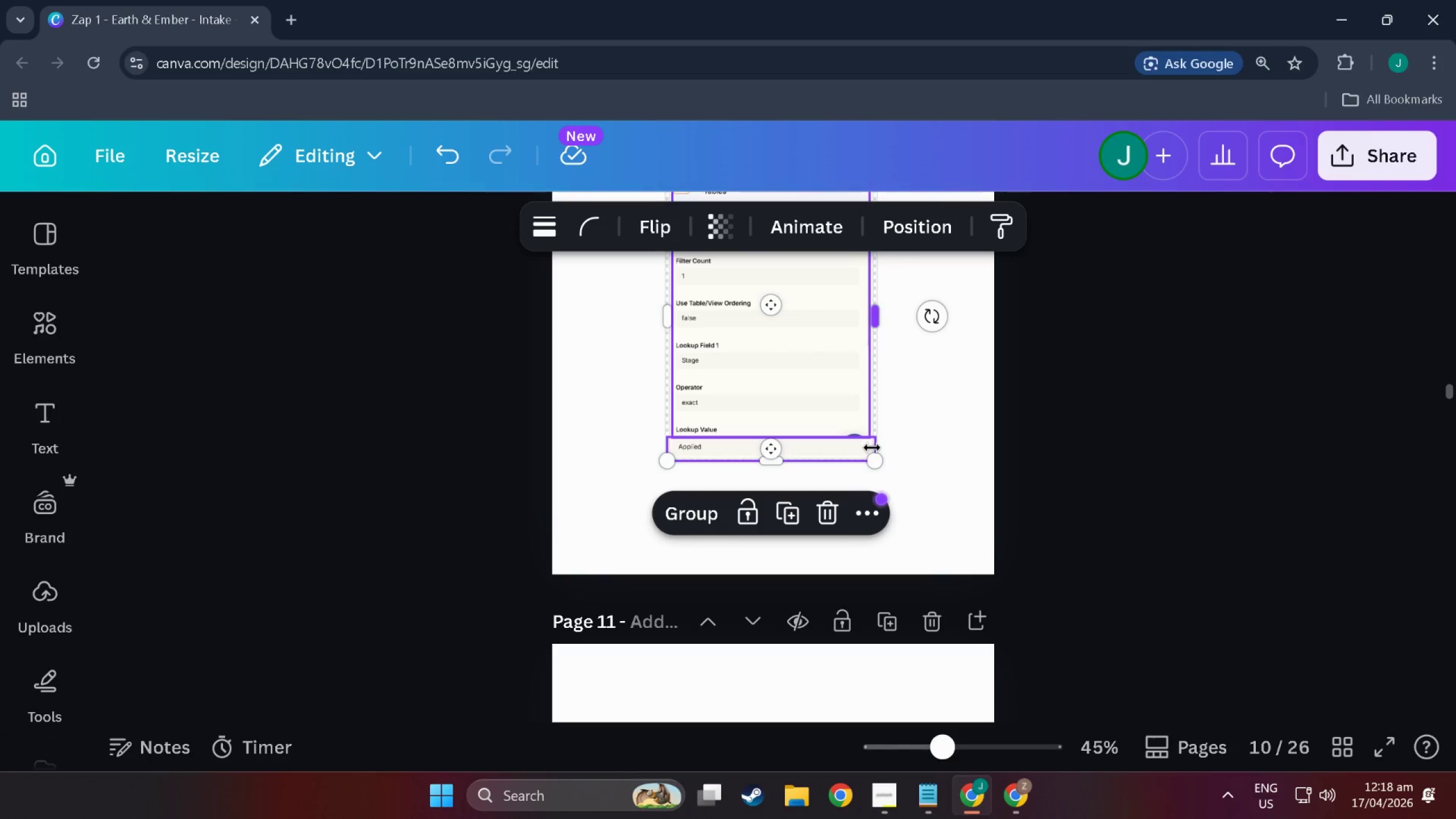 
key(Control+Z)
 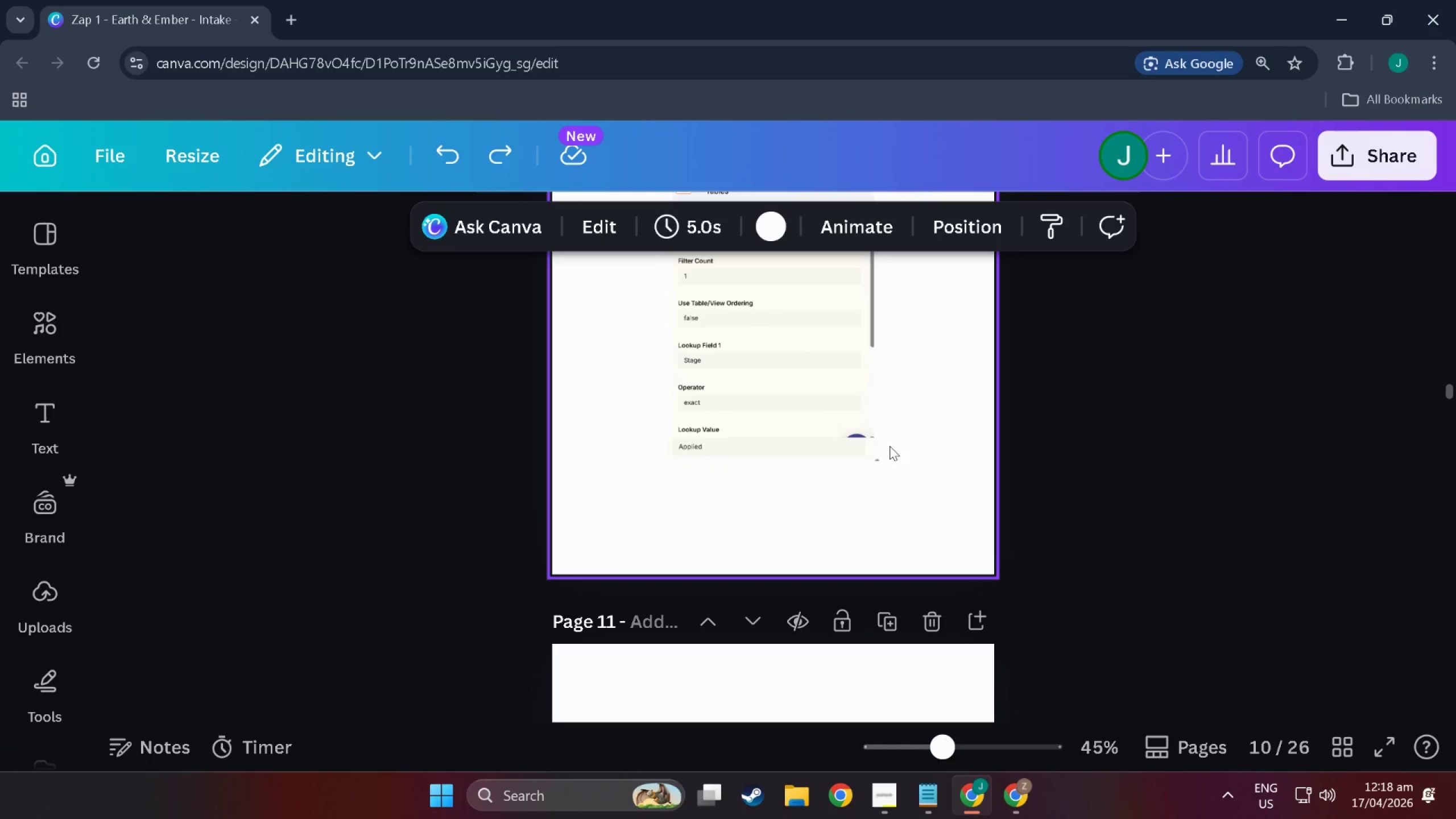 
double_click([878, 446])
 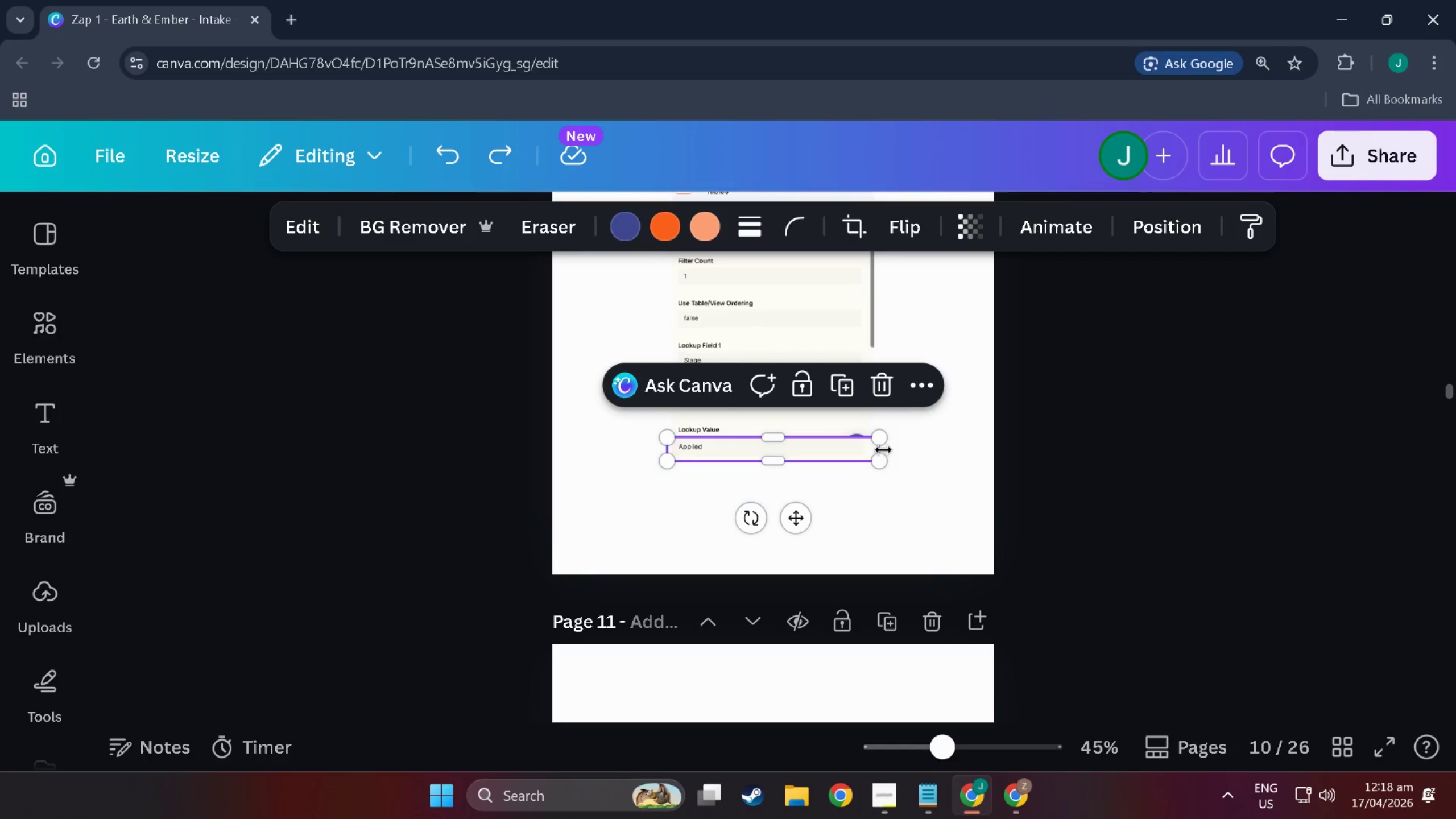 
left_click_drag(start_coordinate=[883, 450], to_coordinate=[874, 450])
 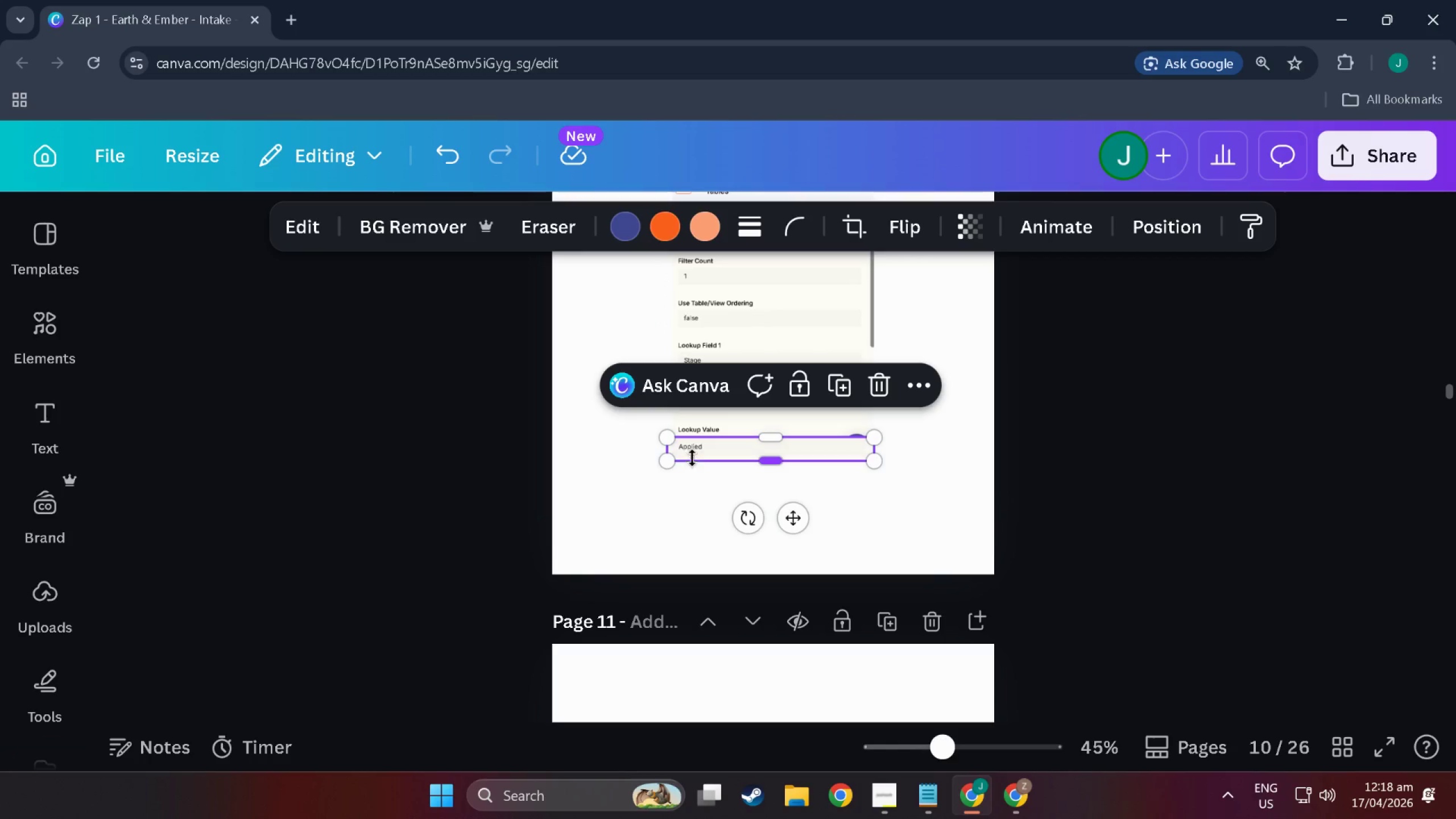 
left_click([693, 448])
 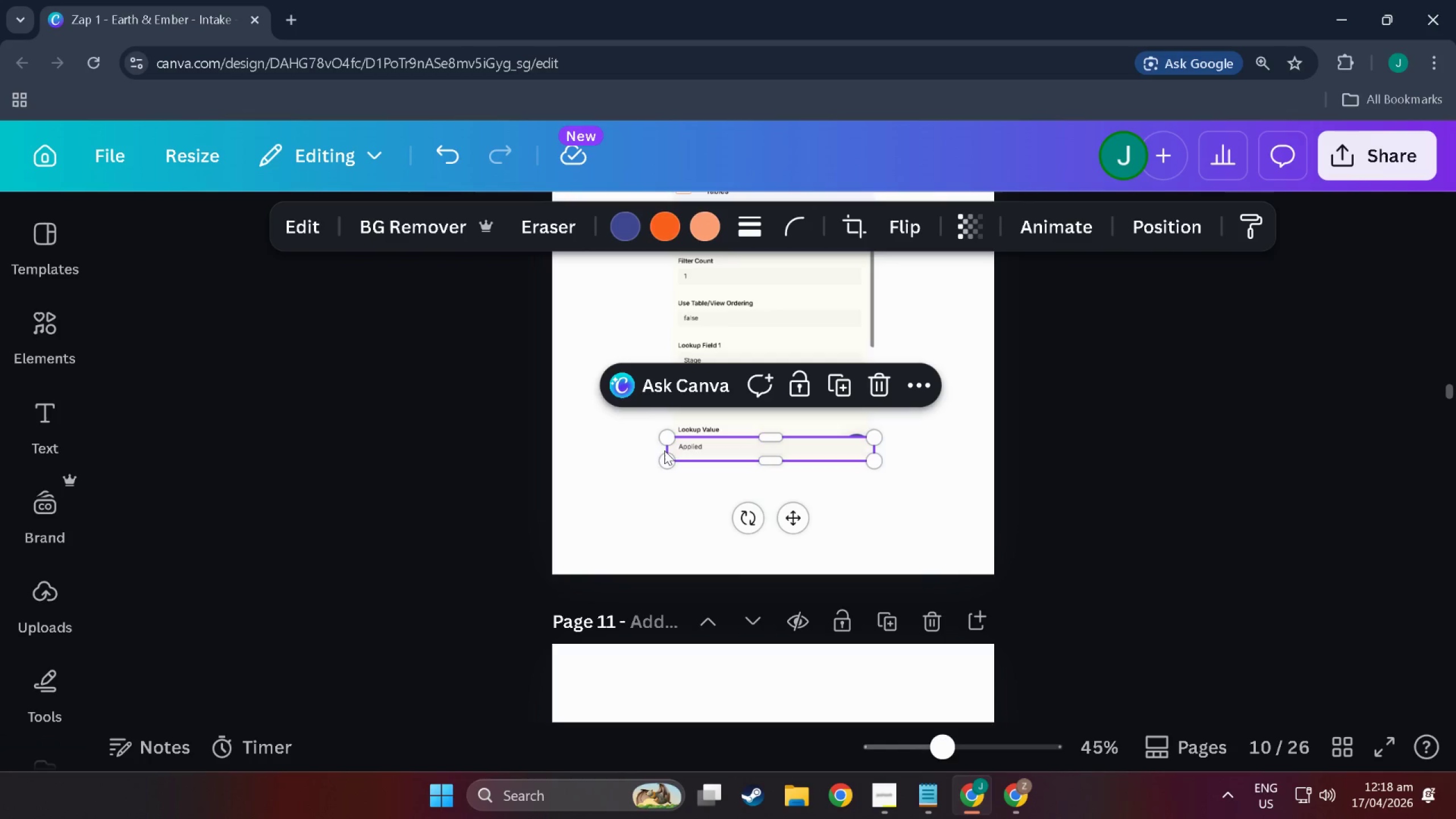 
left_click_drag(start_coordinate=[665, 450], to_coordinate=[669, 450])
 